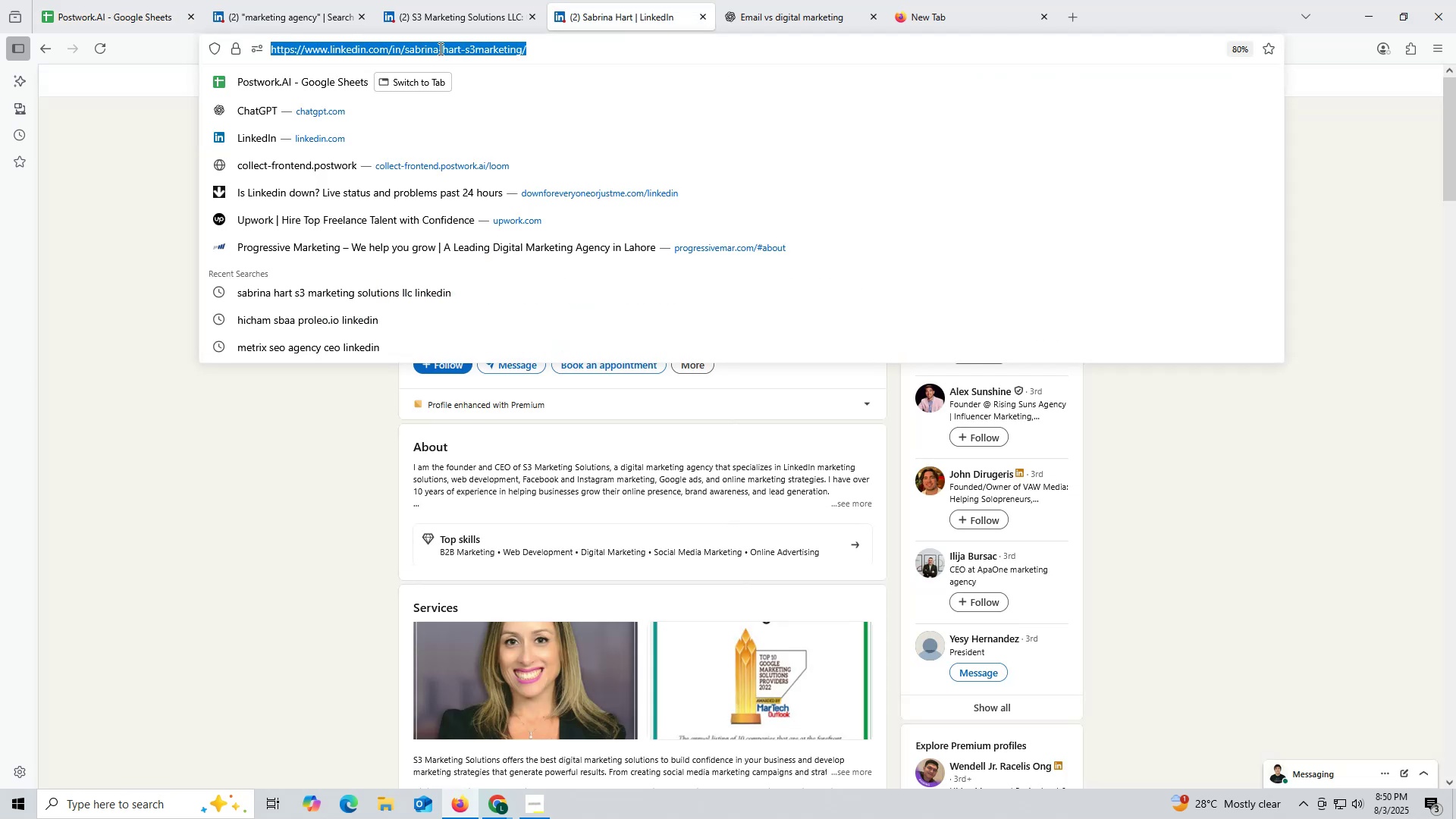 
key(Control+ControlLeft)
 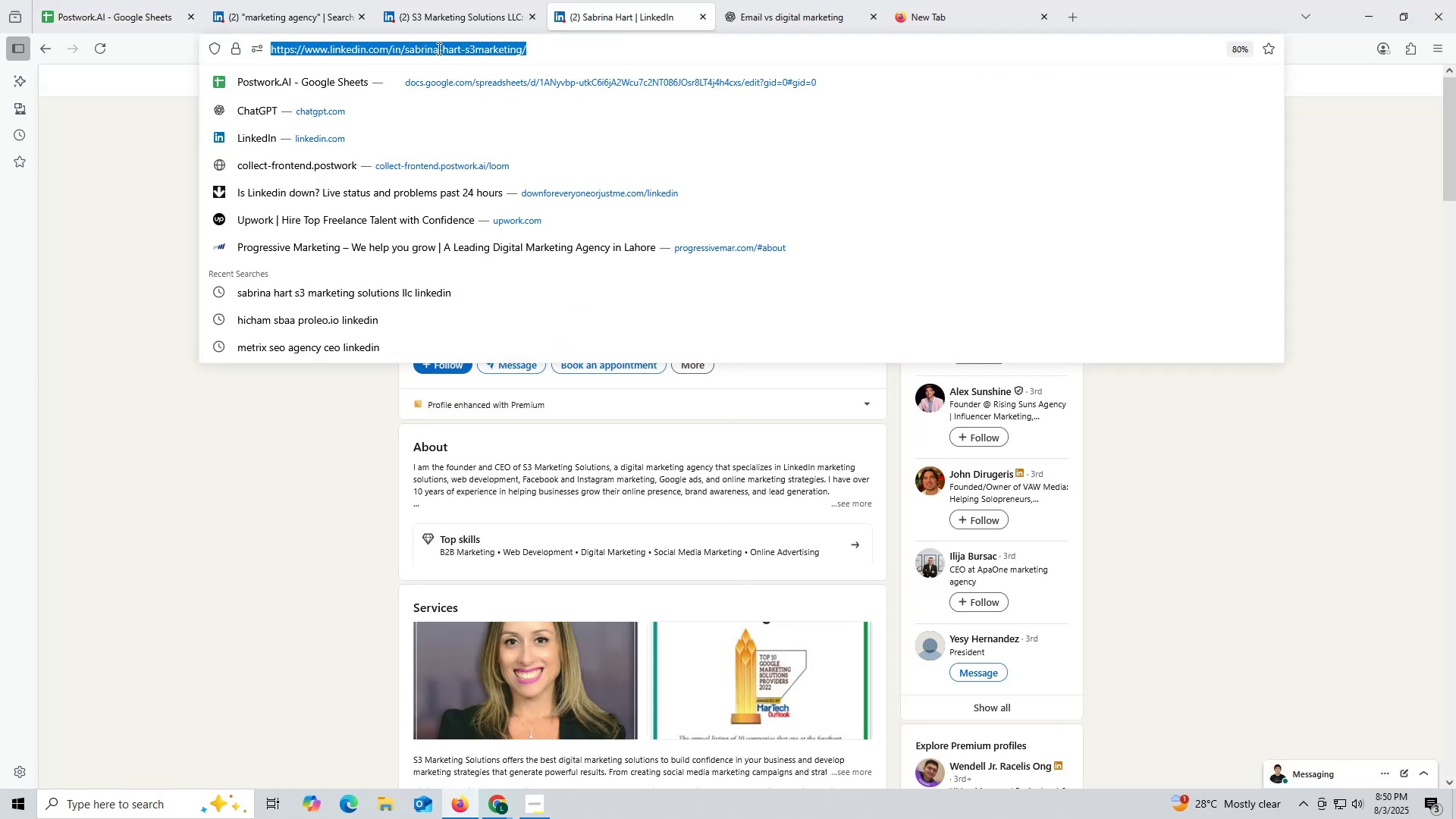 
key(Control+C)
 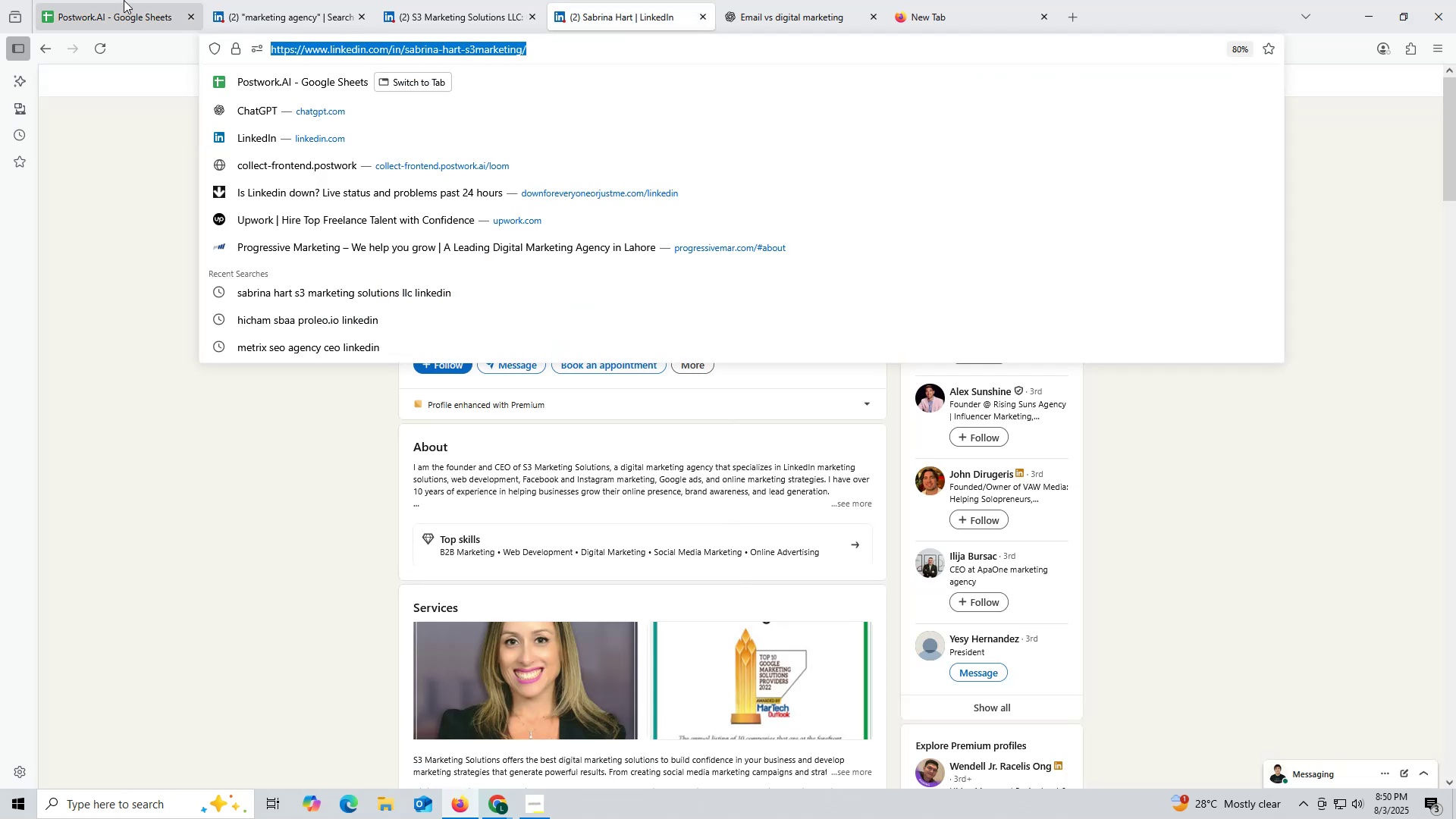 
left_click([123, 0])
 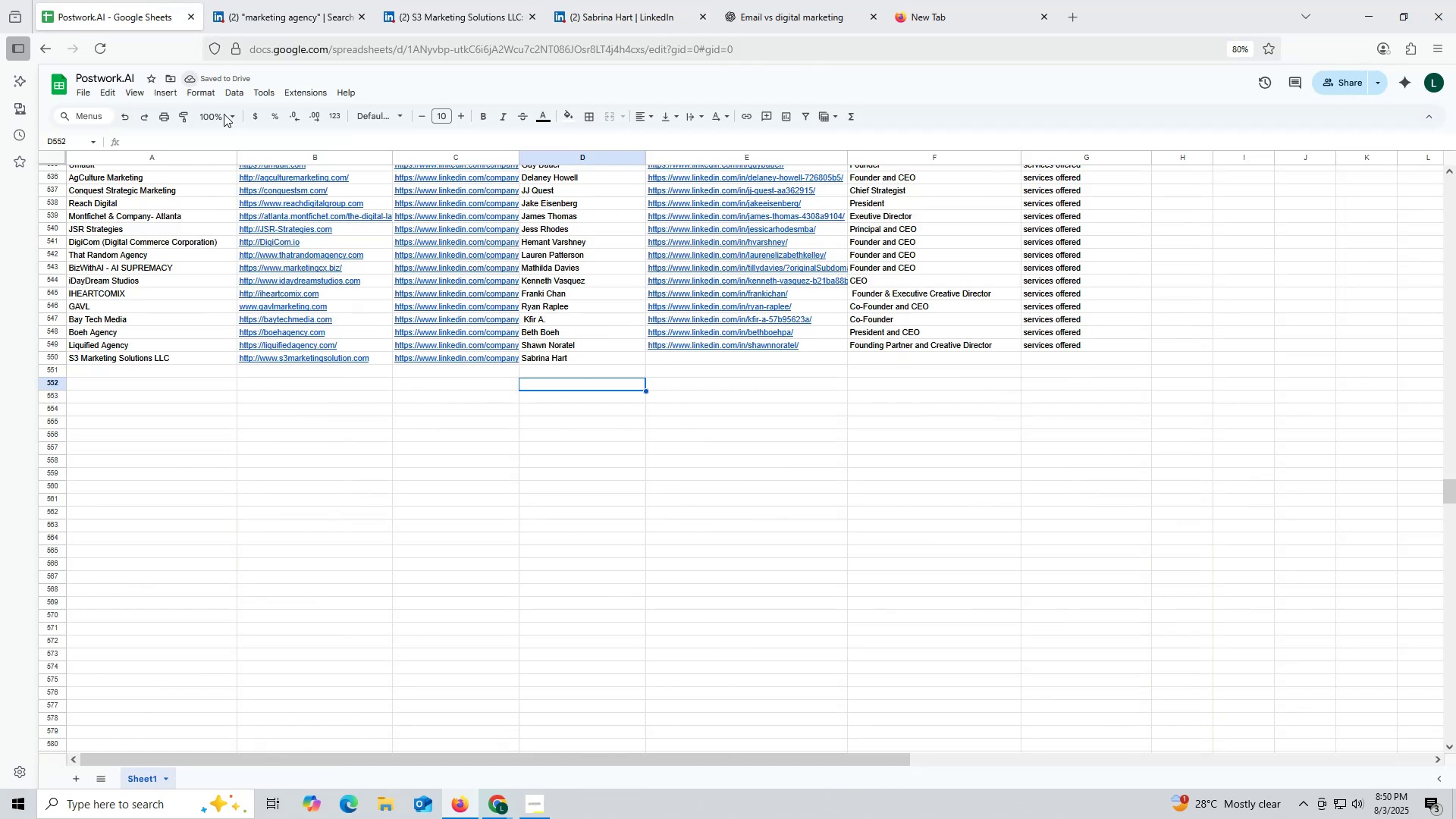 
mouse_move([415, 201])
 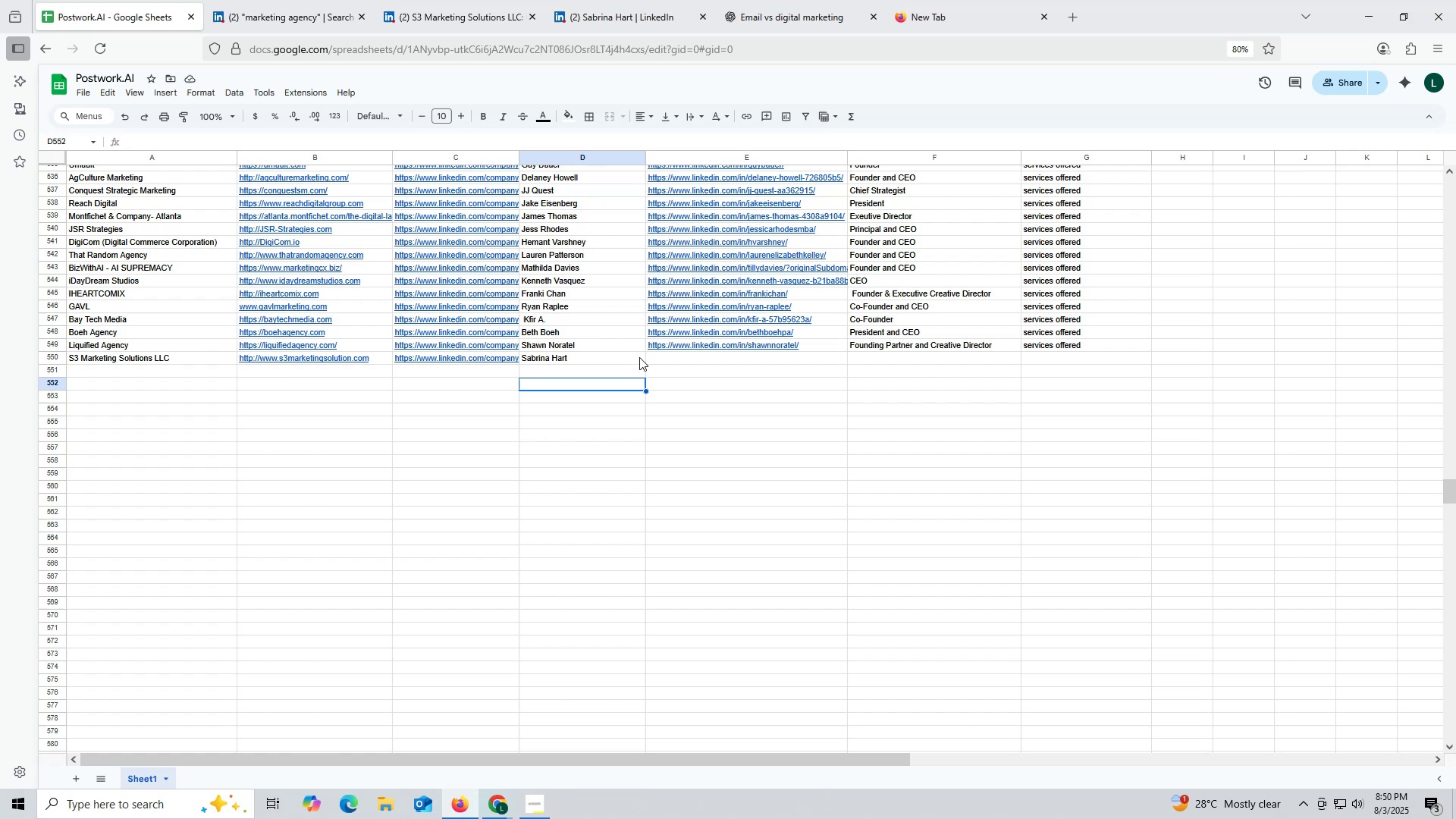 
wait(5.1)
 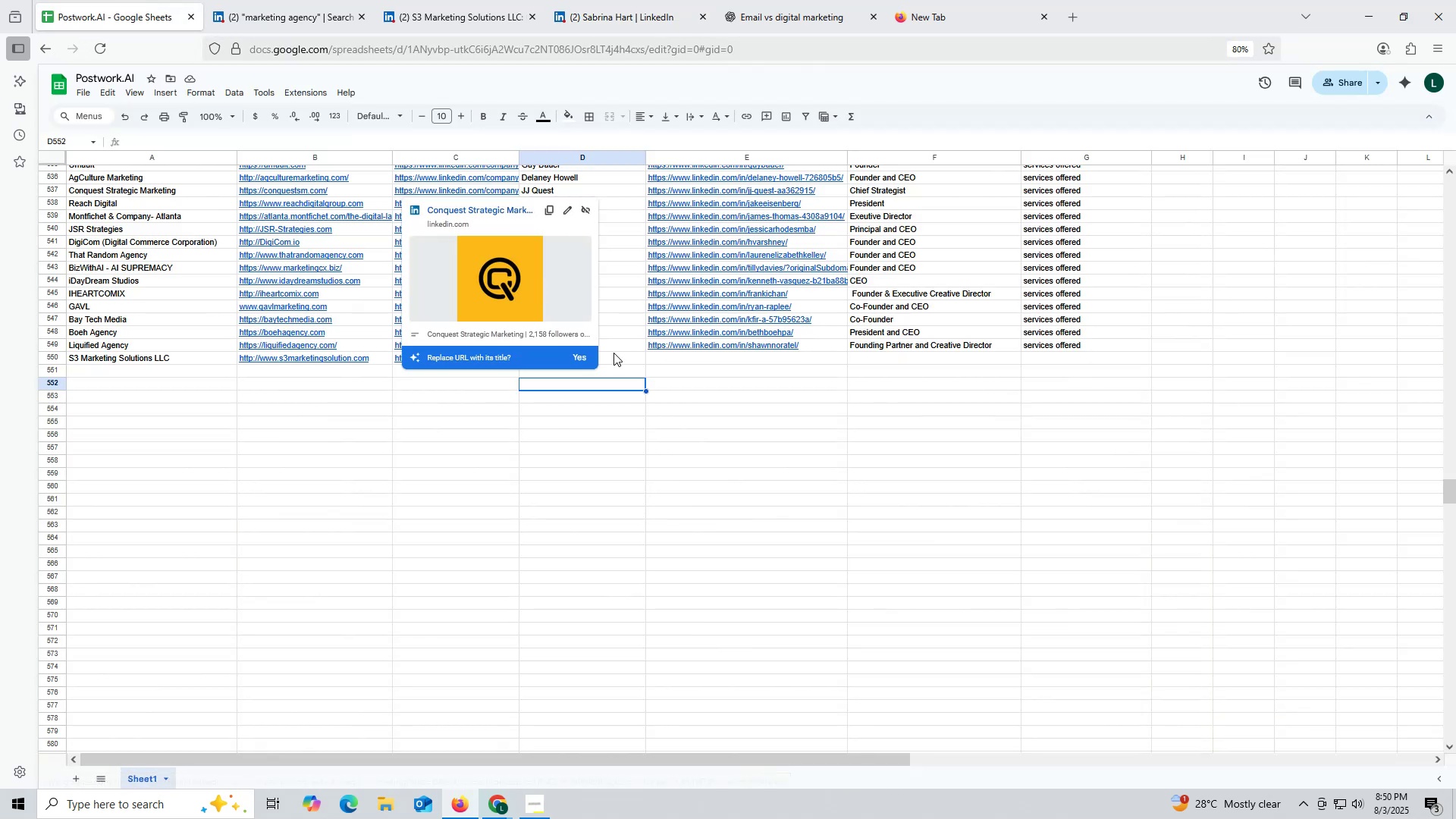 
double_click([695, 356])
 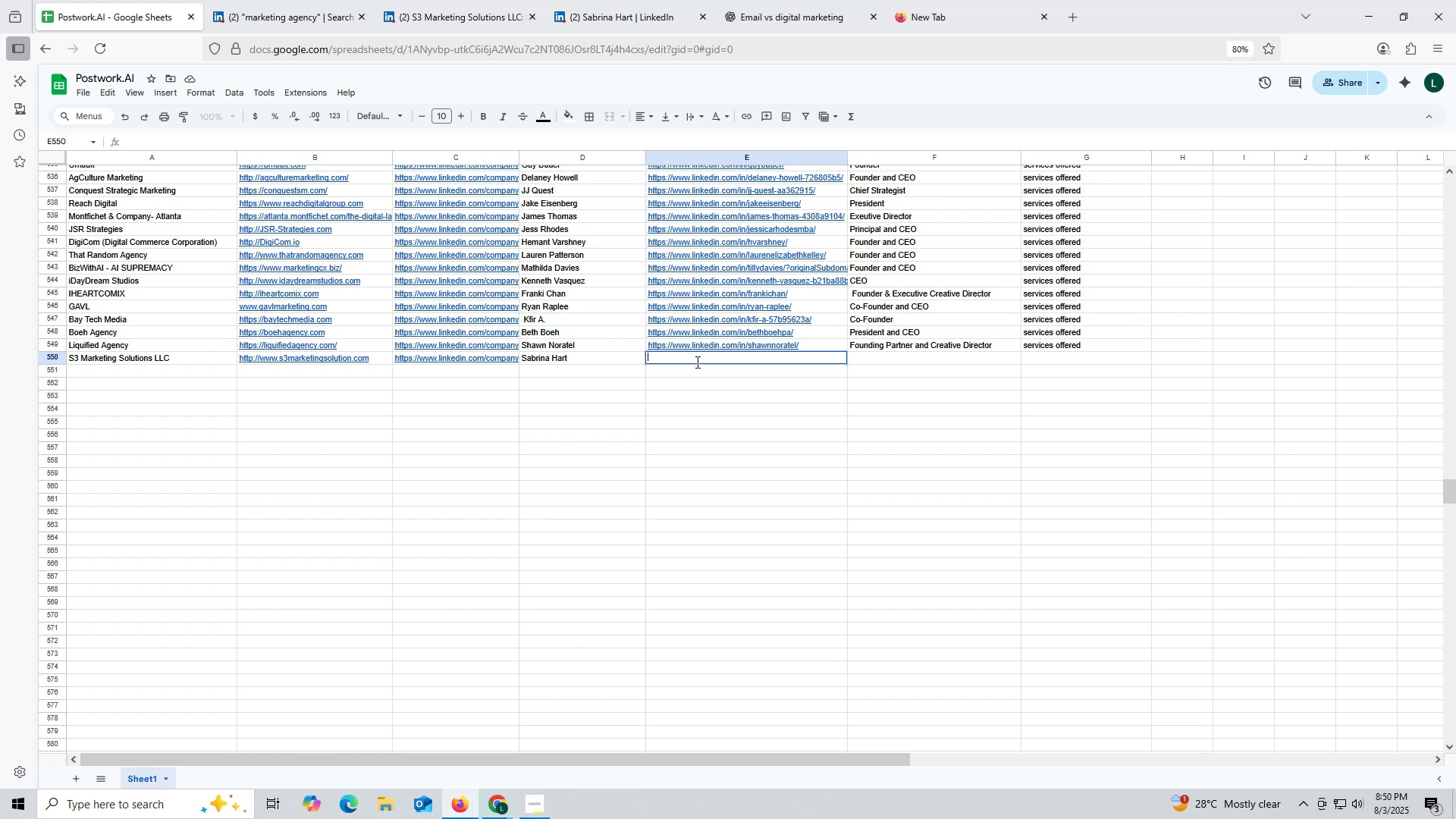 
key(Control+ControlLeft)
 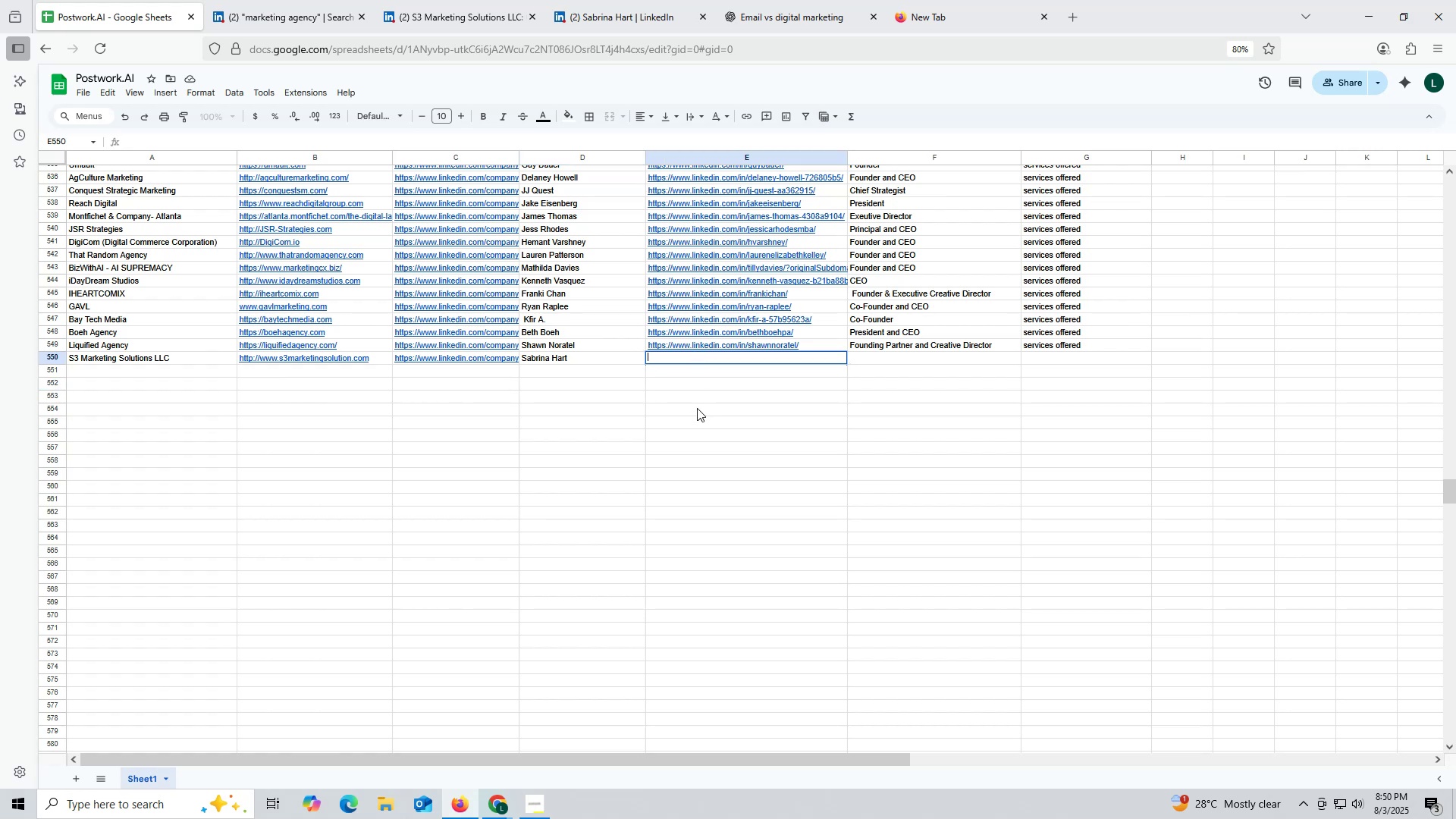 
key(Control+V)
 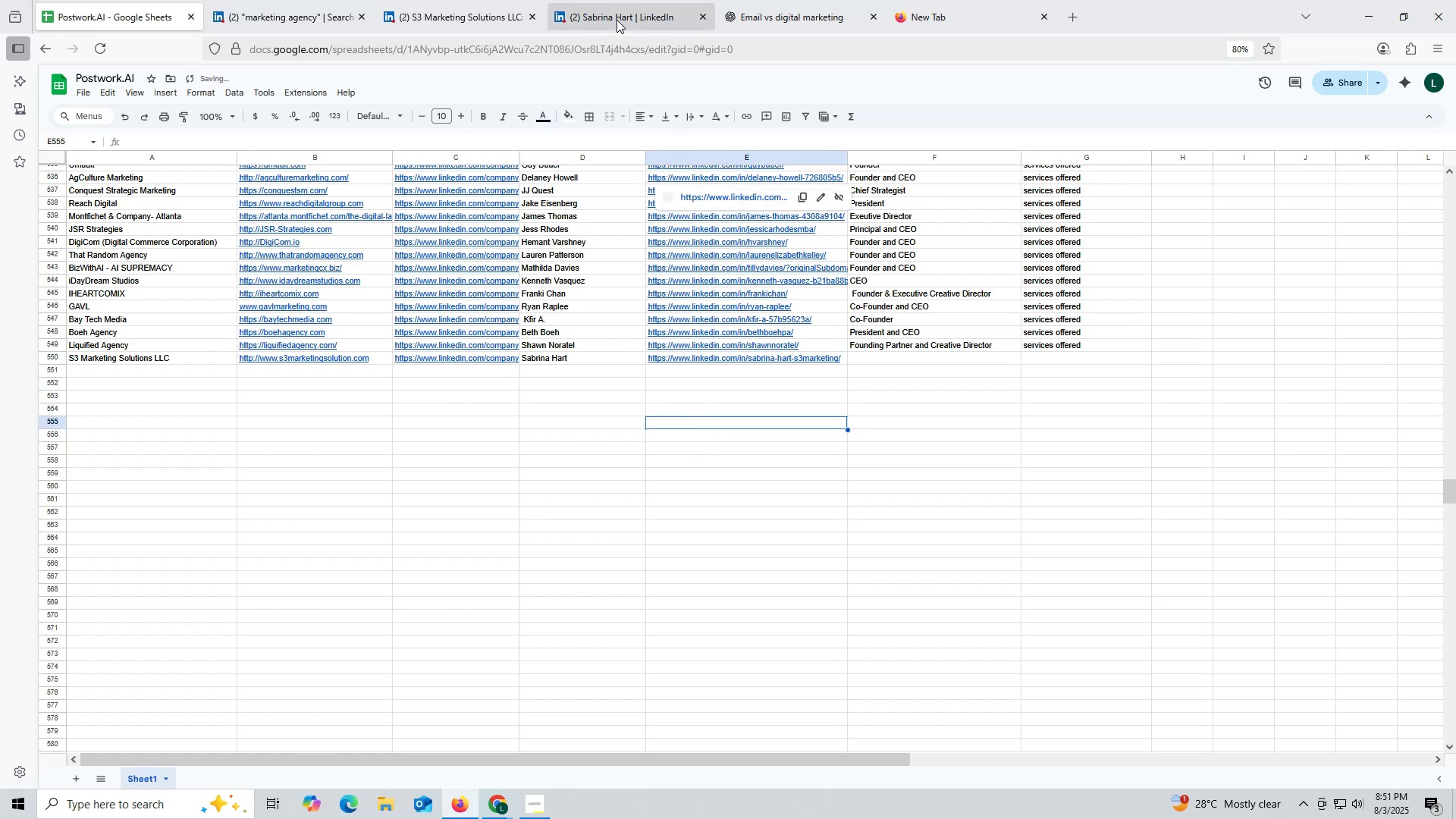 
left_click([620, 13])
 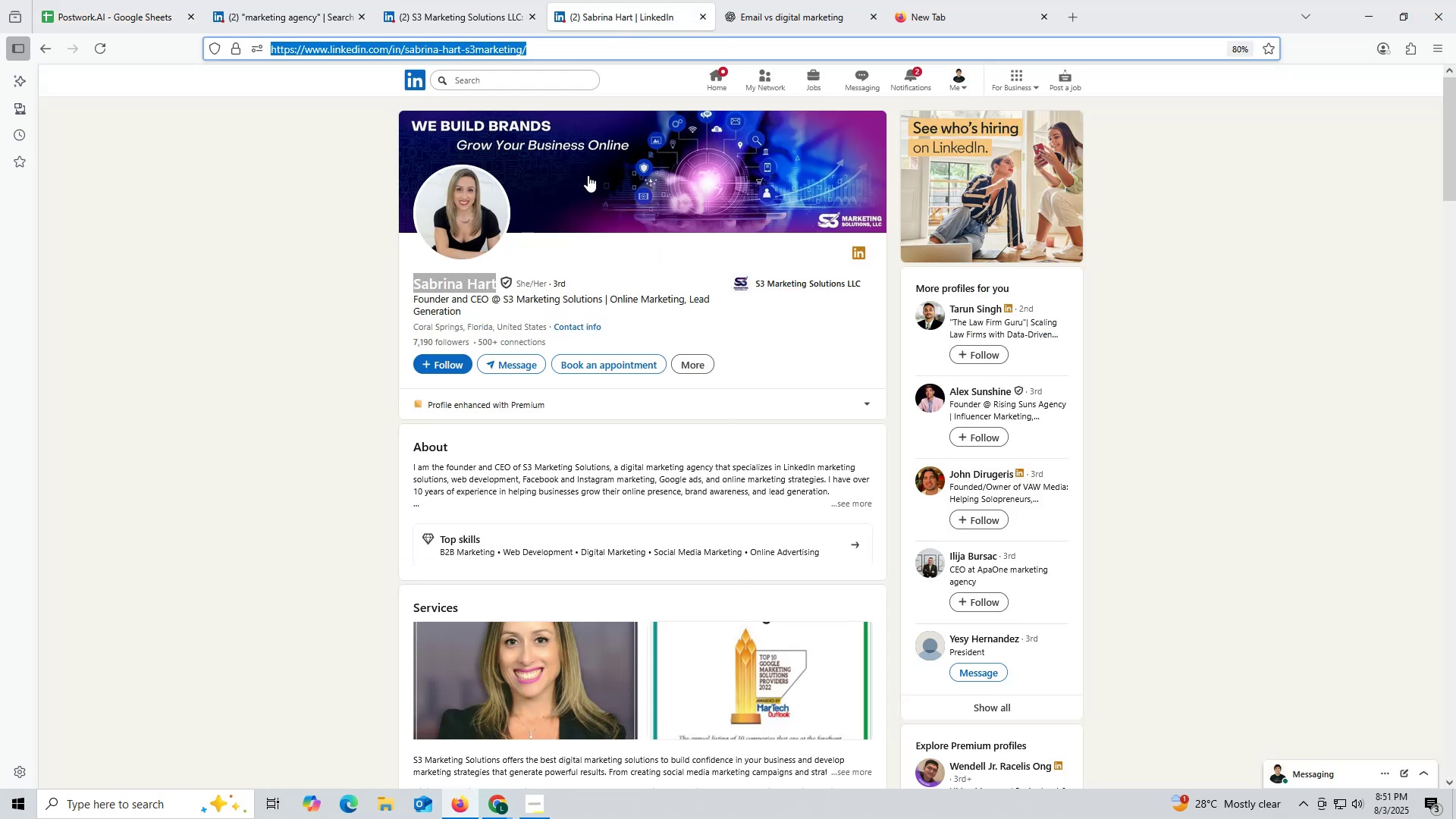 
scroll: coordinate [598, 268], scroll_direction: down, amount: 16.0
 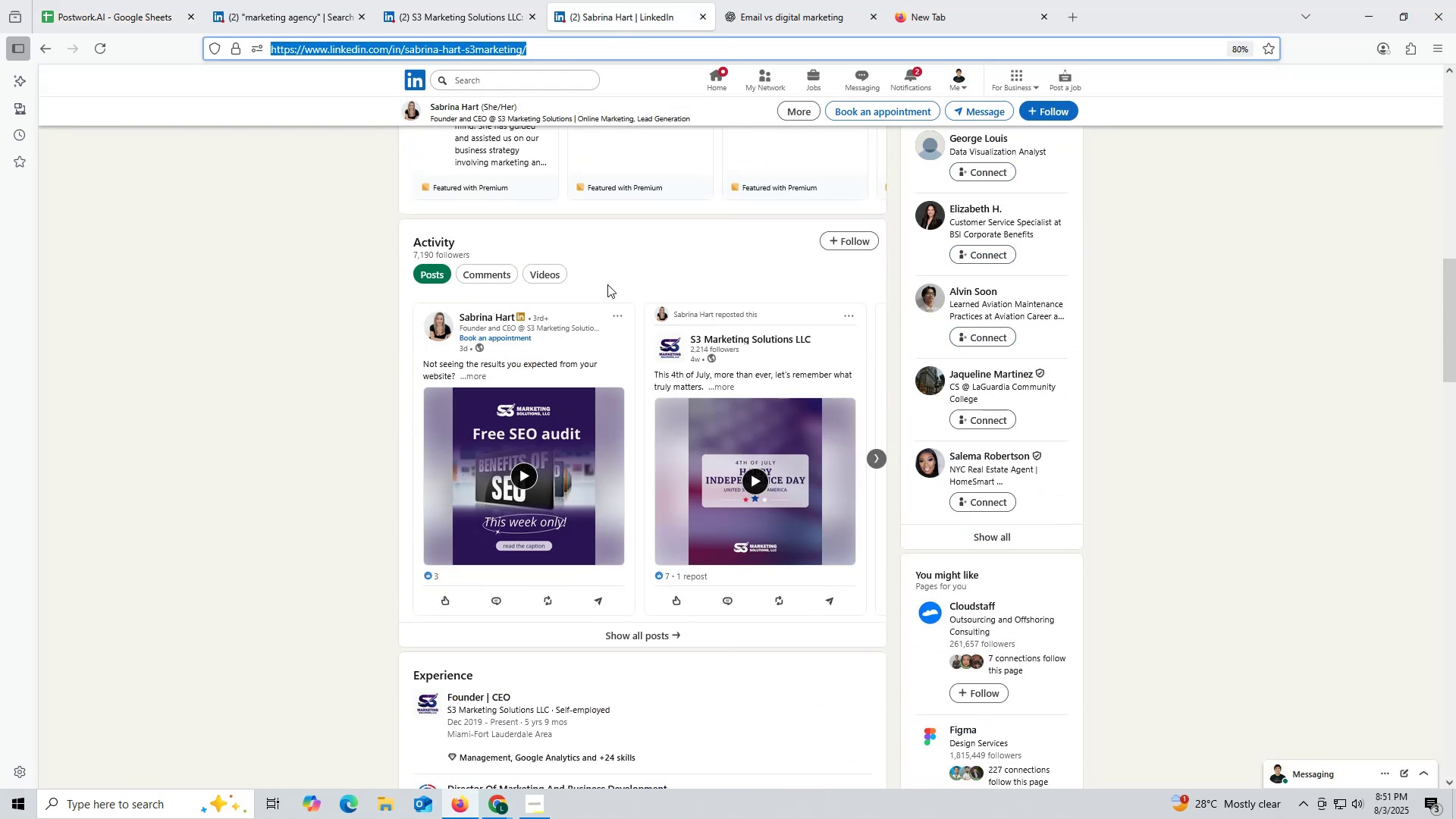 
scroll: coordinate [570, 233], scroll_direction: up, amount: 10.0
 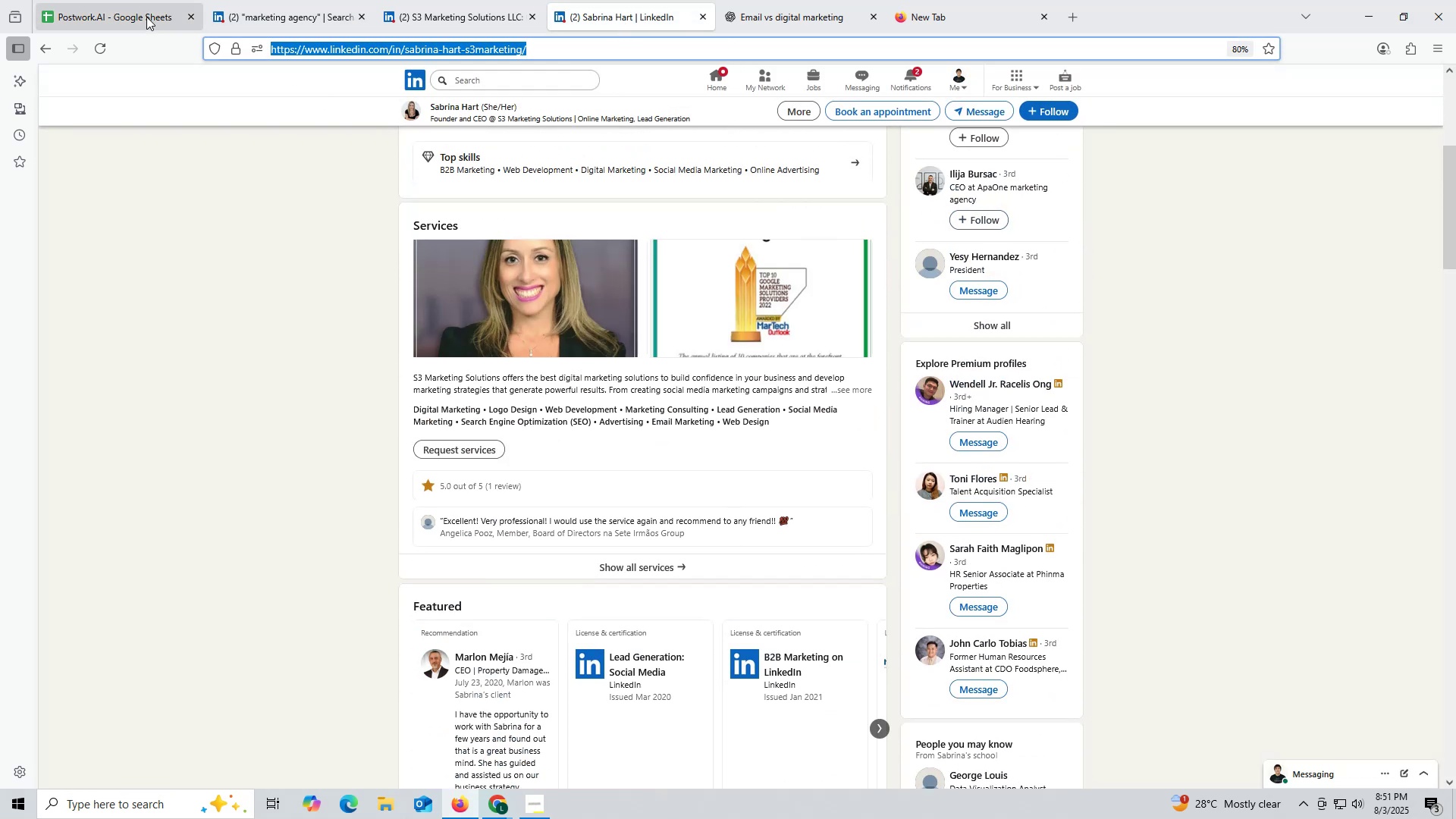 
left_click([146, 14])
 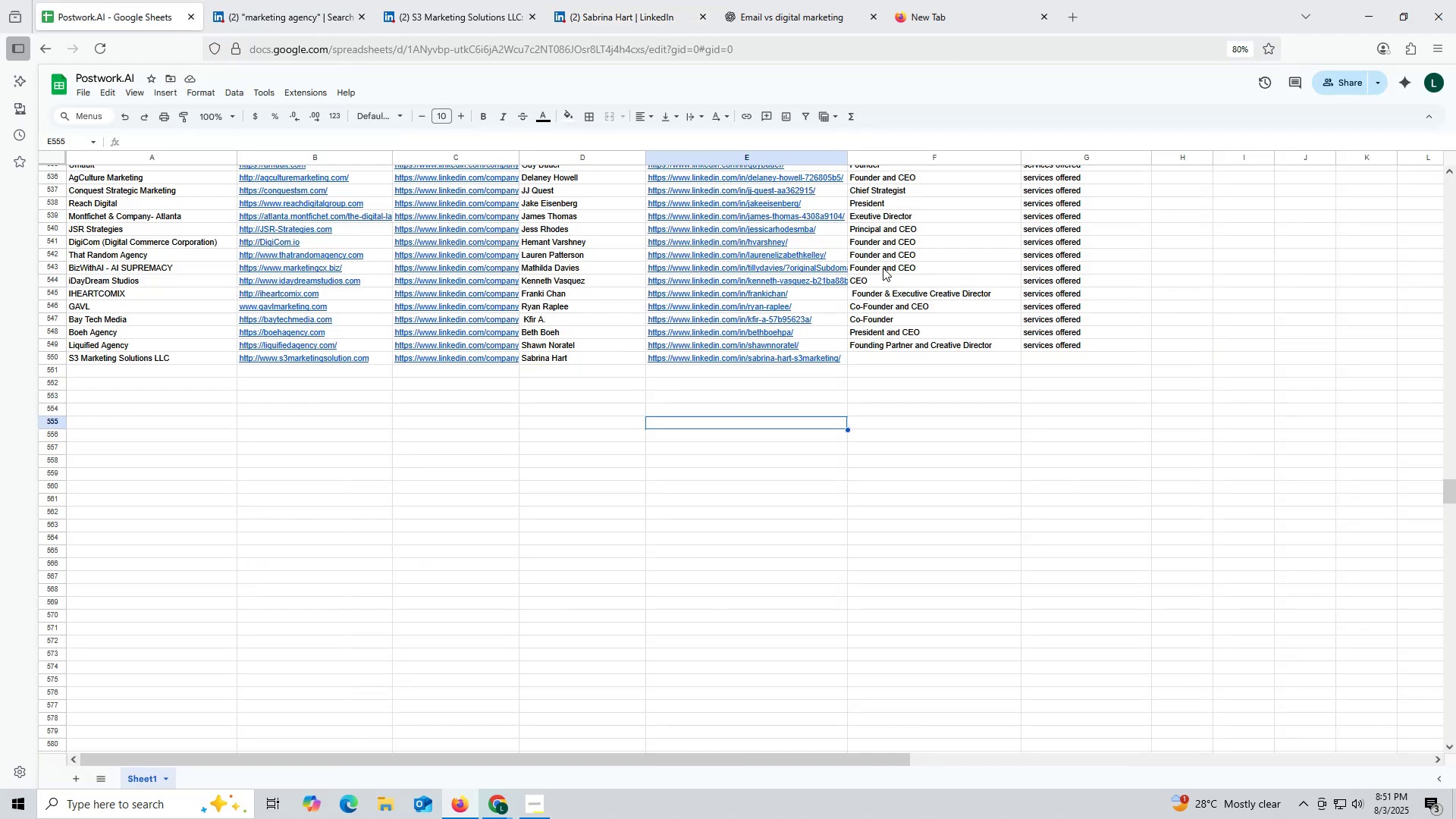 
left_click([881, 264])
 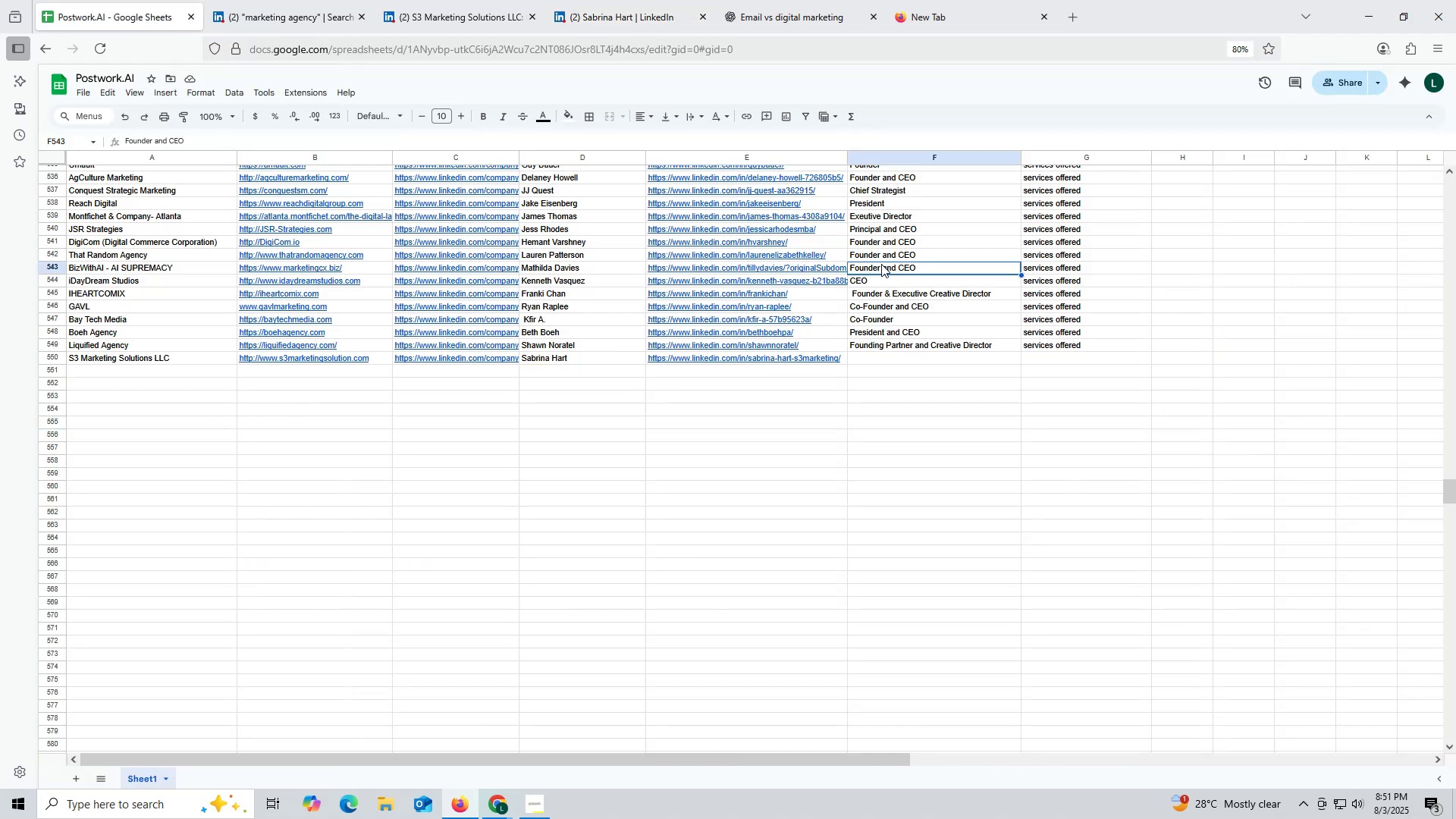 
key(Control+ControlLeft)
 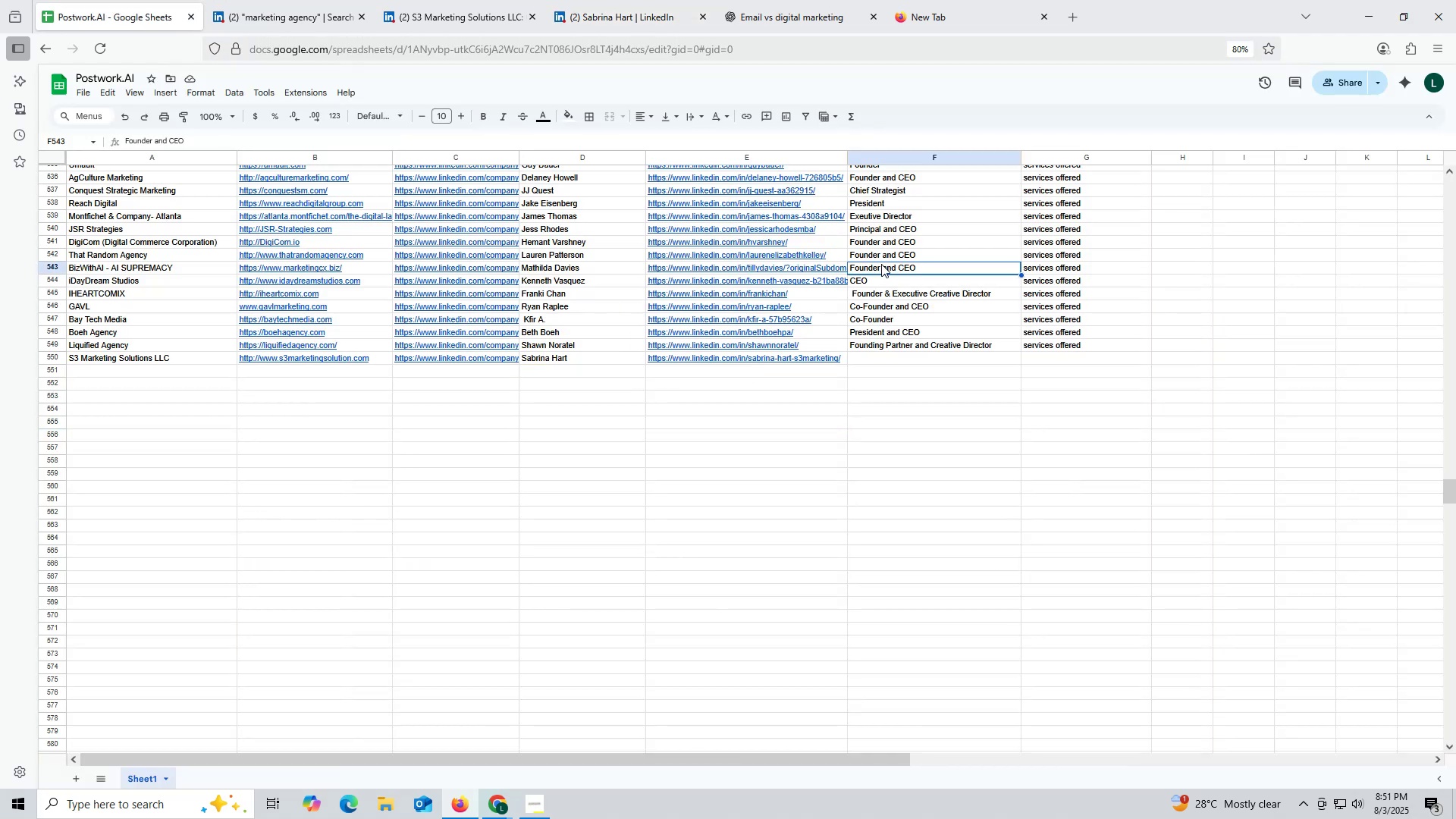 
key(Control+C)
 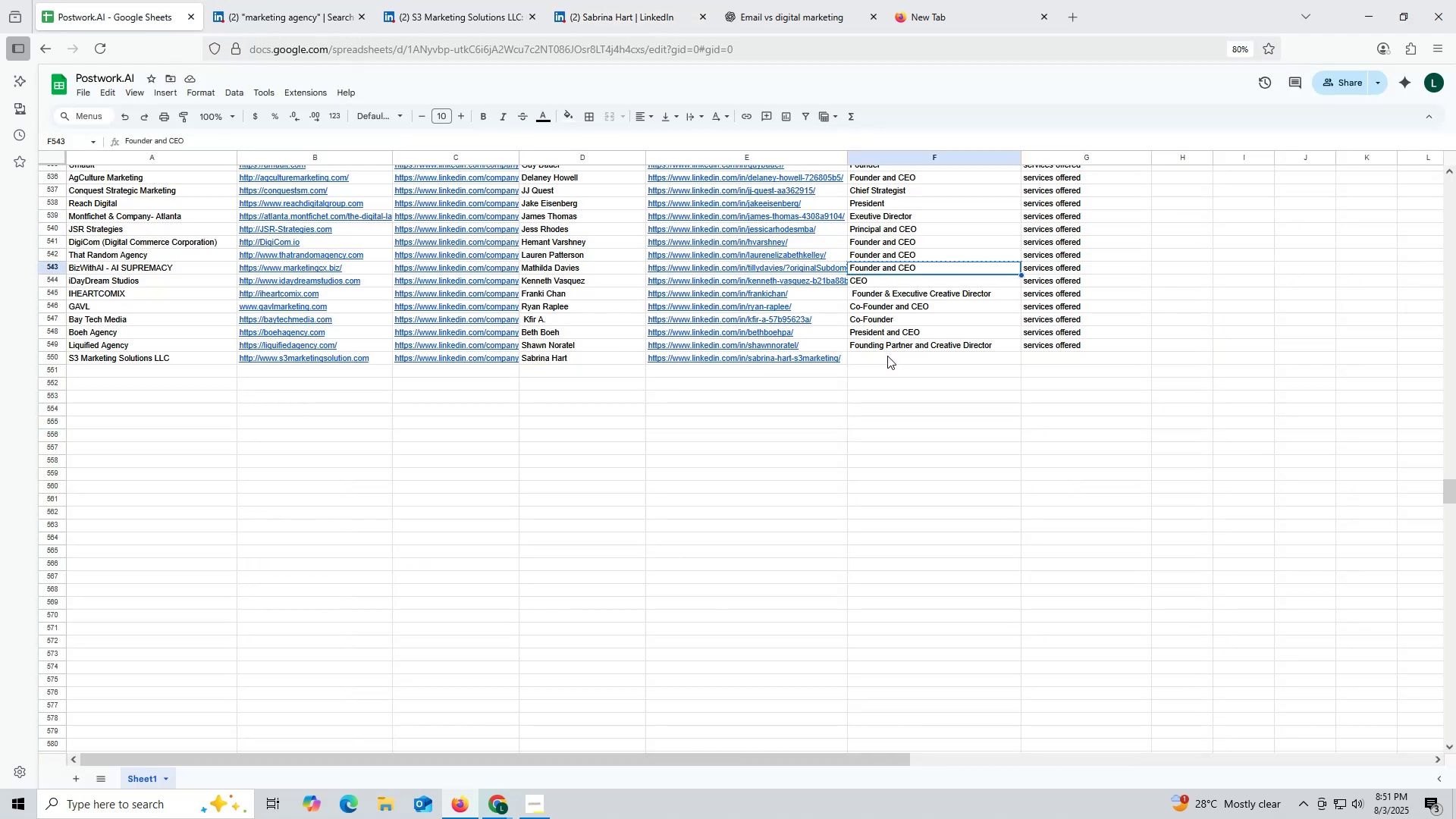 
left_click([875, 359])
 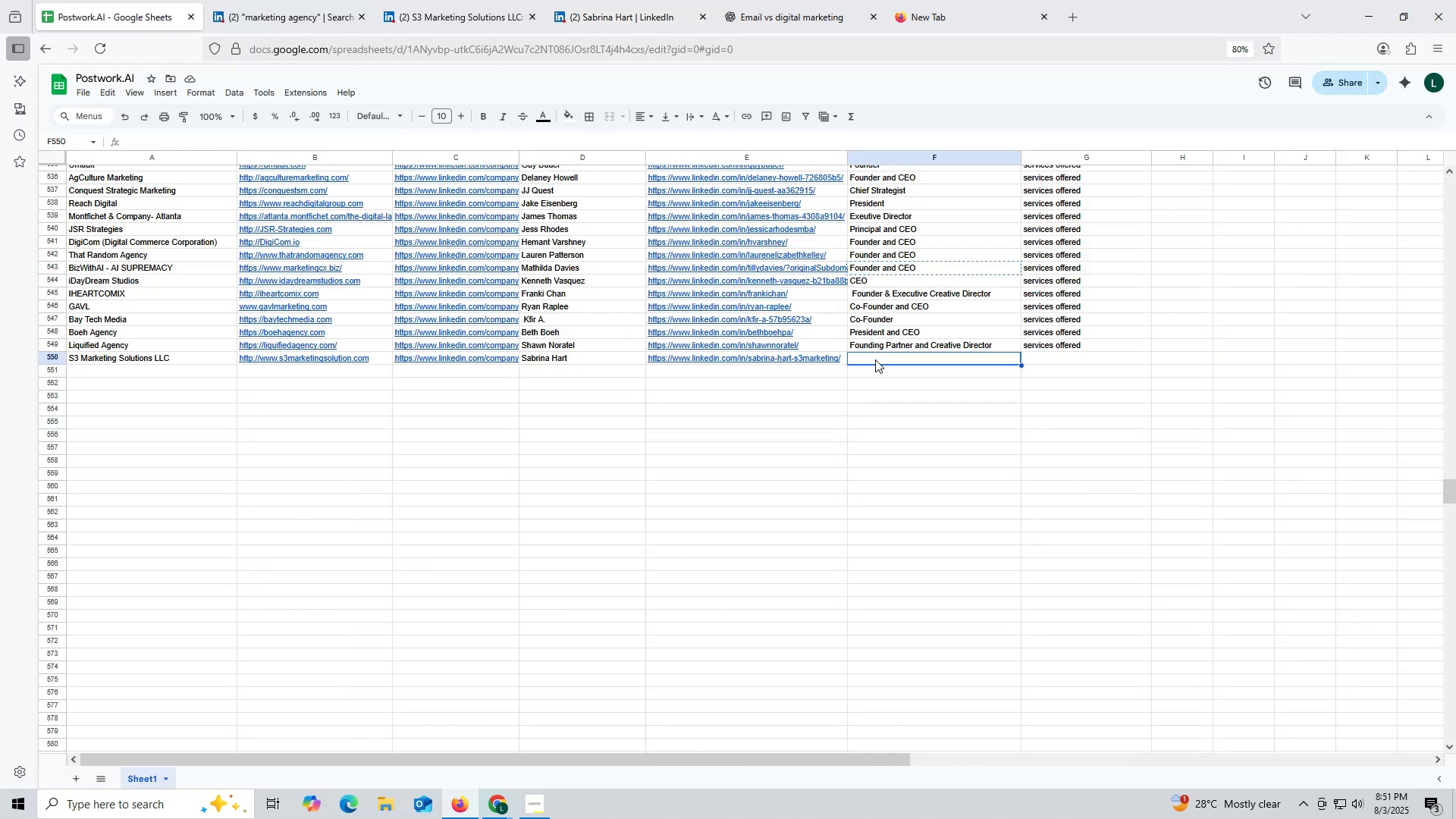 
key(Control+ControlLeft)
 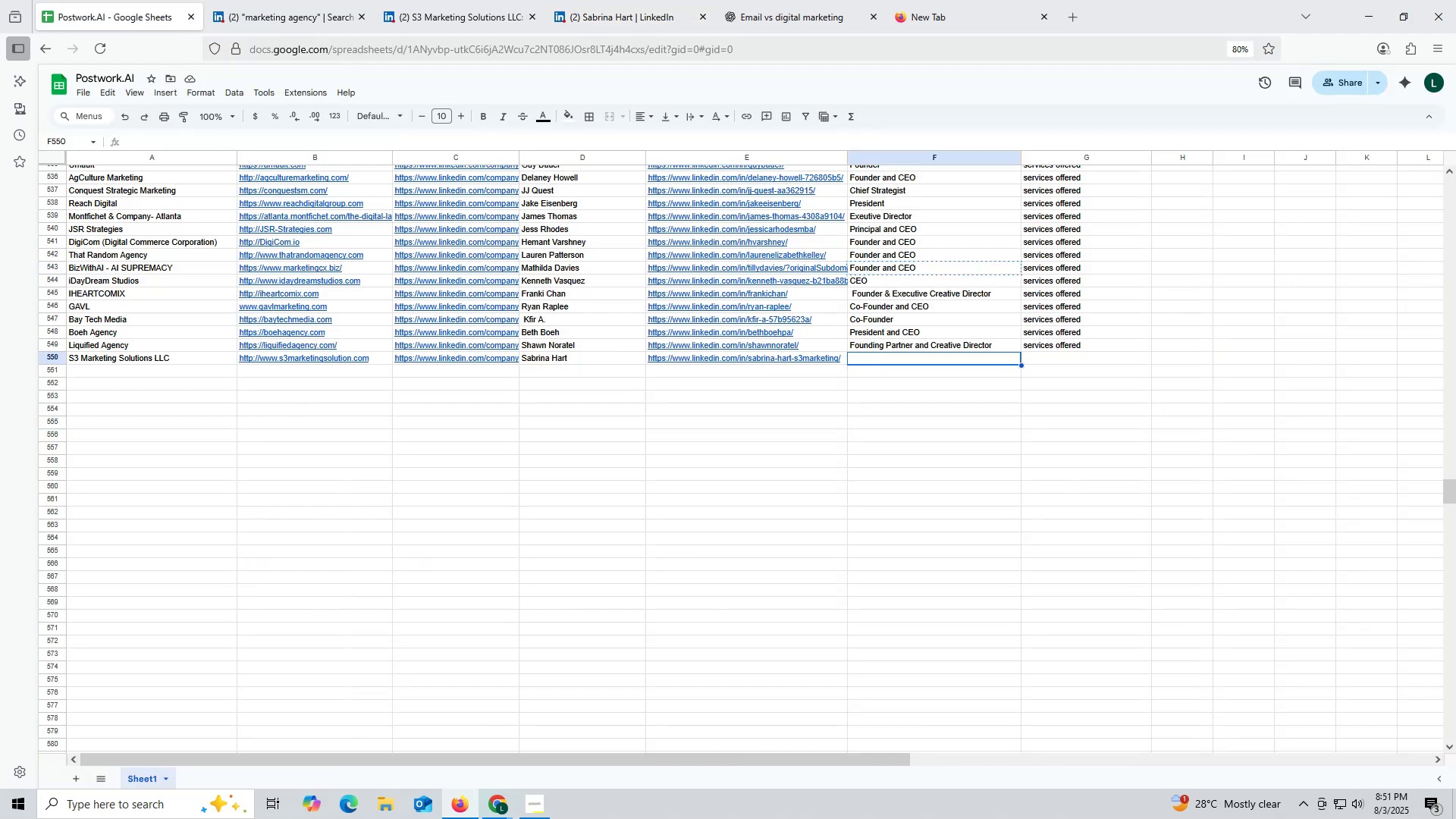 
key(Control+V)
 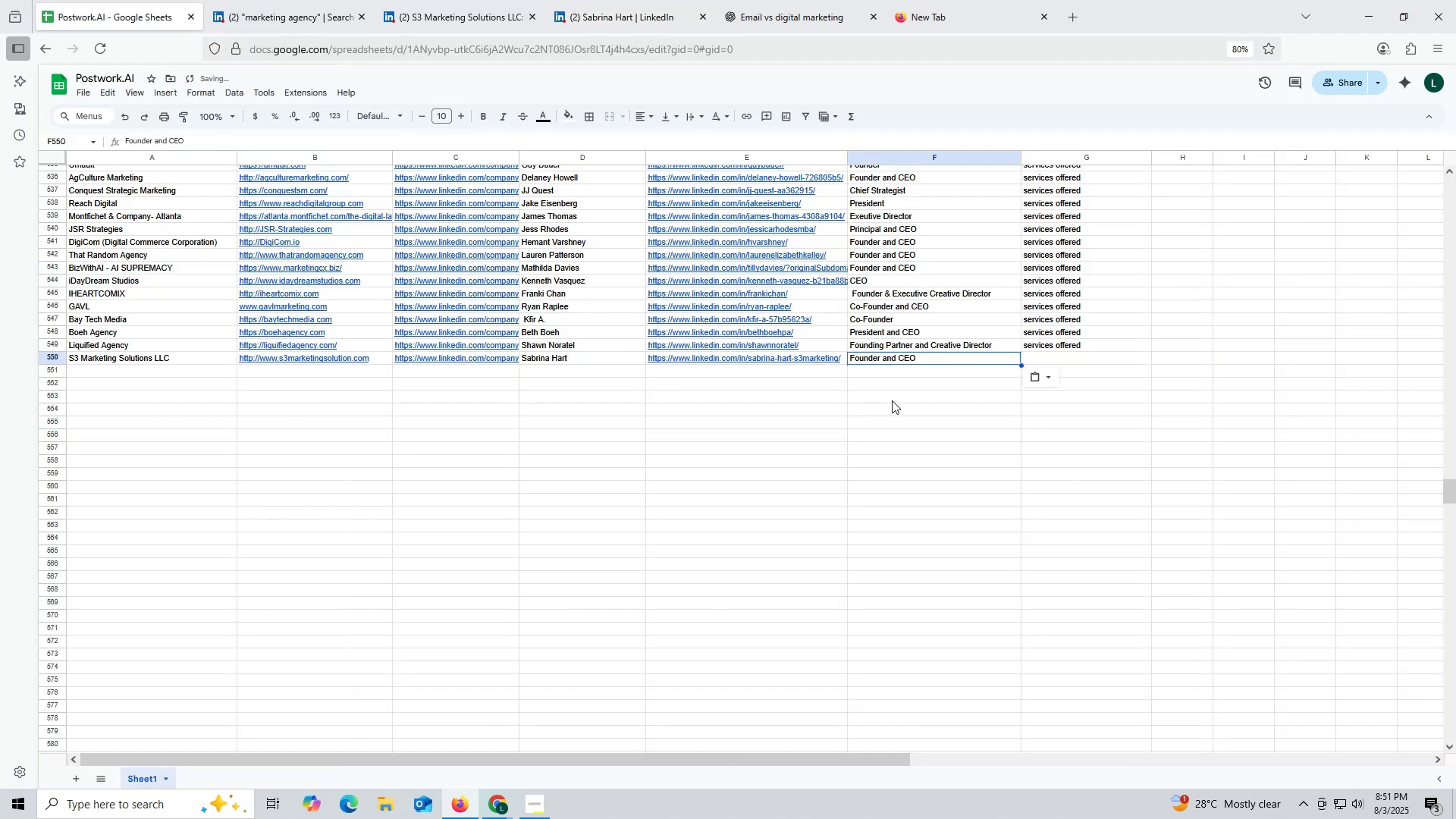 
left_click_drag(start_coordinate=[892, 400], to_coordinate=[892, 395])
 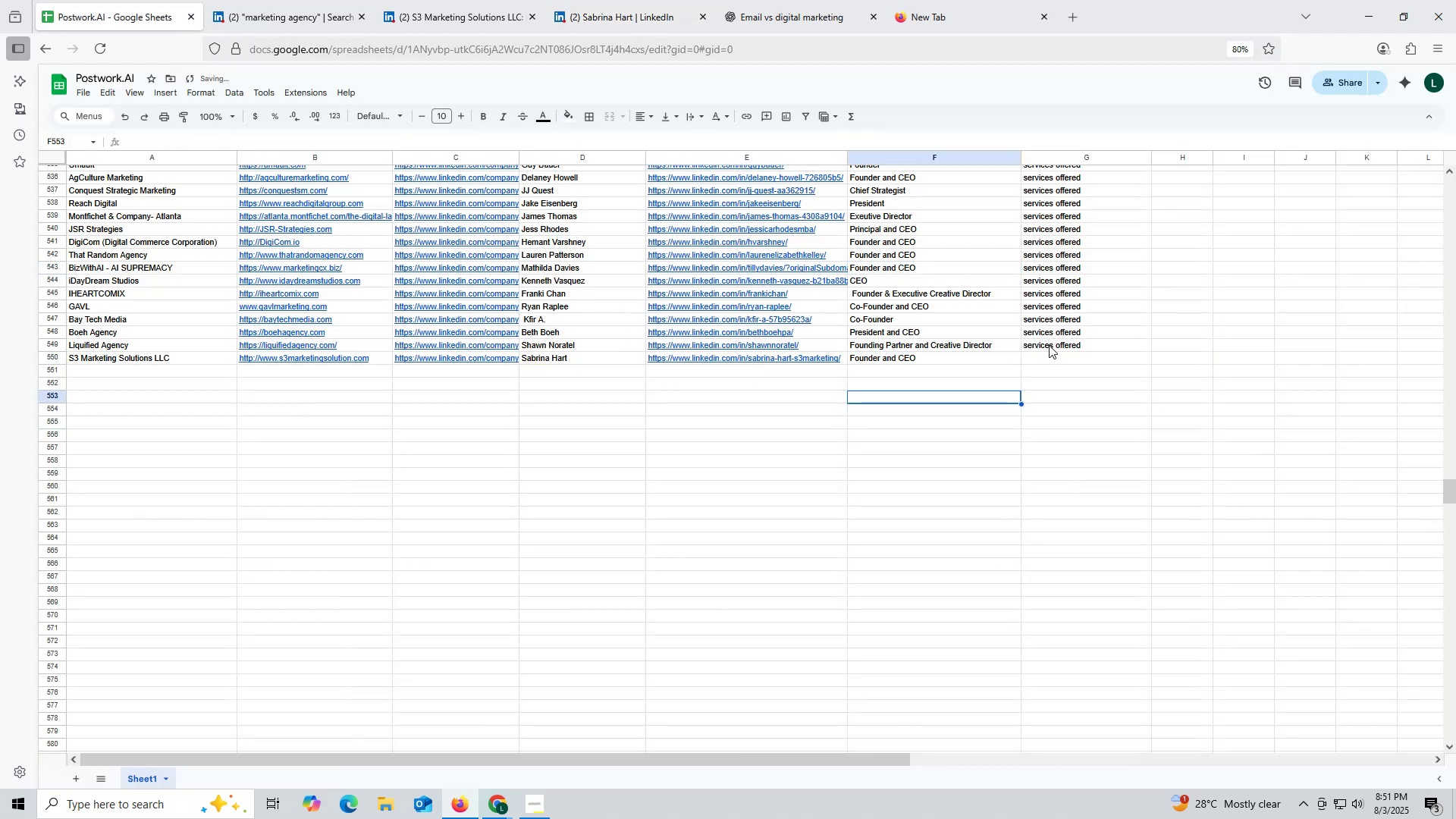 
key(Control+ControlLeft)
 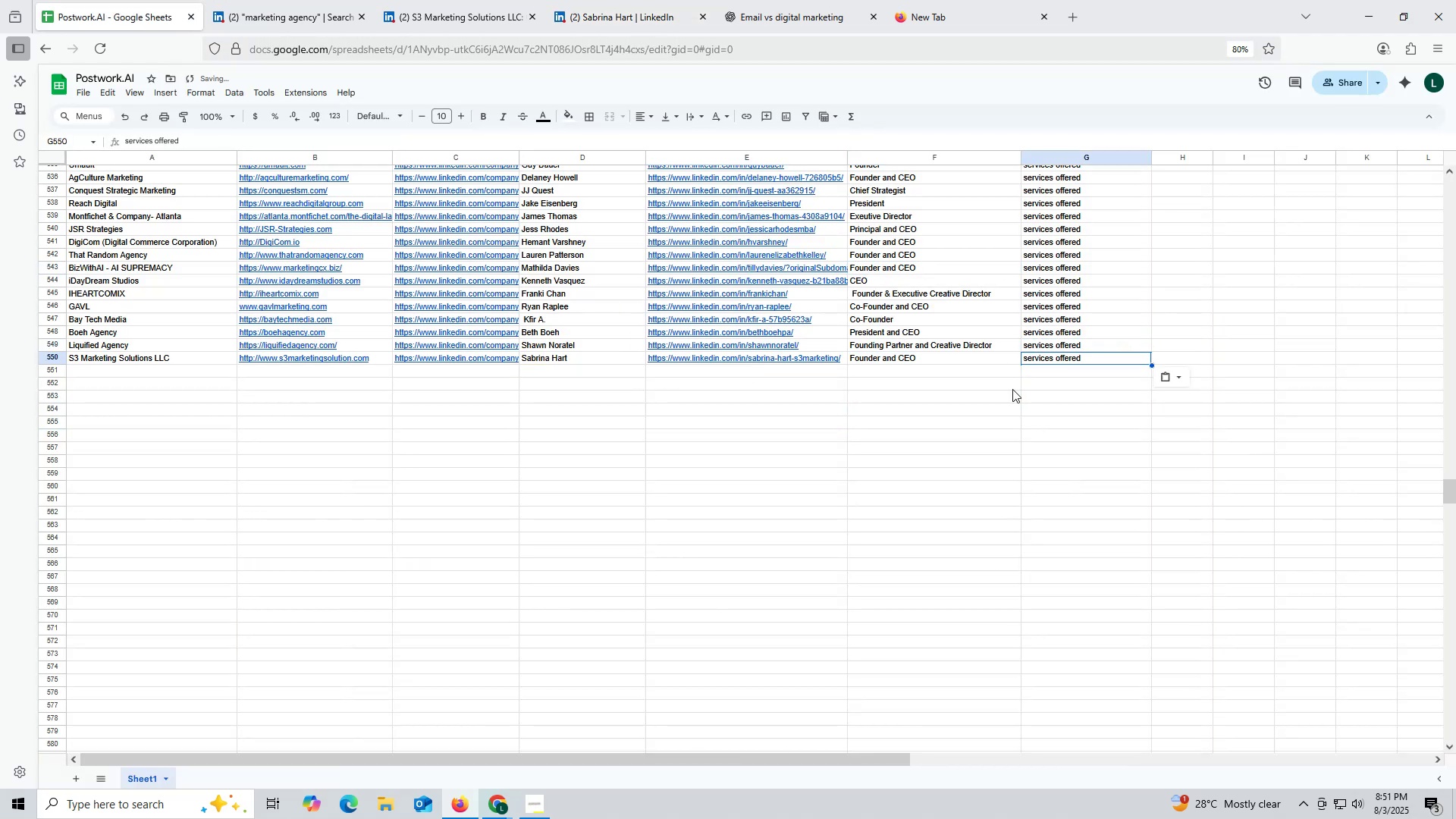 
left_click([1049, 345])
 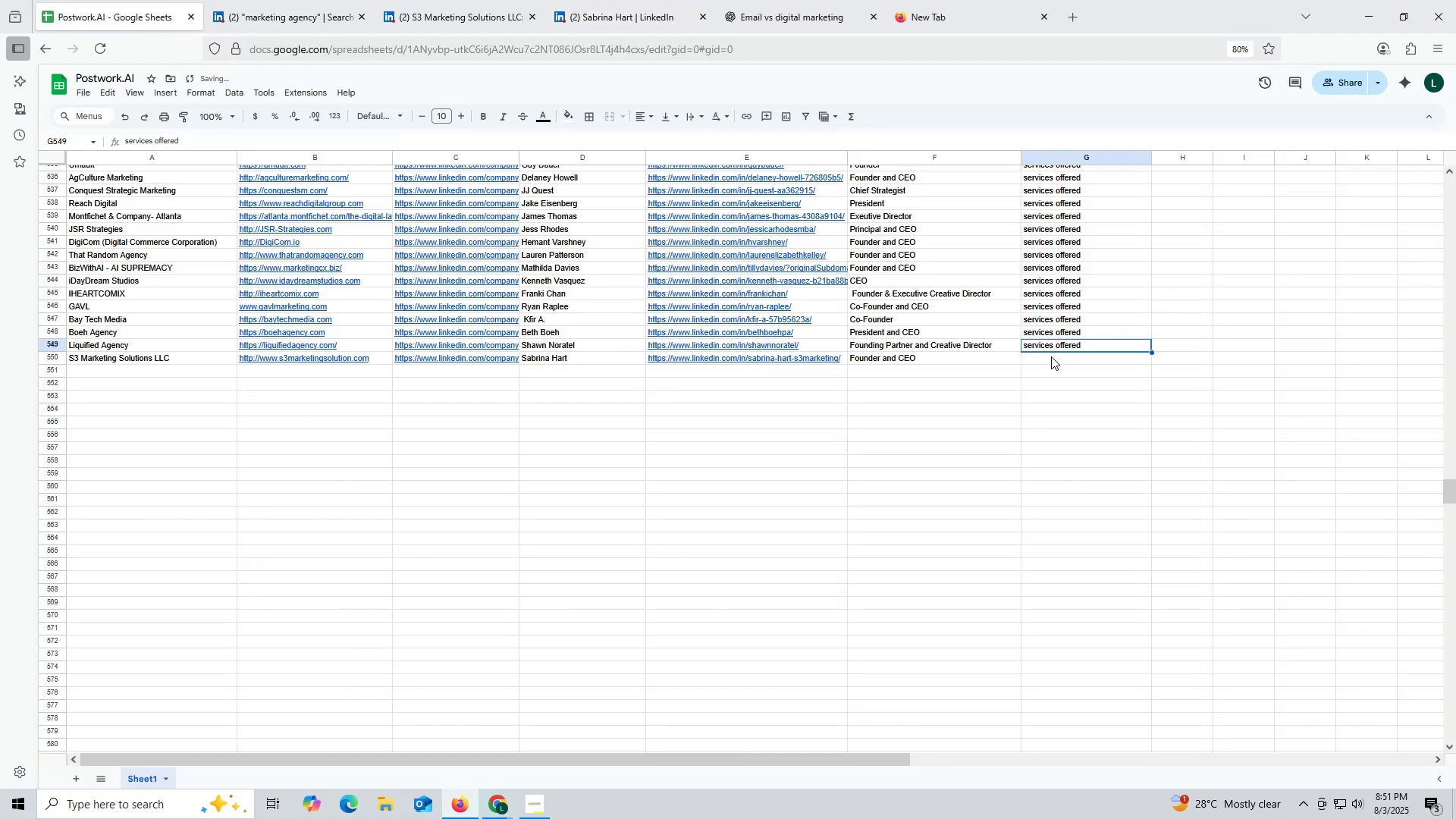 
key(Control+C)
 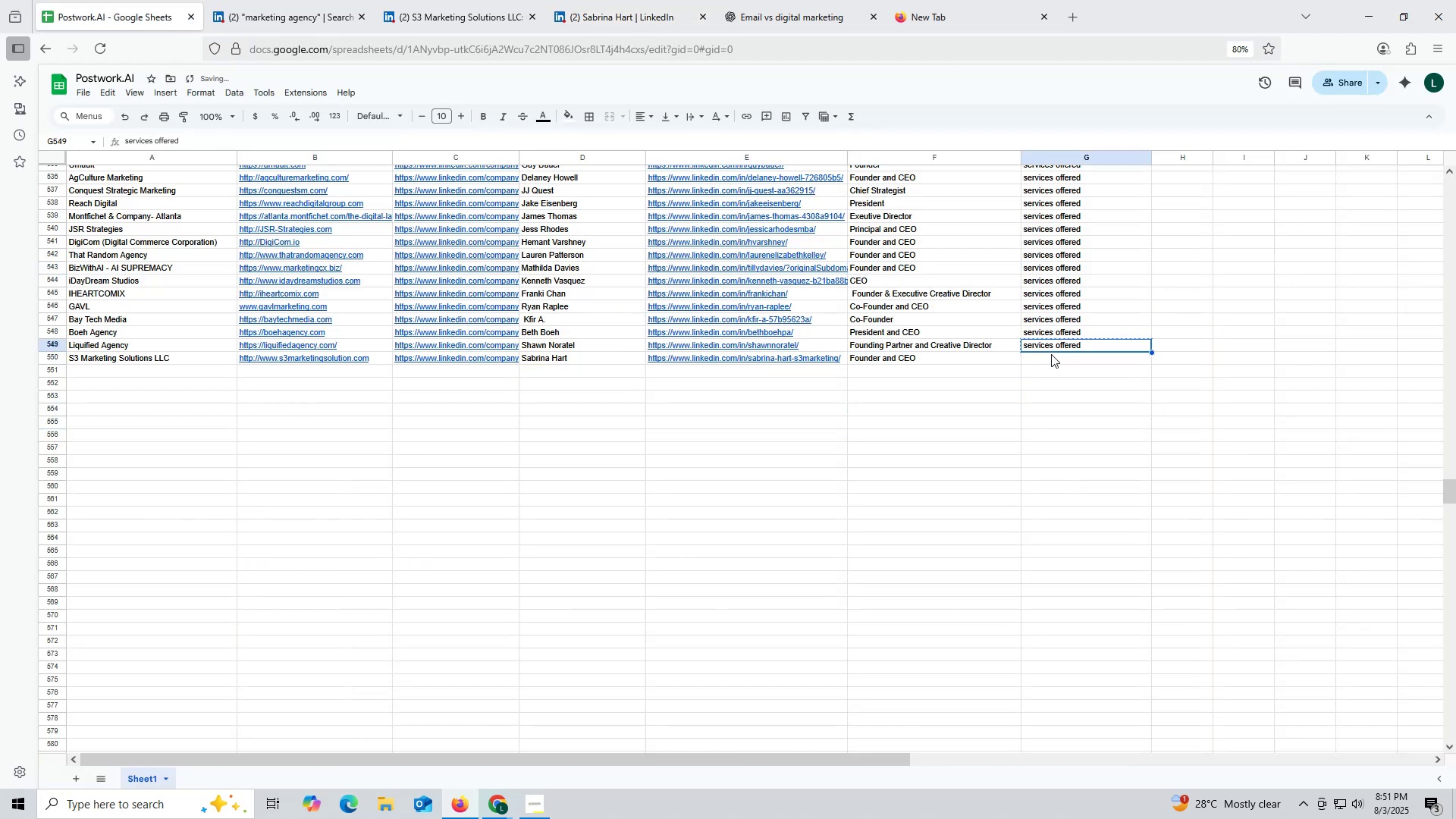 
key(Control+ControlLeft)
 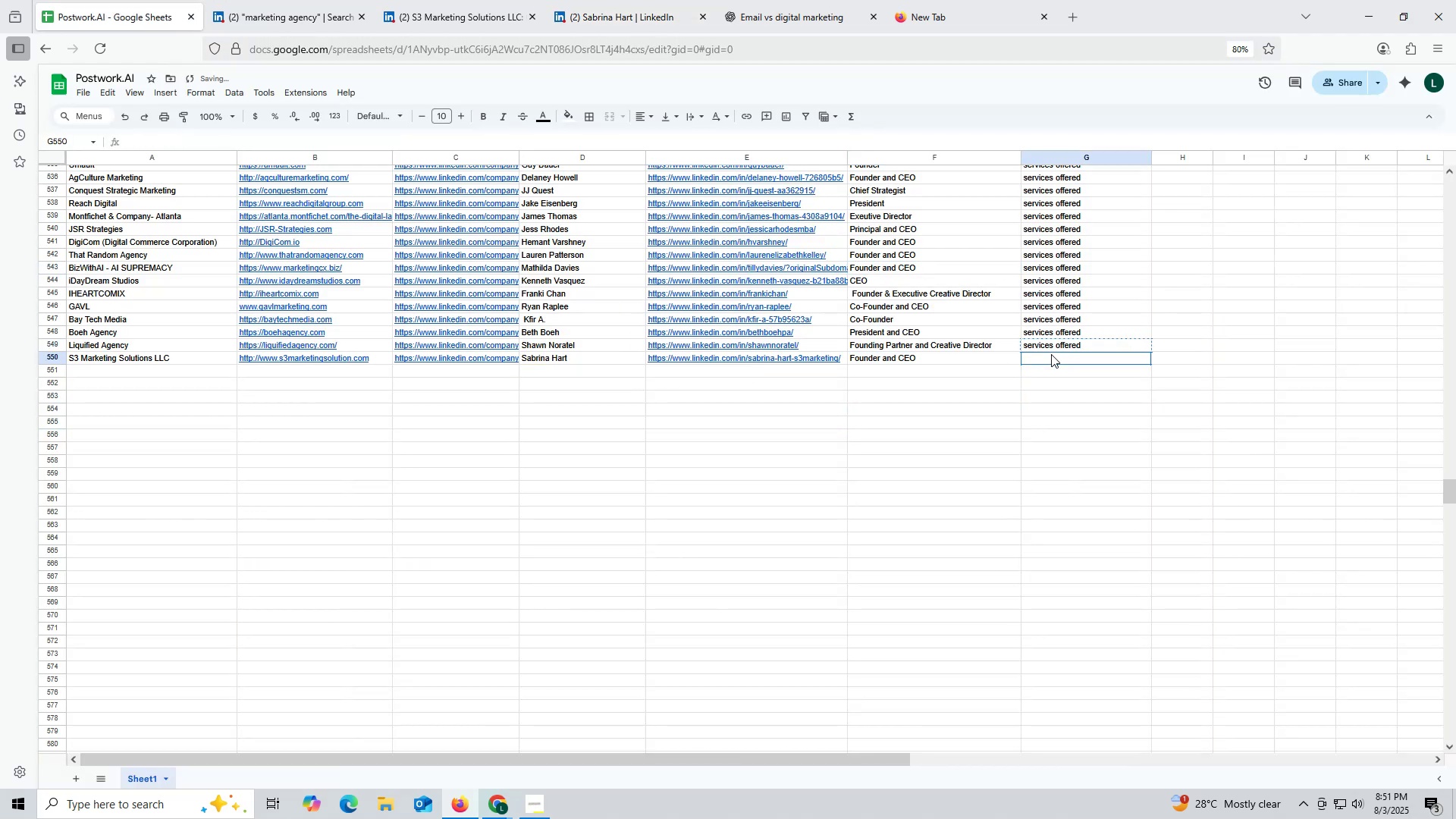 
double_click([1051, 354])
 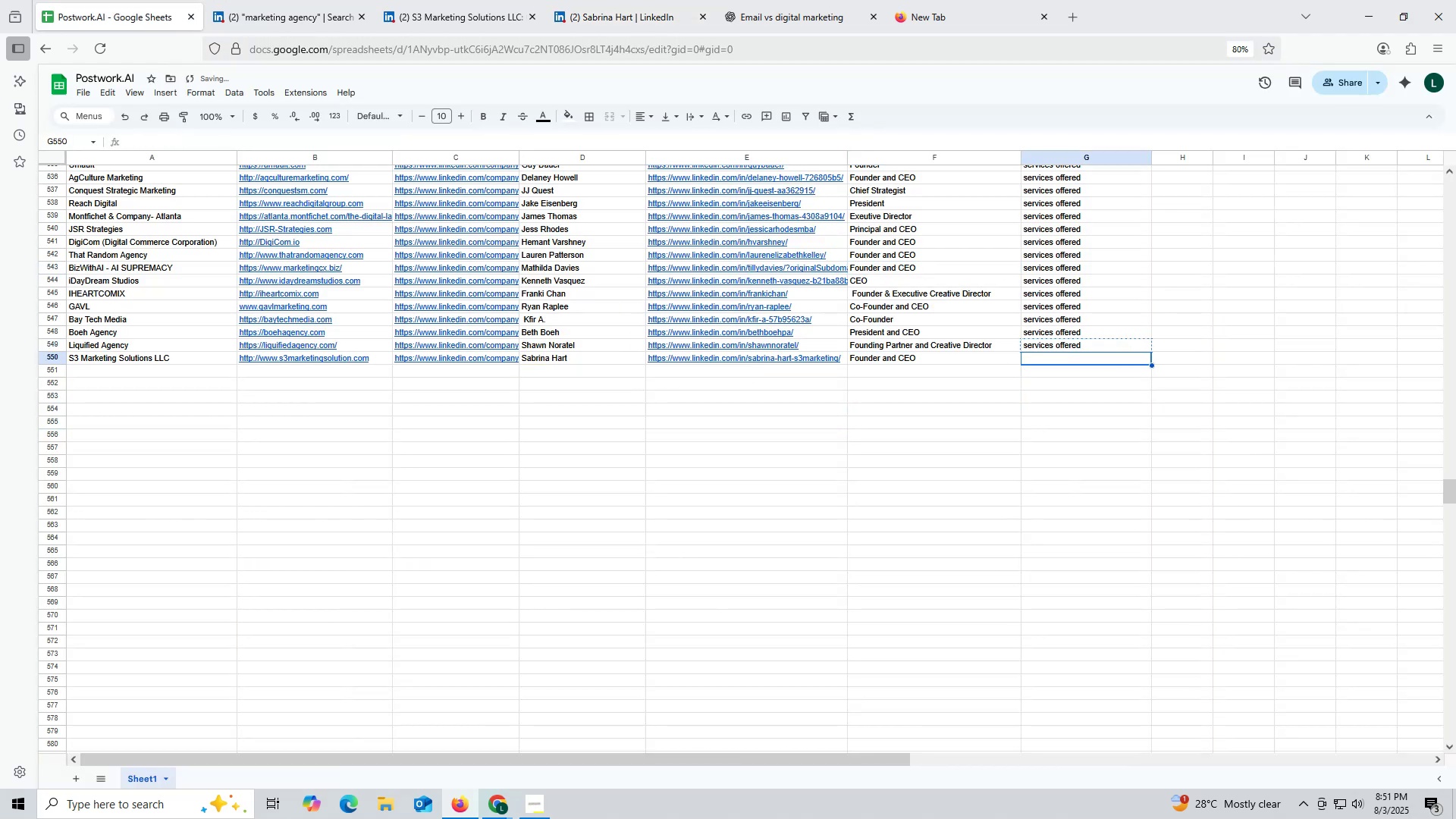 
key(Control+V)
 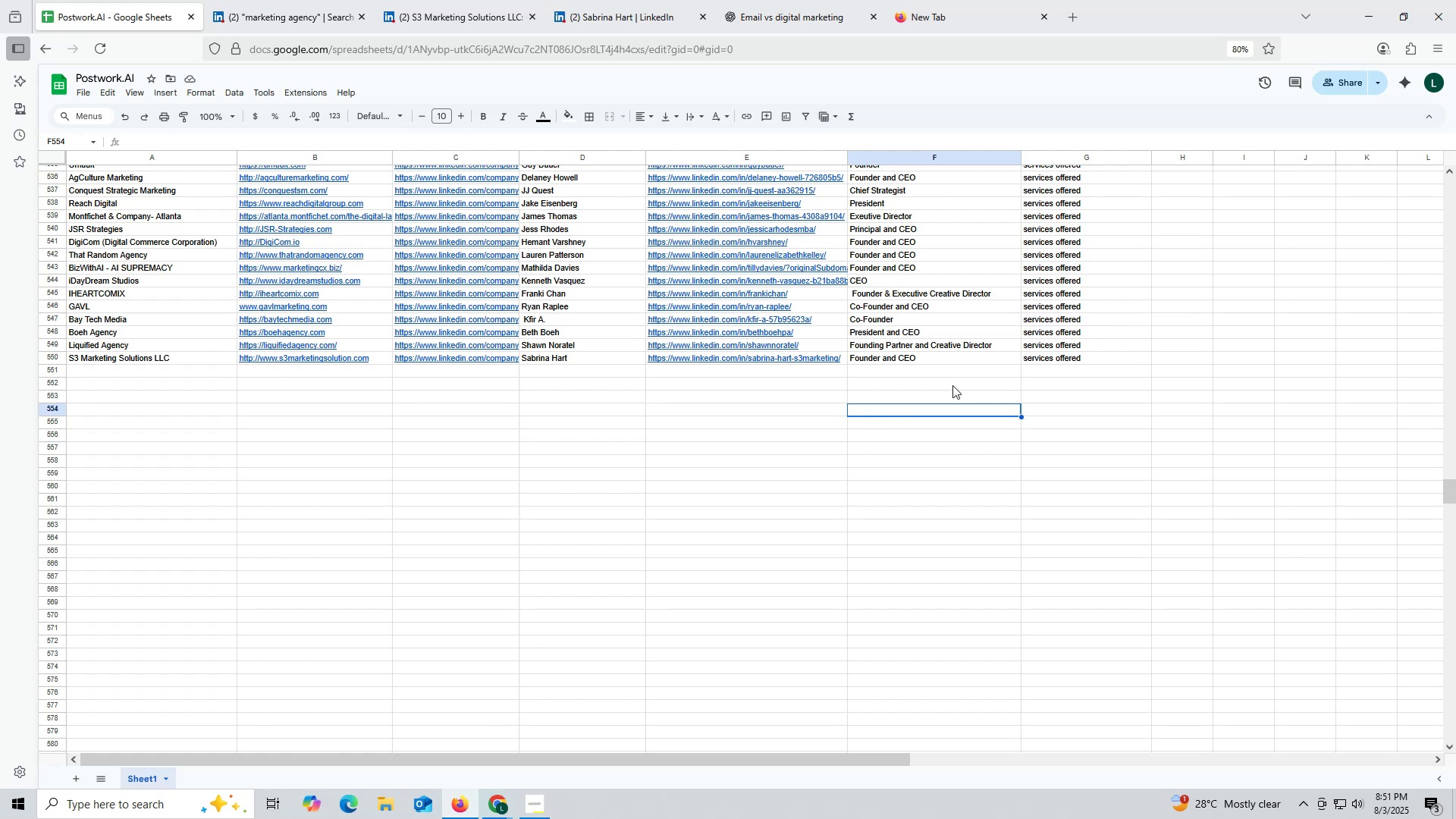 
wait(23.46)
 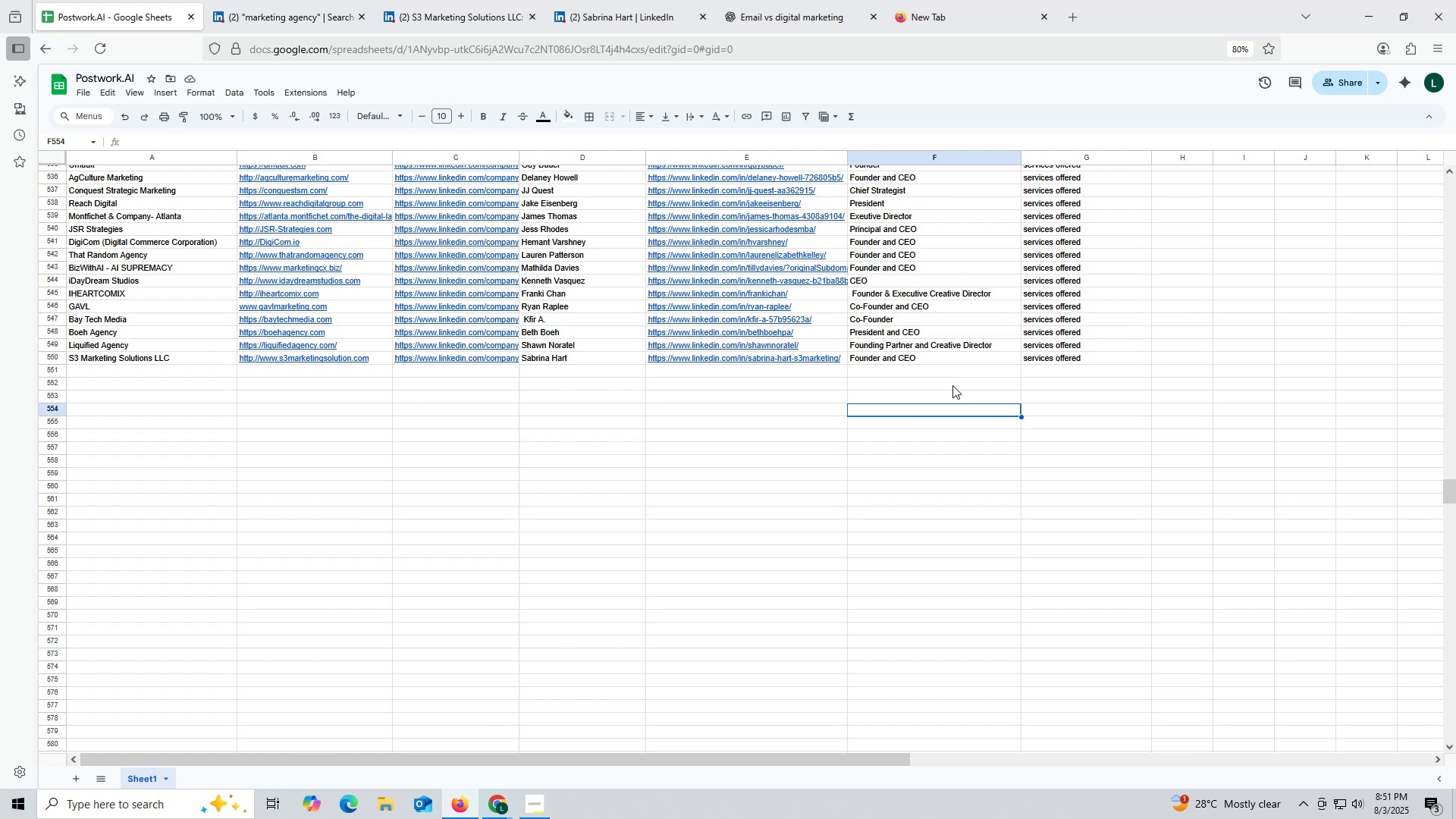 
left_click([461, 18])
 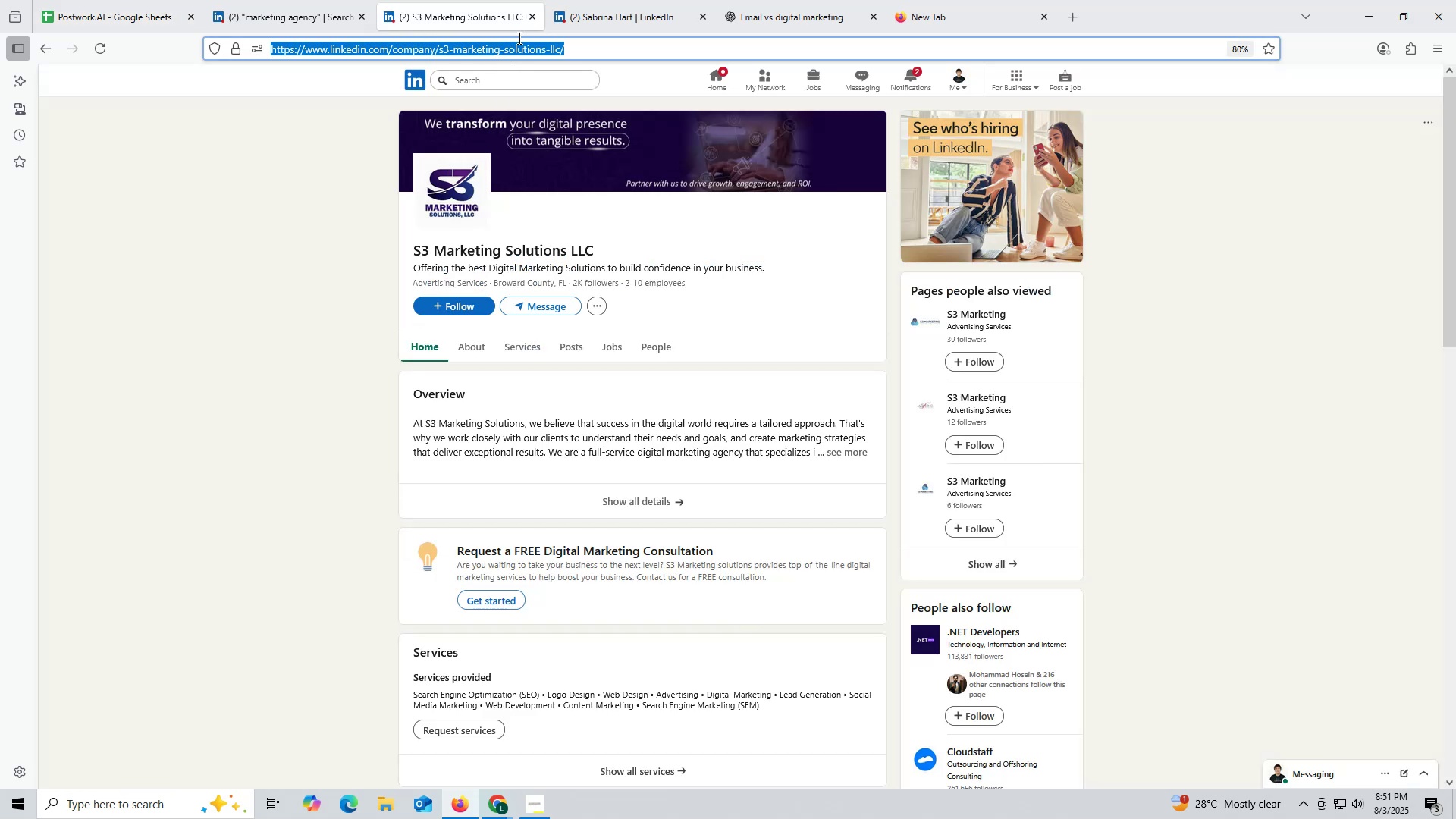 
left_click([529, 17])
 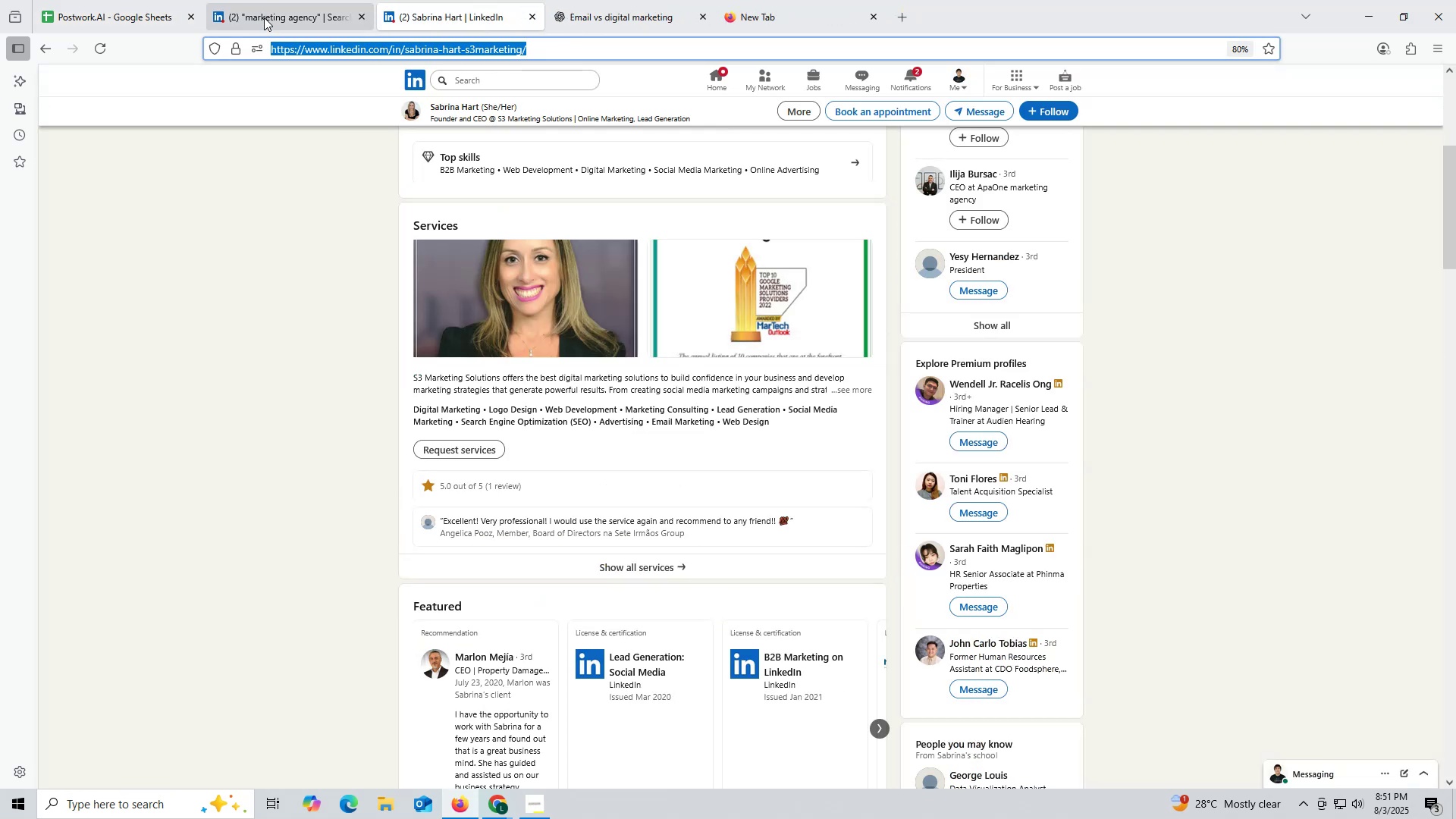 
left_click([264, 17])
 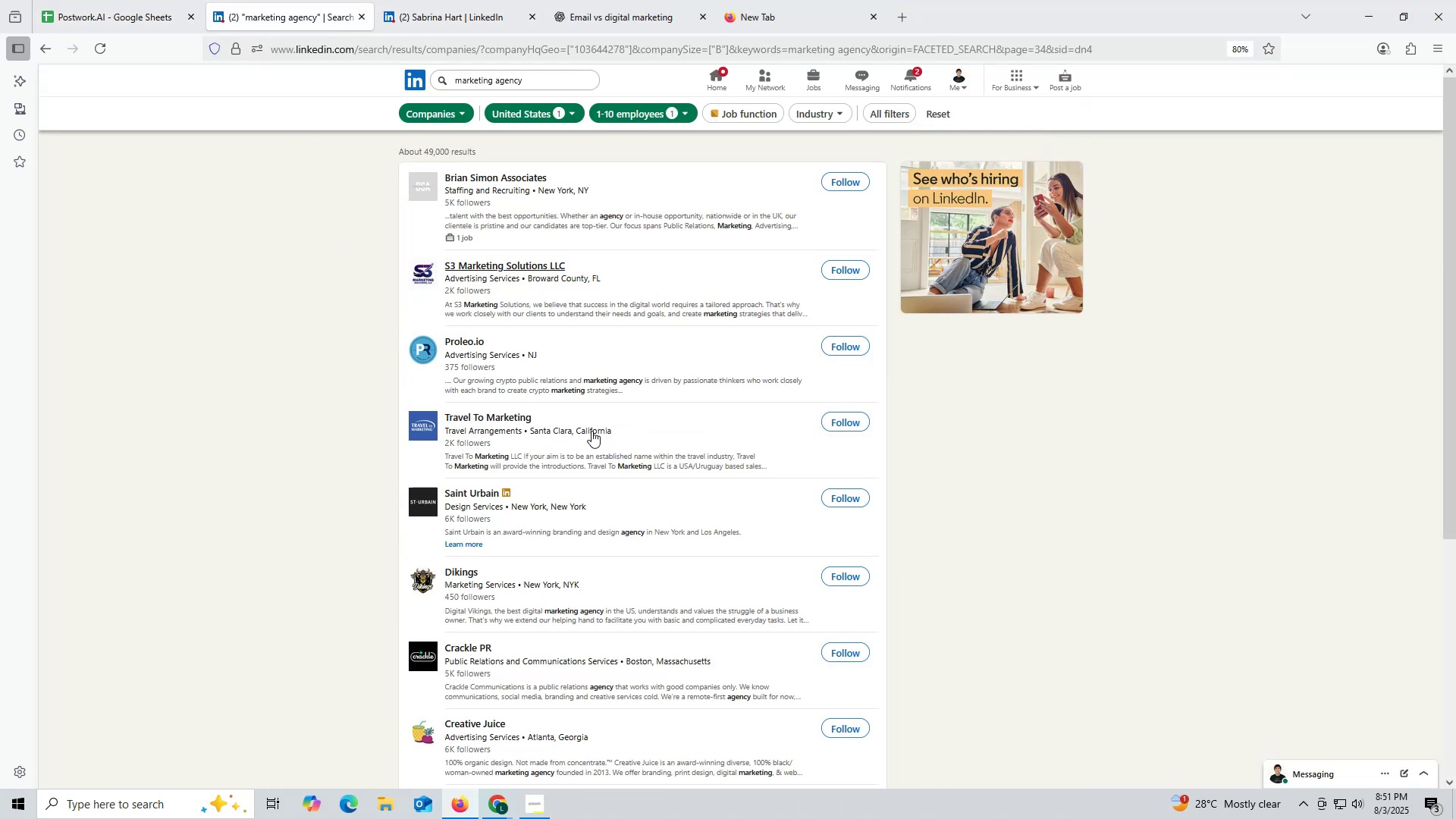 
wait(7.22)
 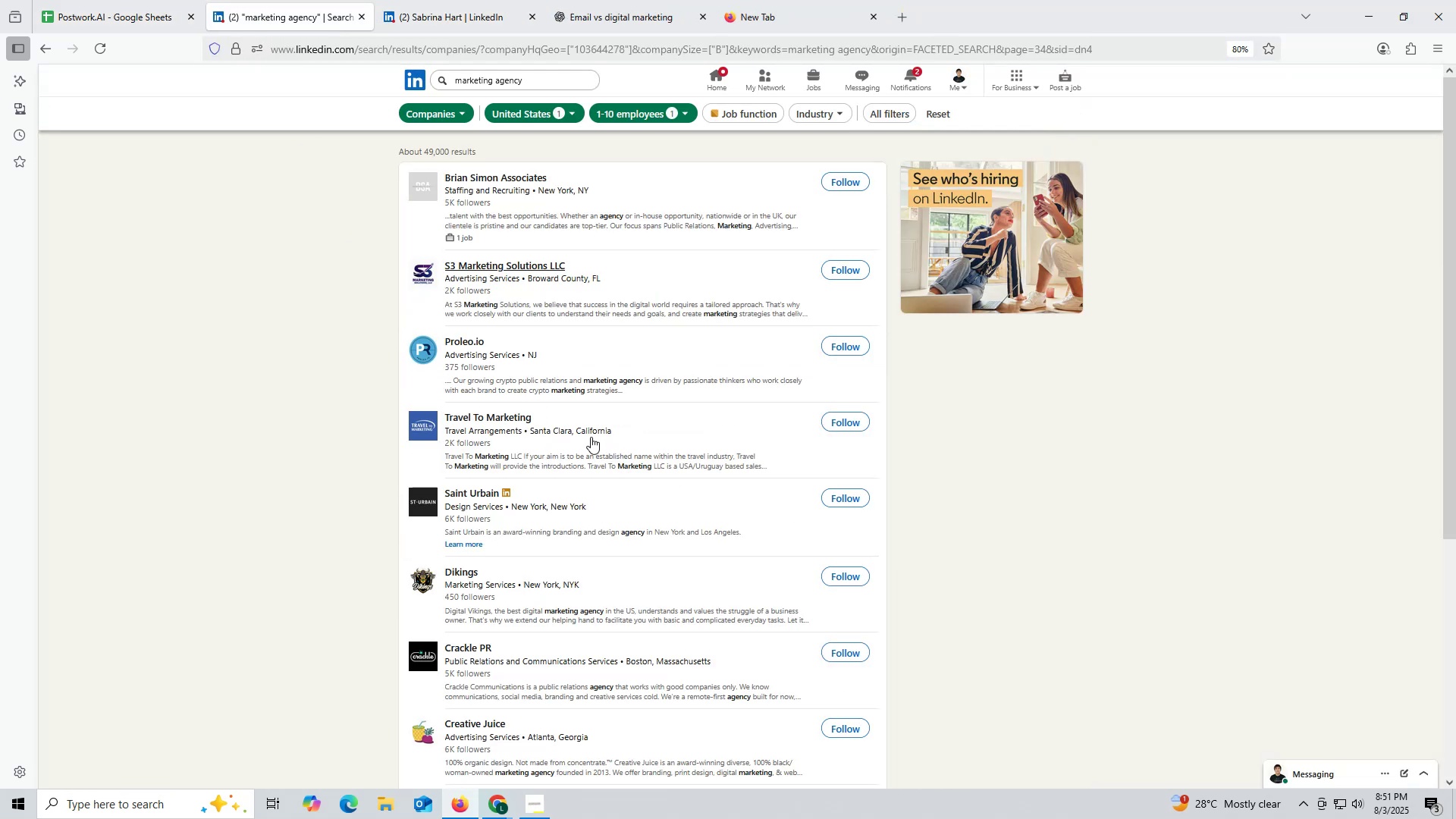 
scroll: coordinate [592, 431], scroll_direction: up, amount: 2.0
 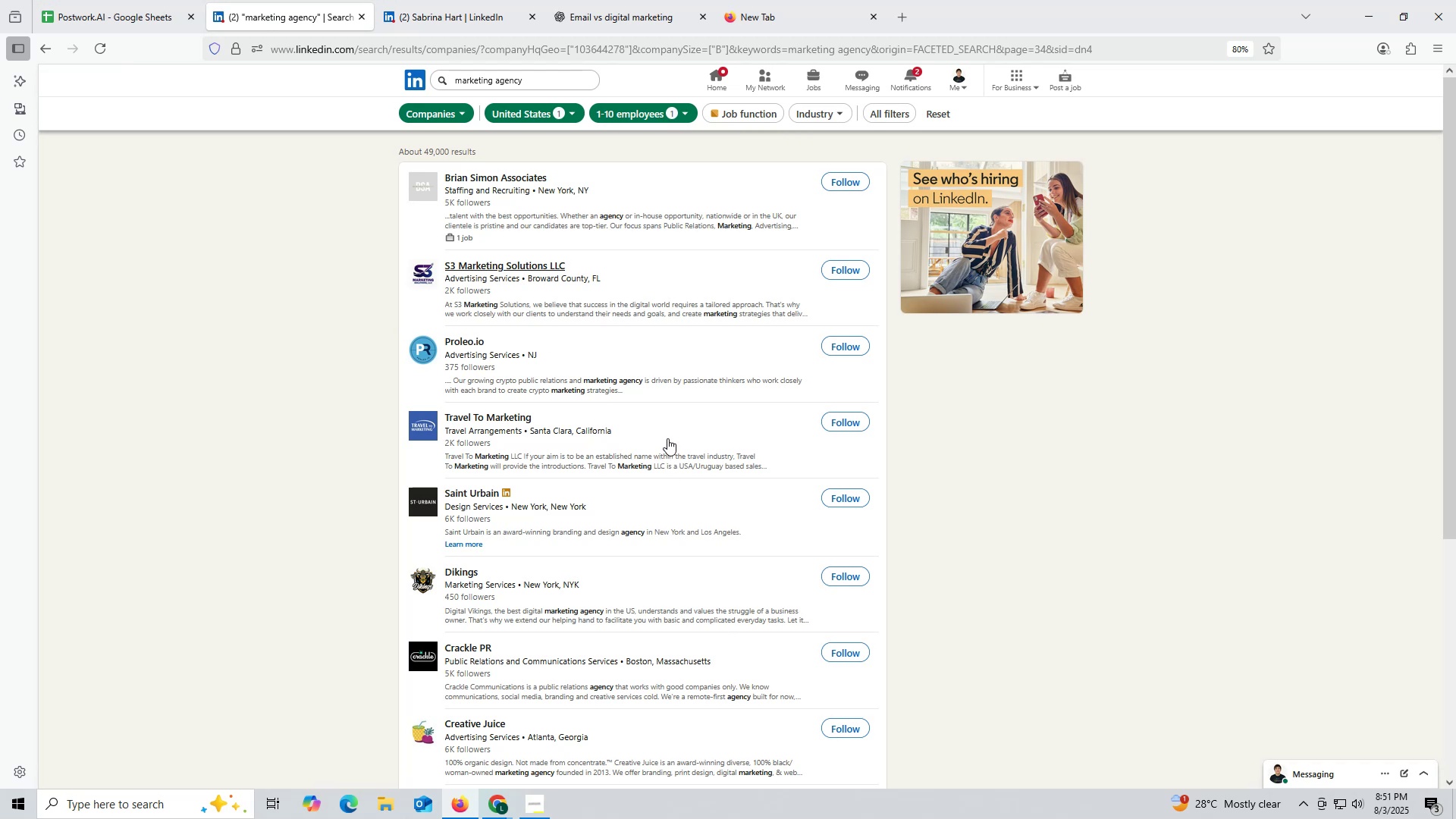 
scroll: coordinate [667, 440], scroll_direction: down, amount: 18.0
 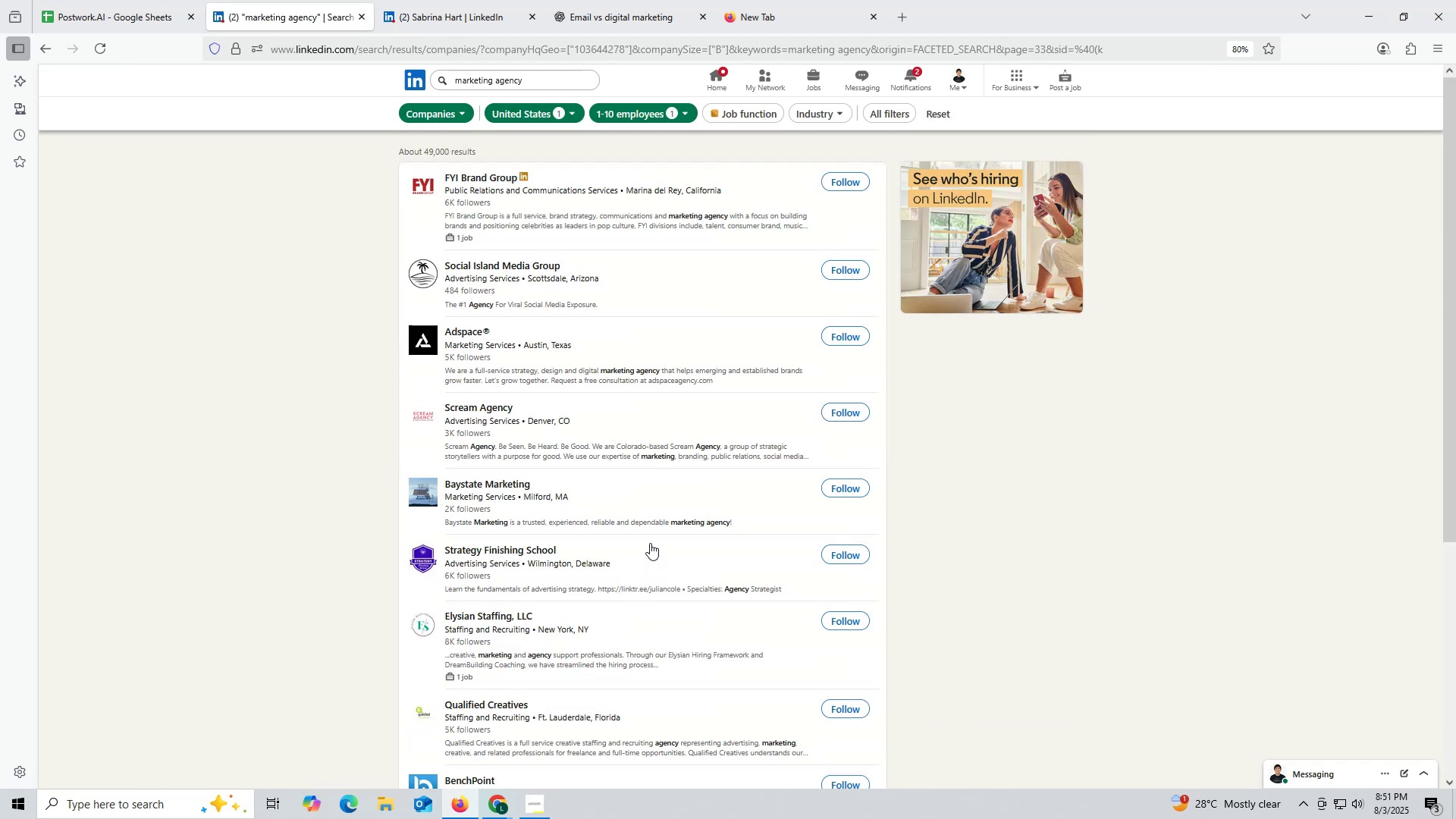 
wait(9.13)
 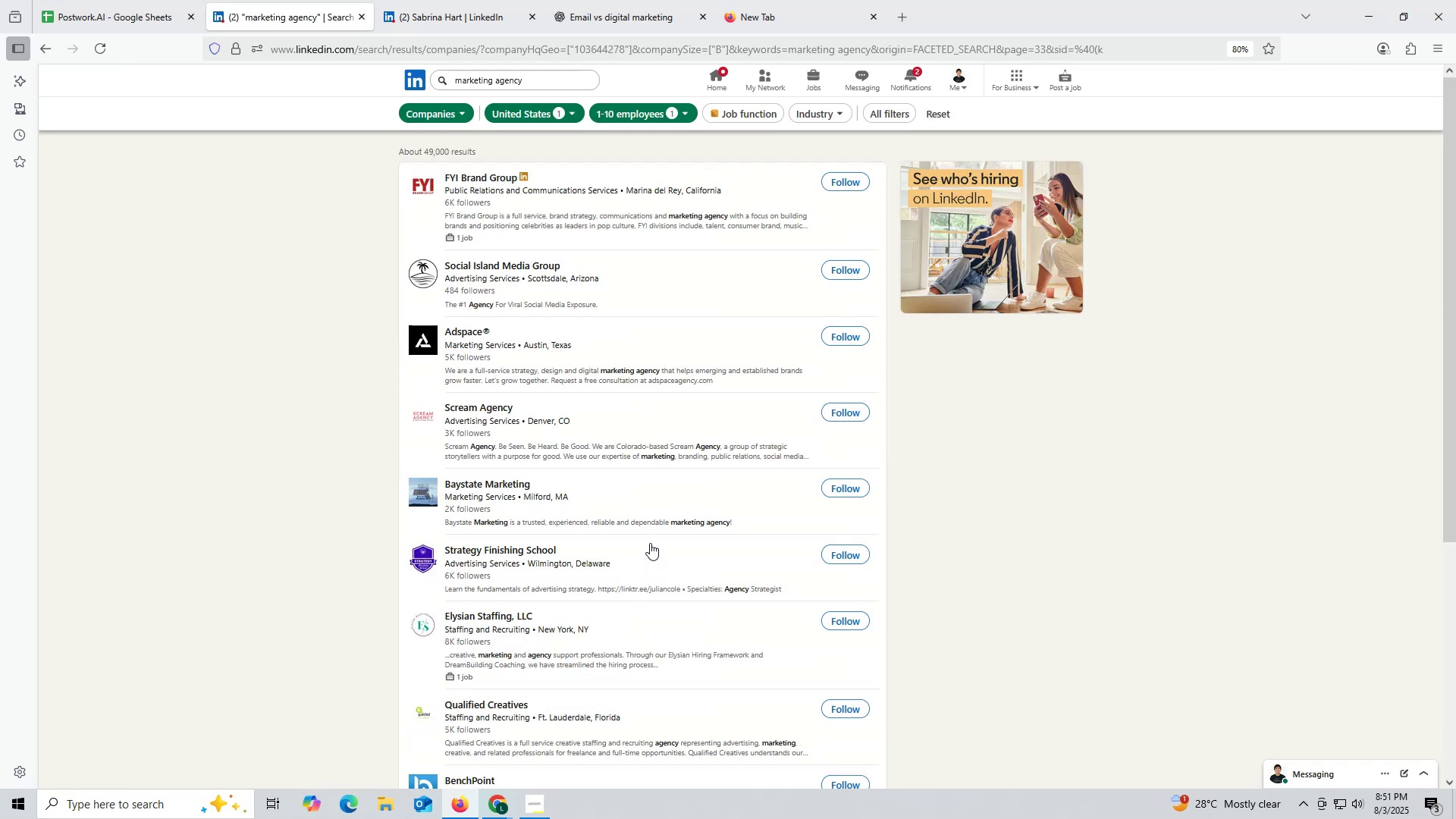 
scroll: coordinate [632, 539], scroll_direction: down, amount: 7.0
 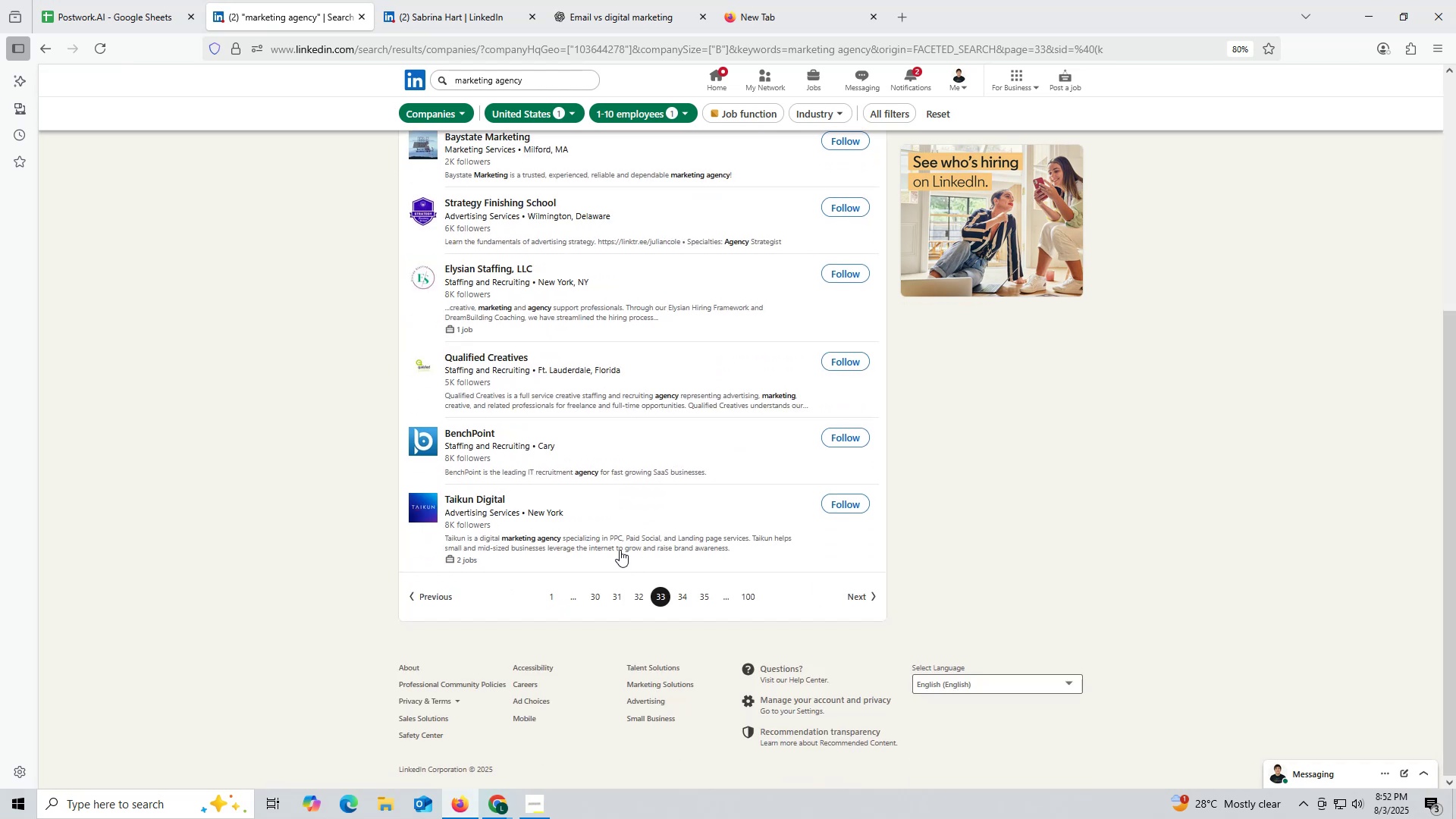 
right_click([470, 494])
 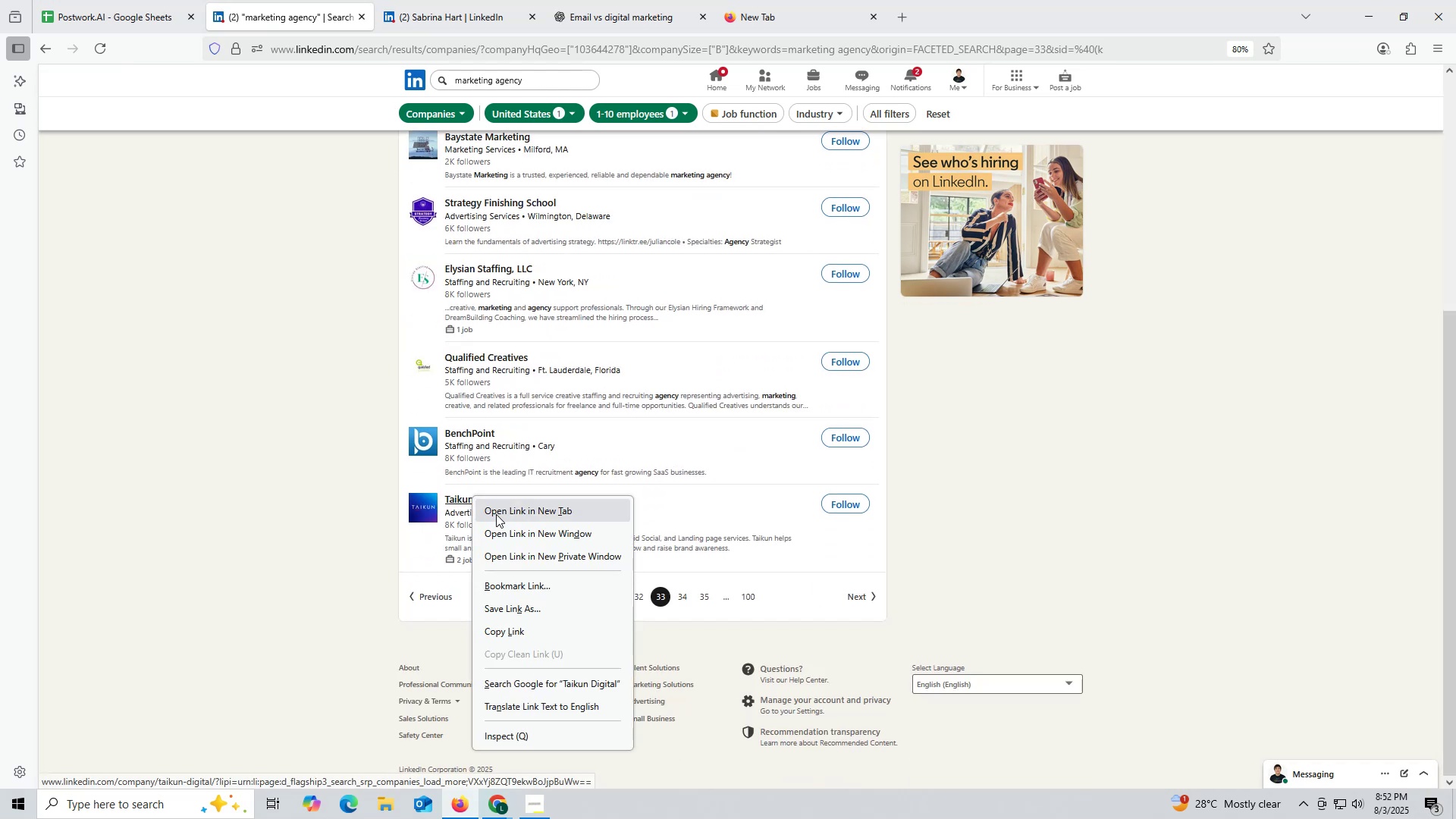 
left_click([496, 514])
 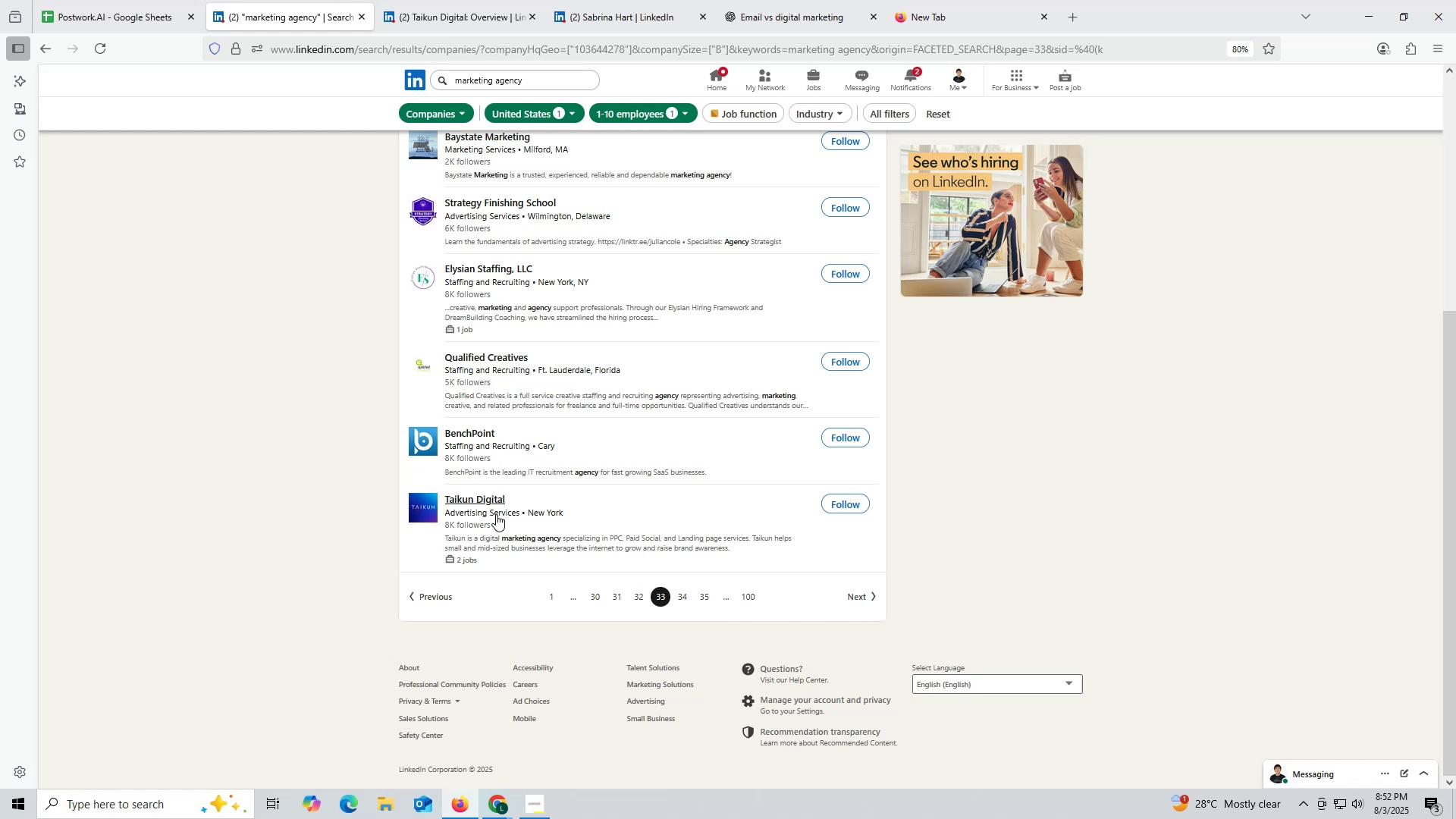 
wait(15.97)
 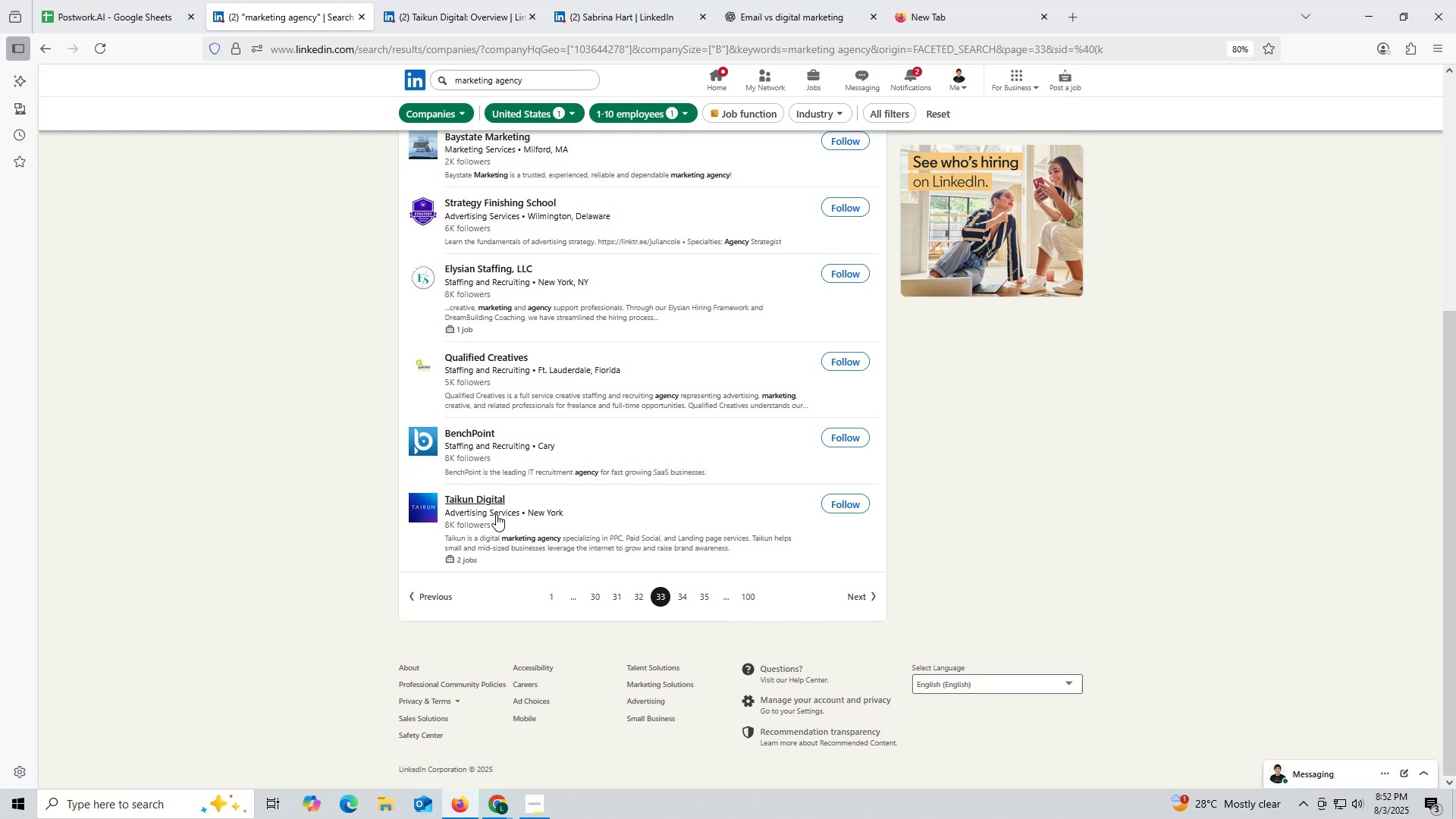 
left_click([485, 19])
 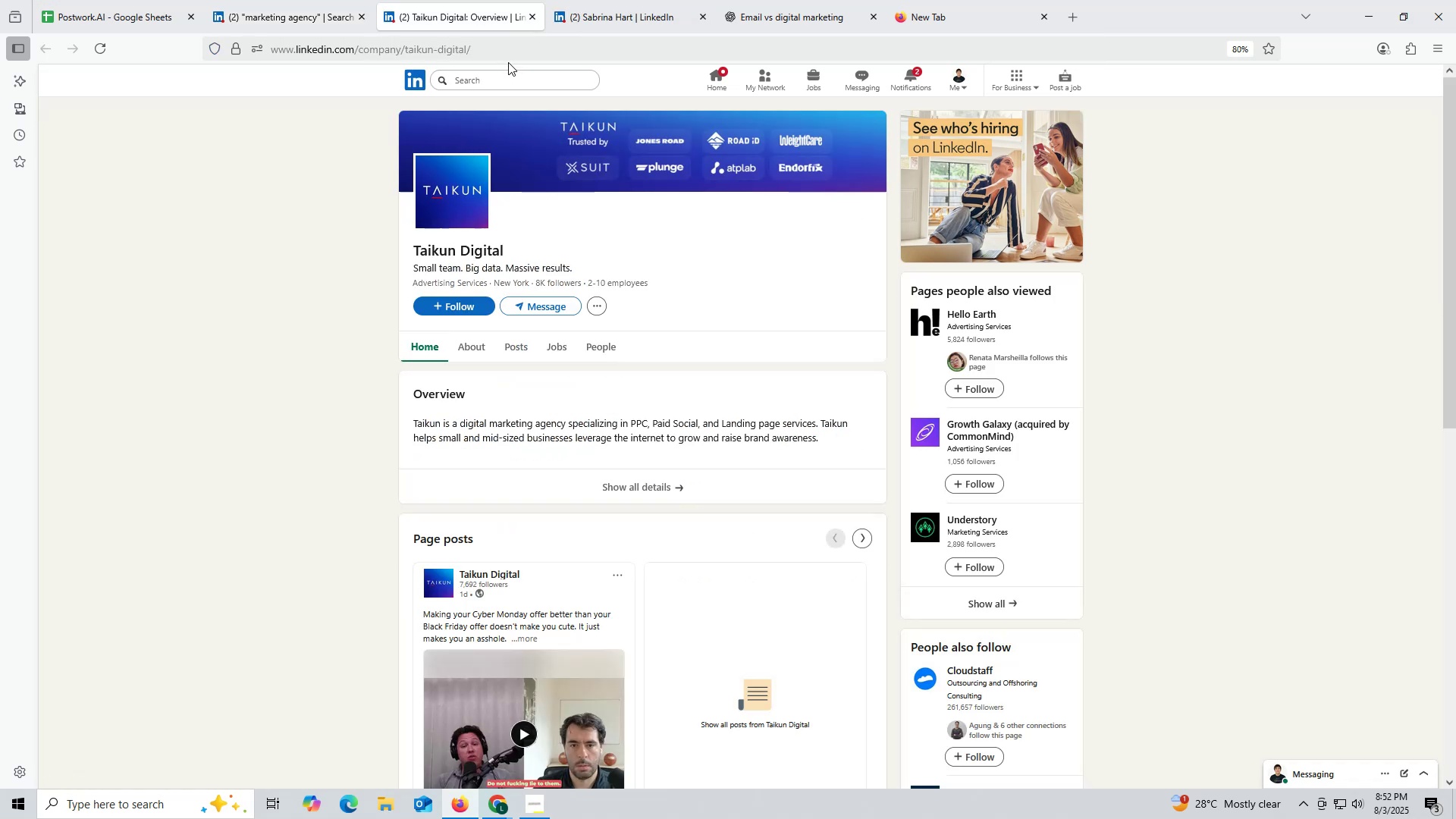 
wait(5.82)
 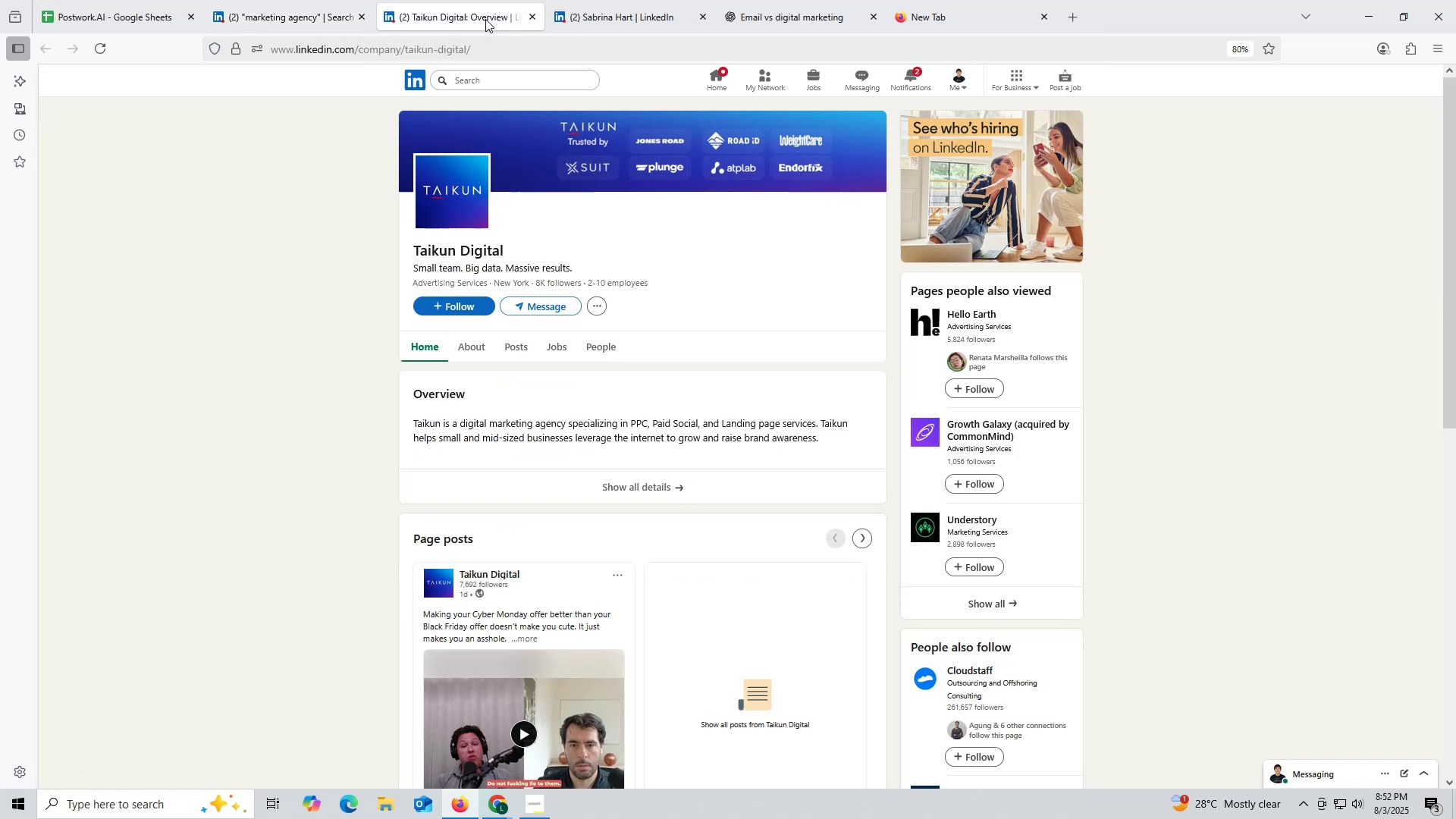 
left_click([516, 349])
 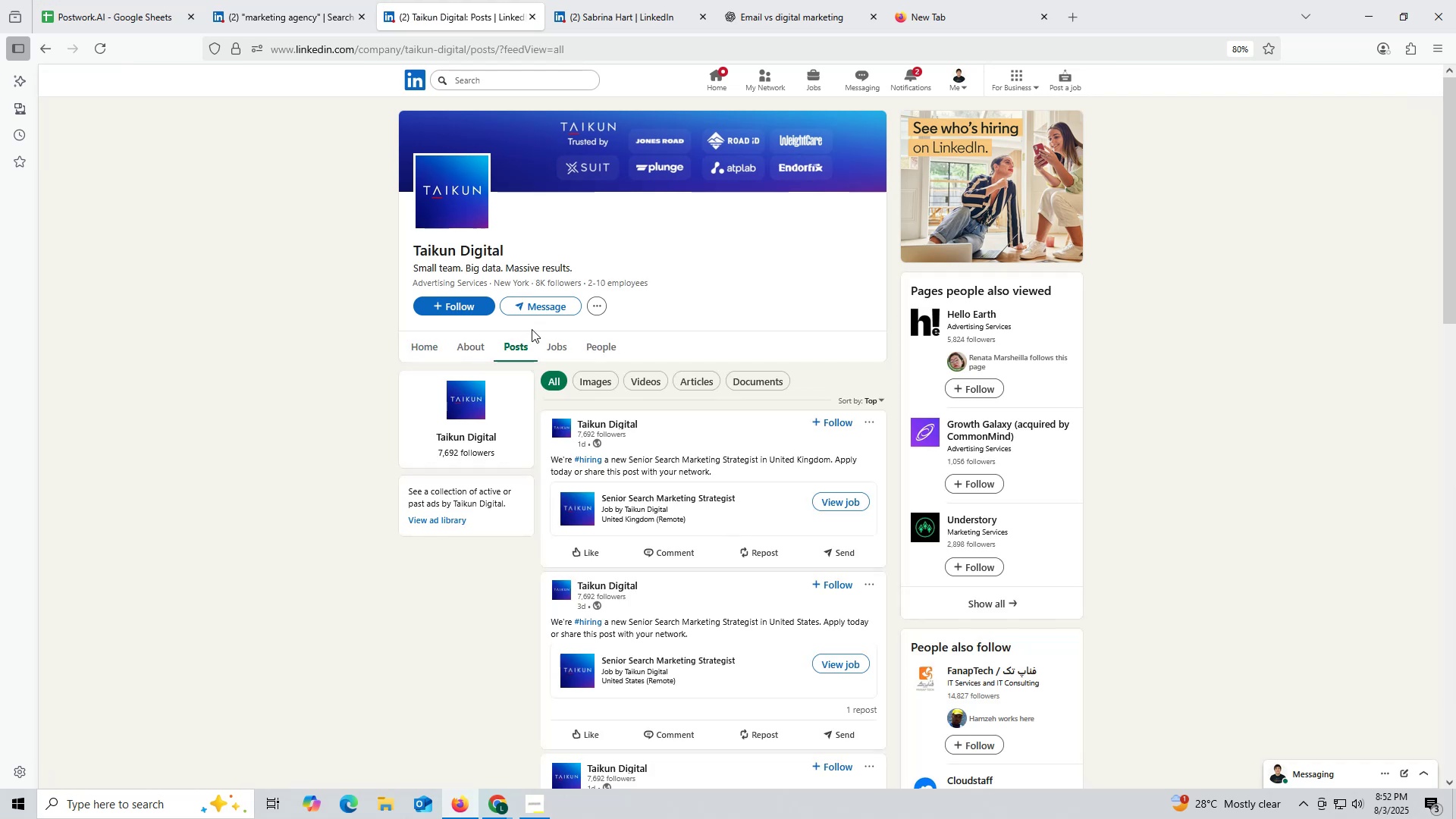 
wait(5.85)
 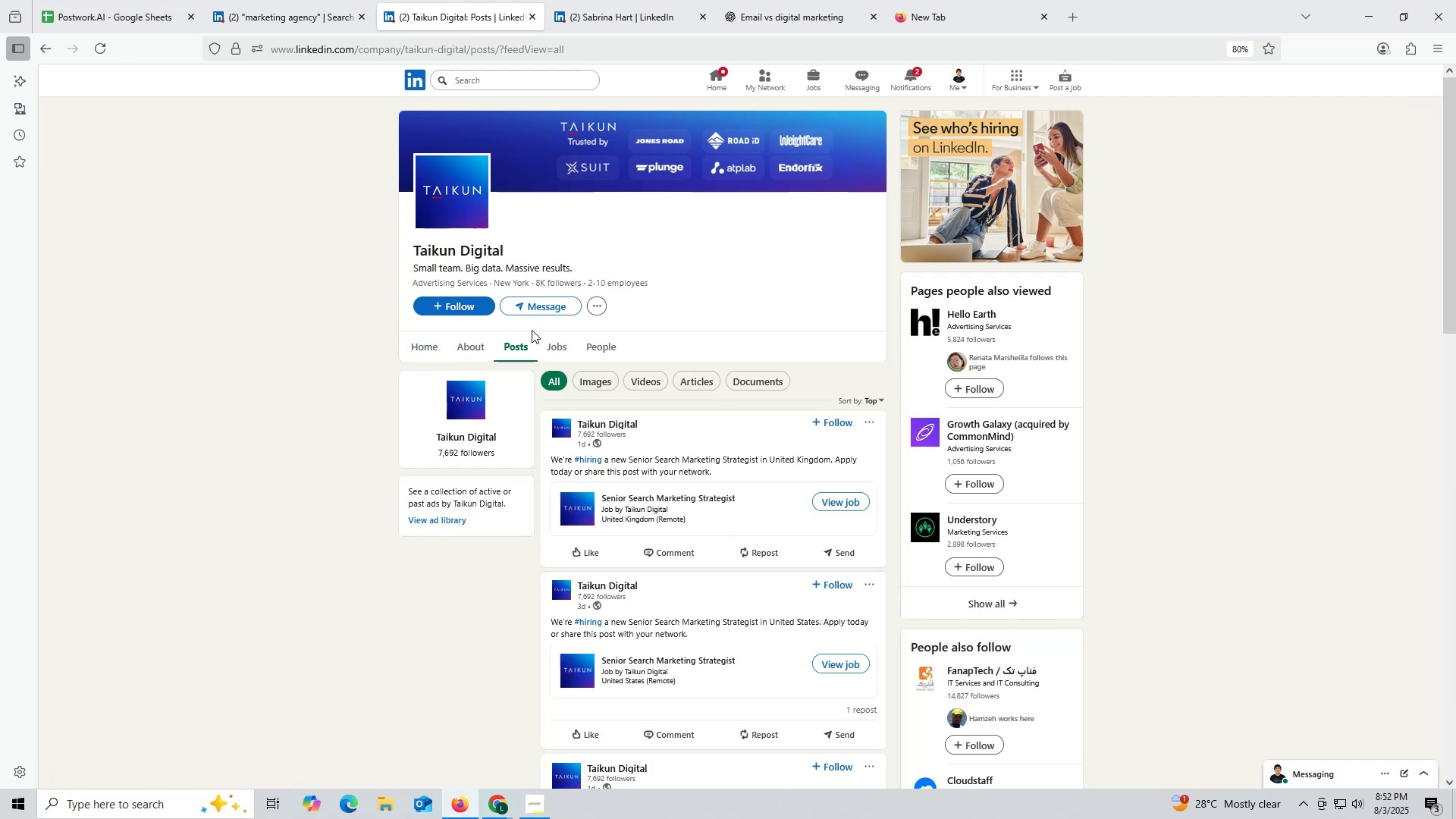 
left_click([457, 347])
 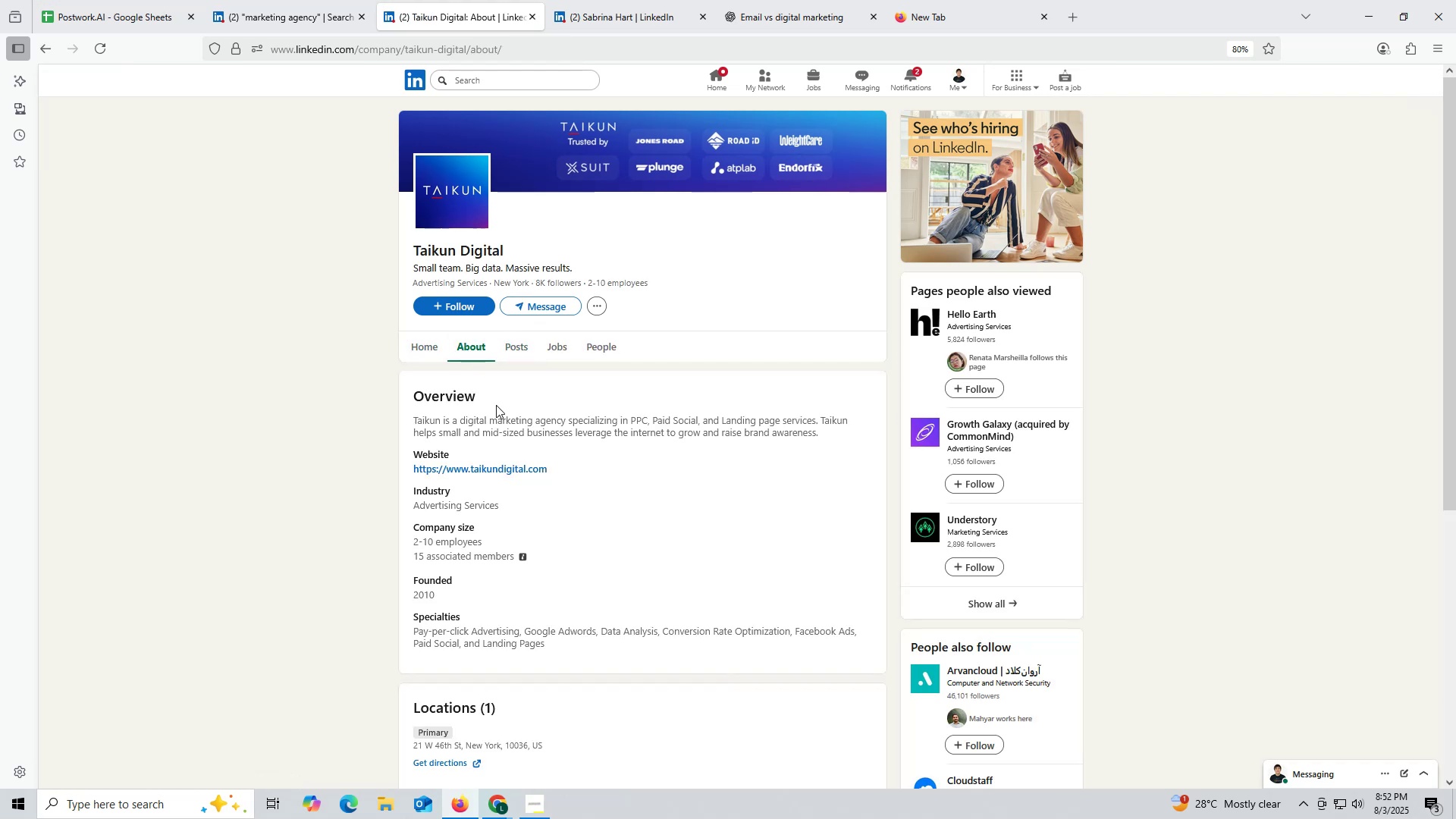 
right_click([455, 472])
 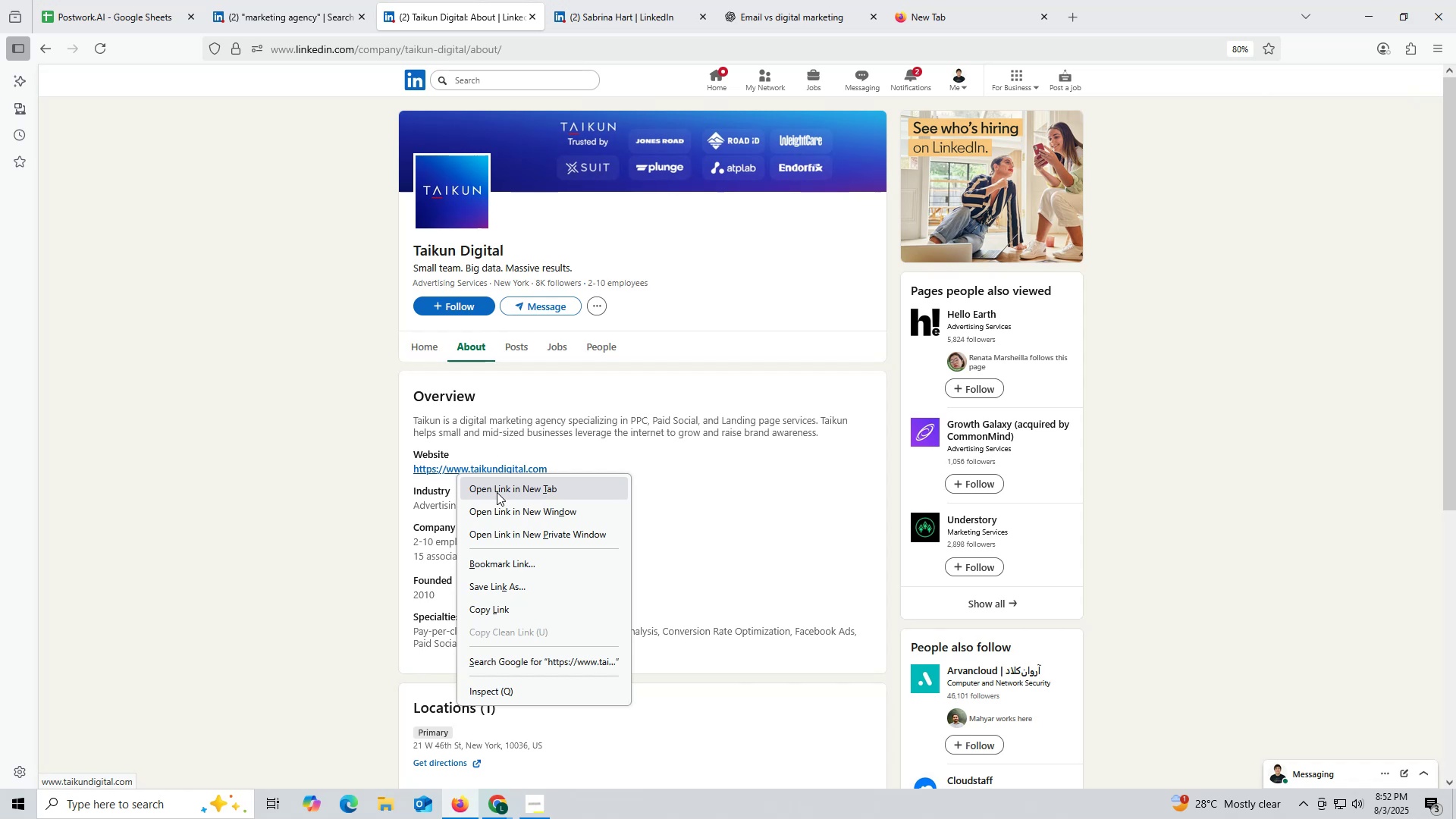 
left_click([497, 492])
 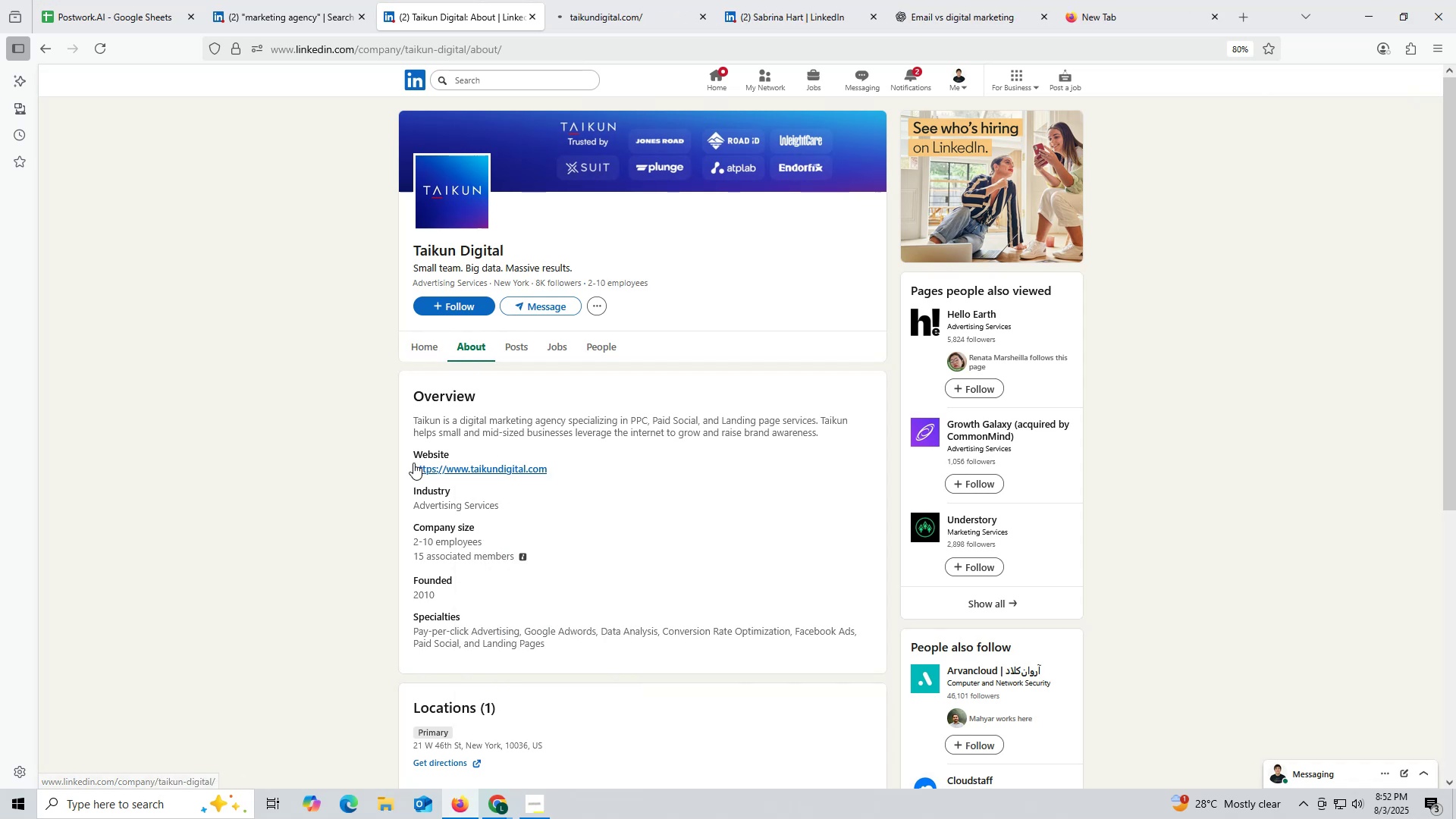 
left_click_drag(start_coordinate=[406, 472], to_coordinate=[582, 472])
 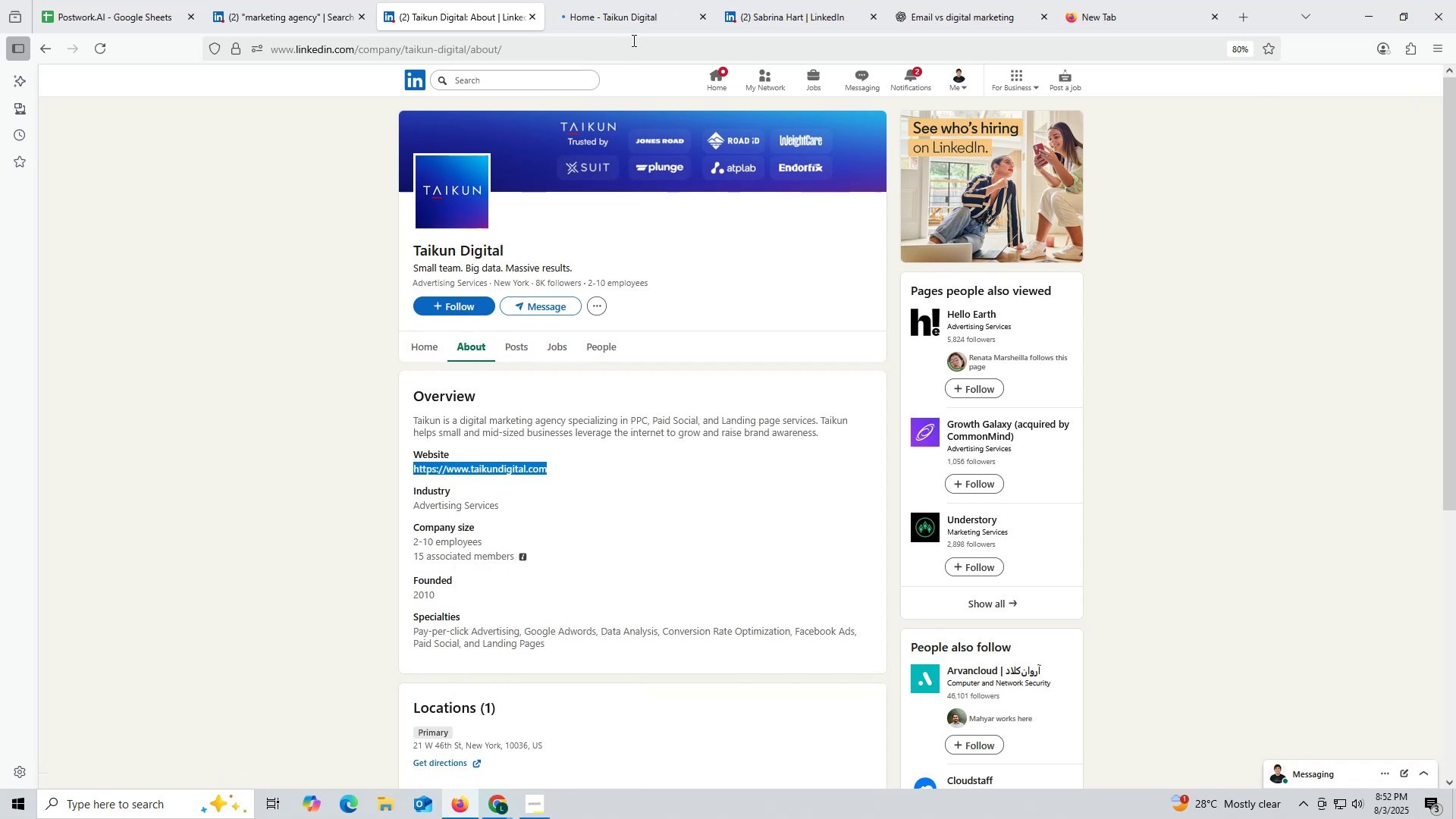 
key(Control+ControlLeft)
 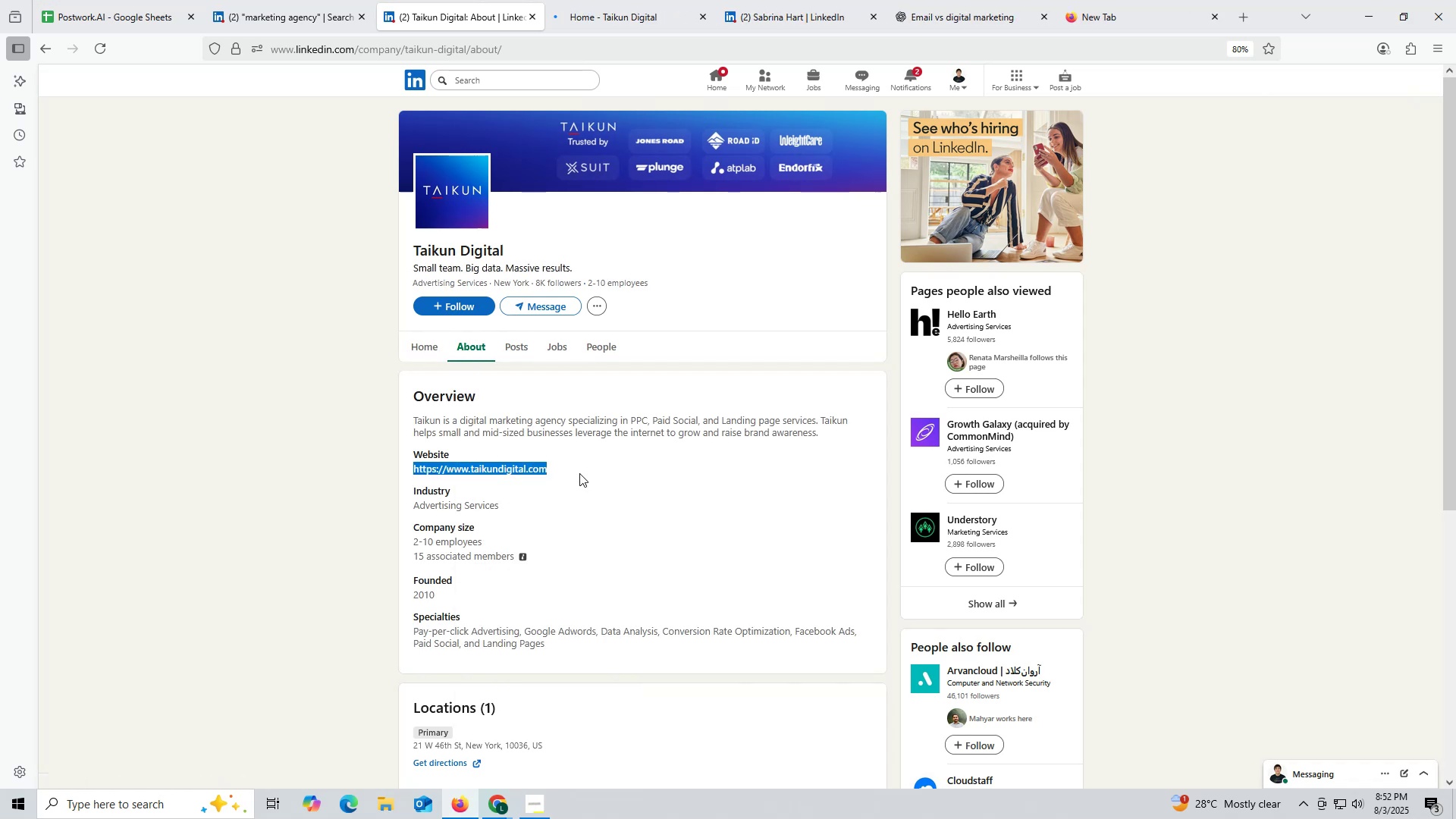 
key(Control+C)
 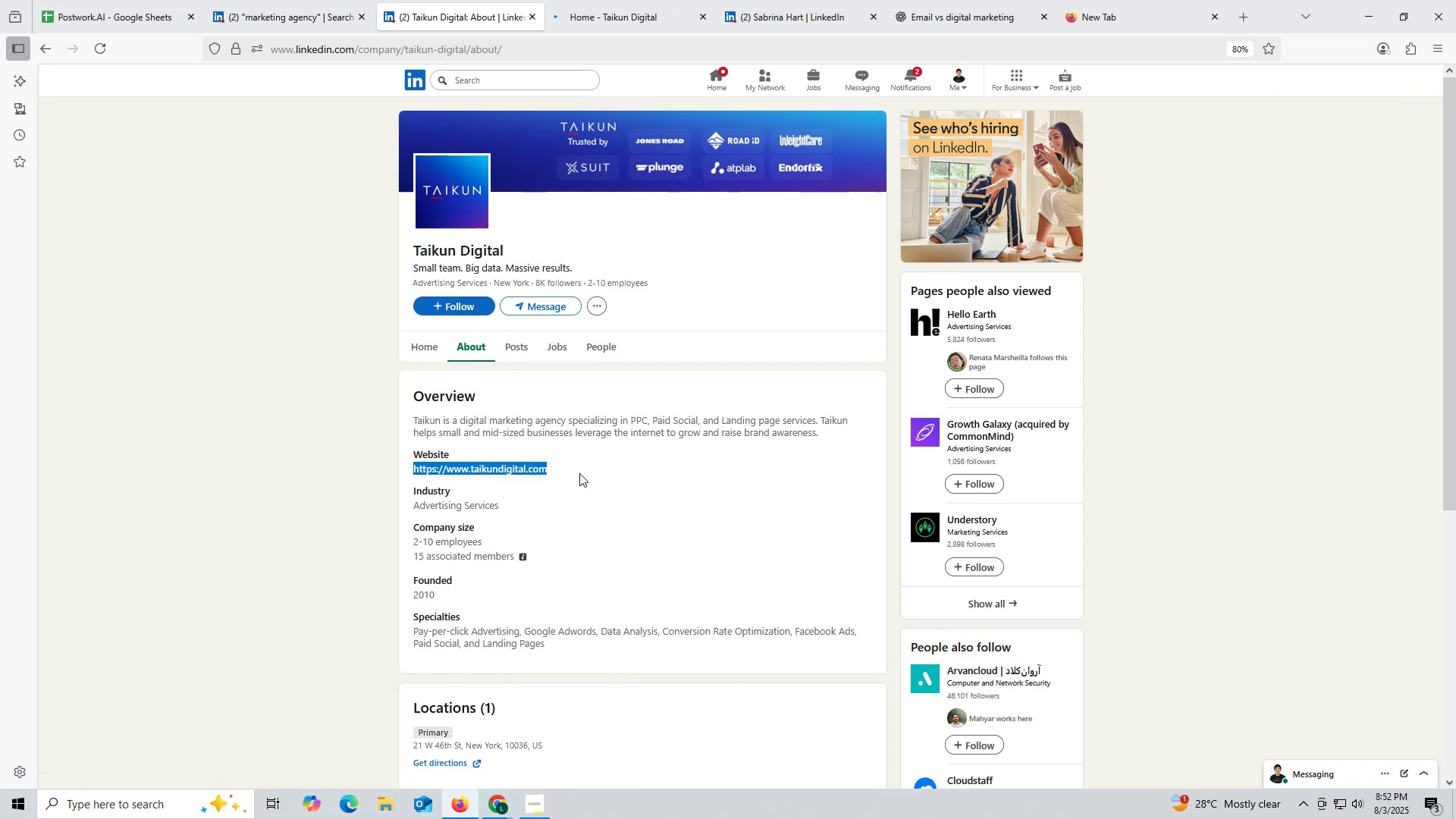 
key(Control+ControlLeft)
 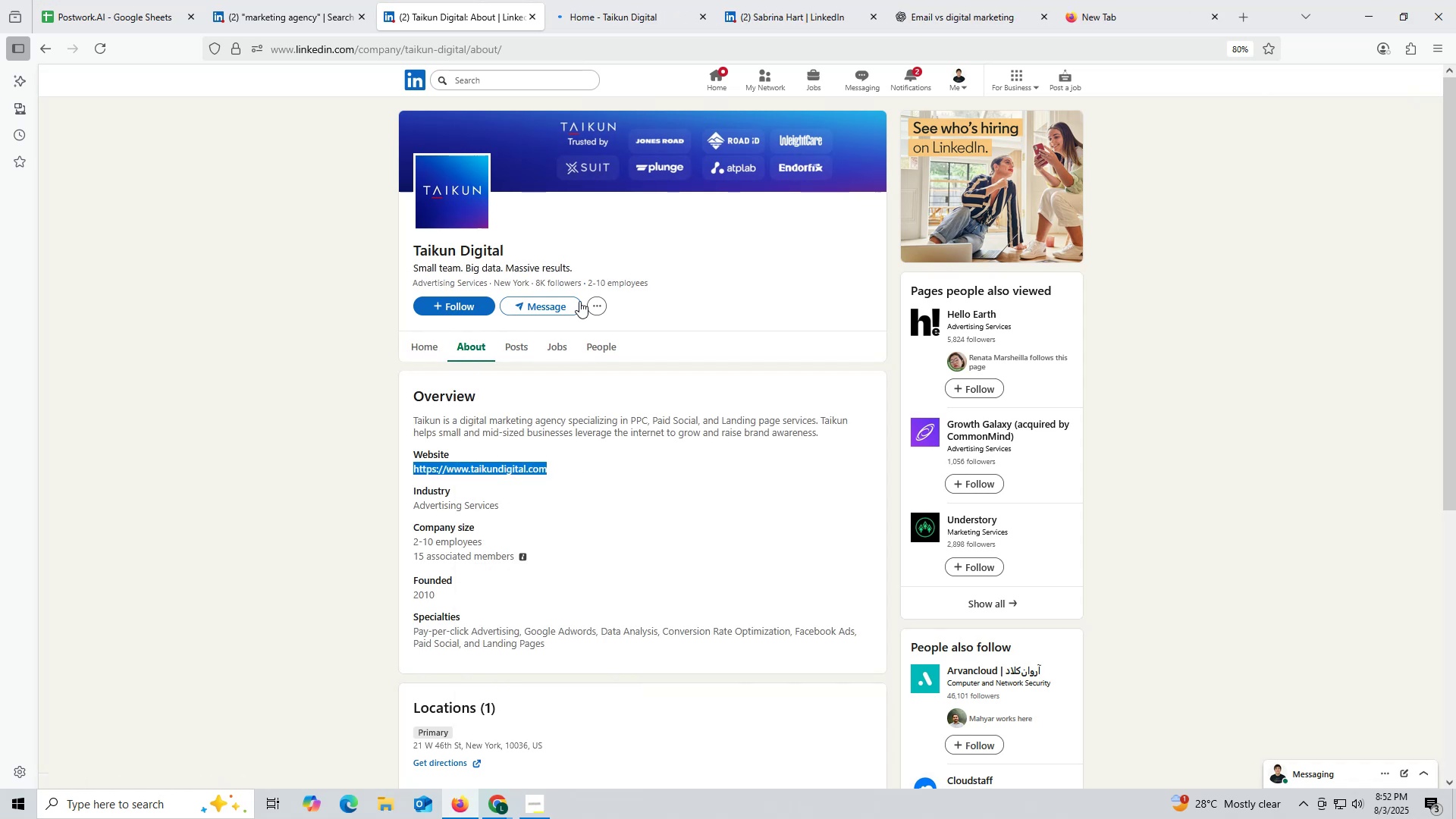 
key(Control+C)
 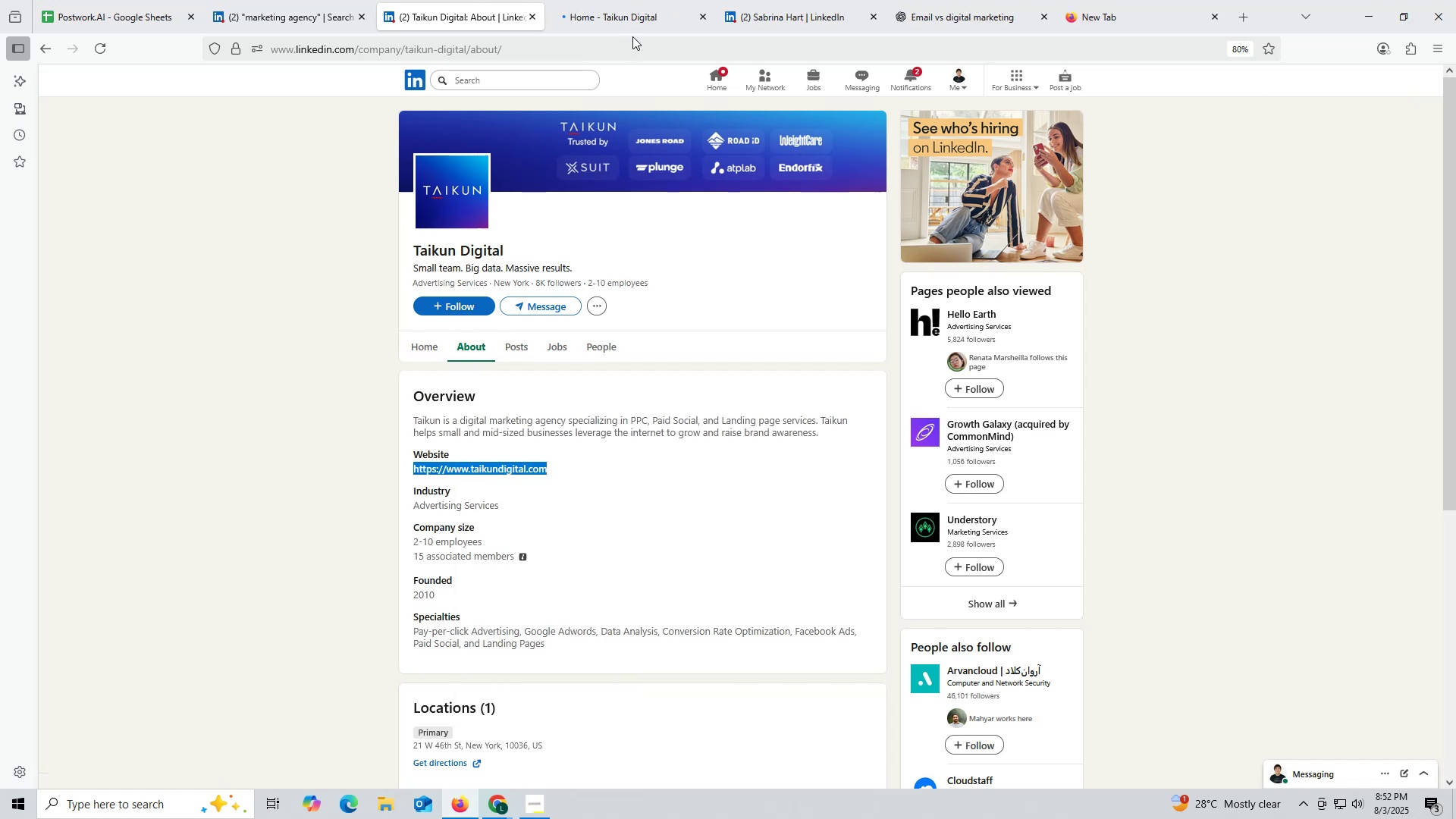 
left_click([632, 36])
 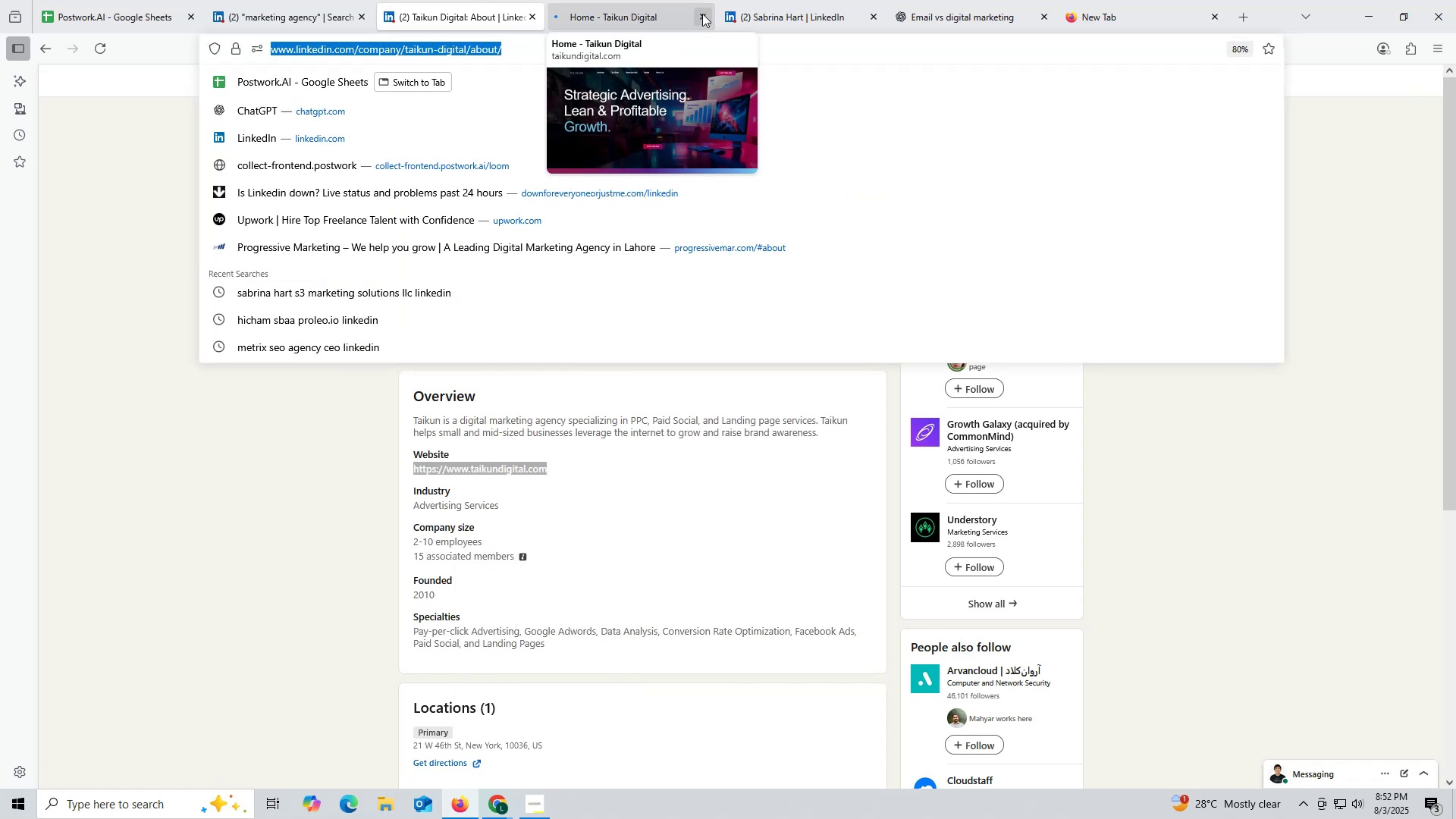 
left_click([702, 14])
 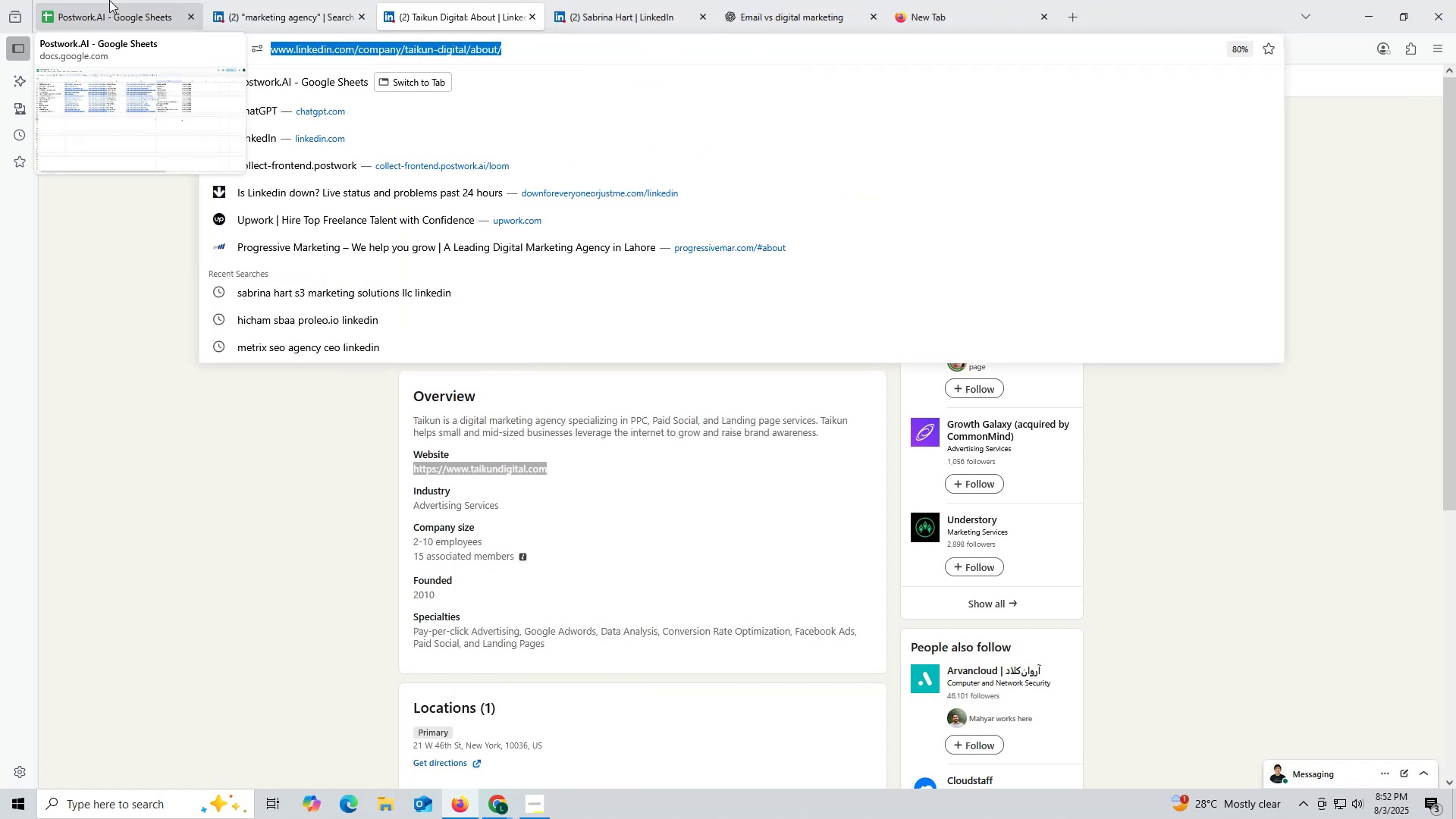 
left_click([115, 0])
 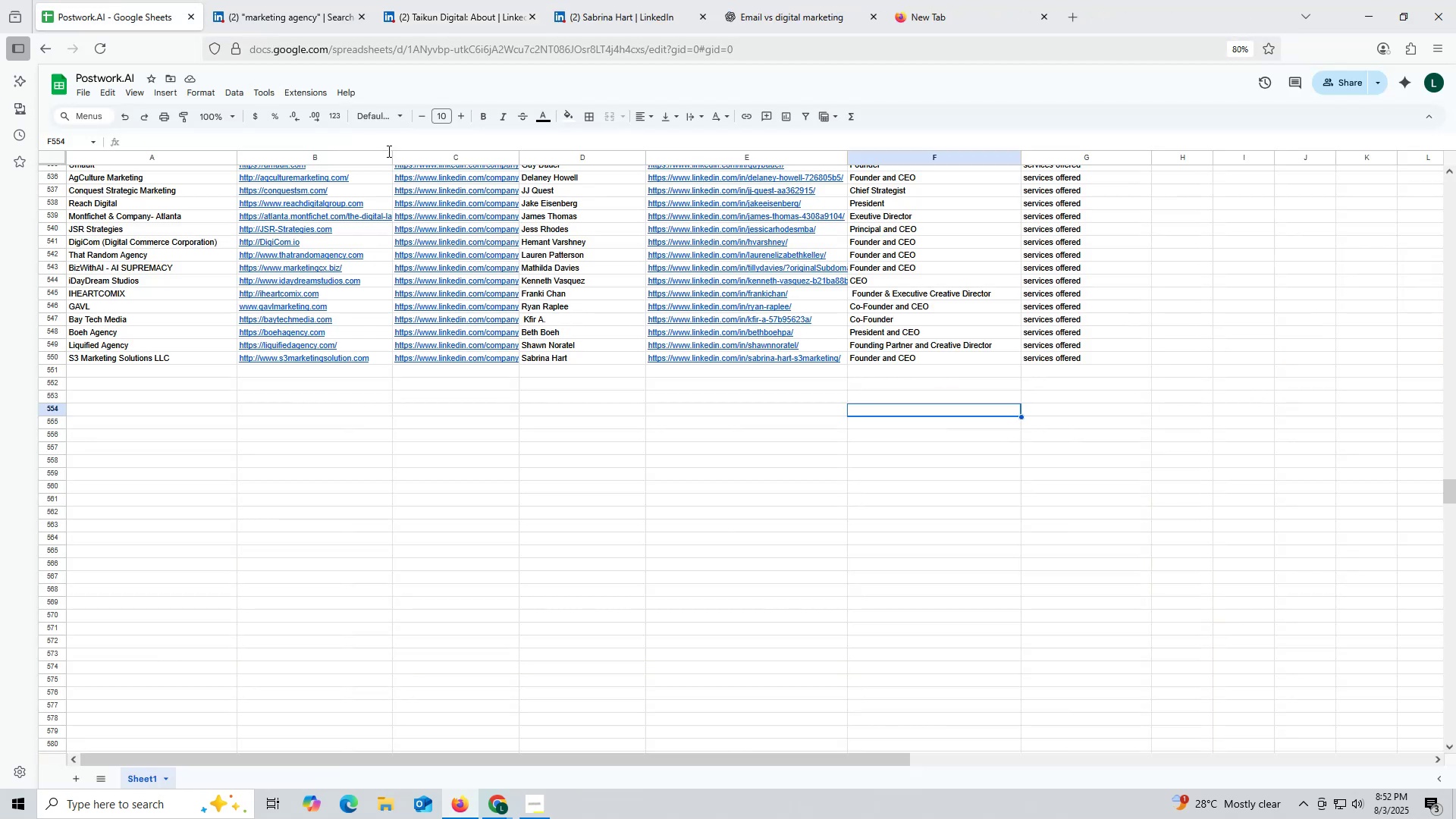 
key(Control+ControlLeft)
 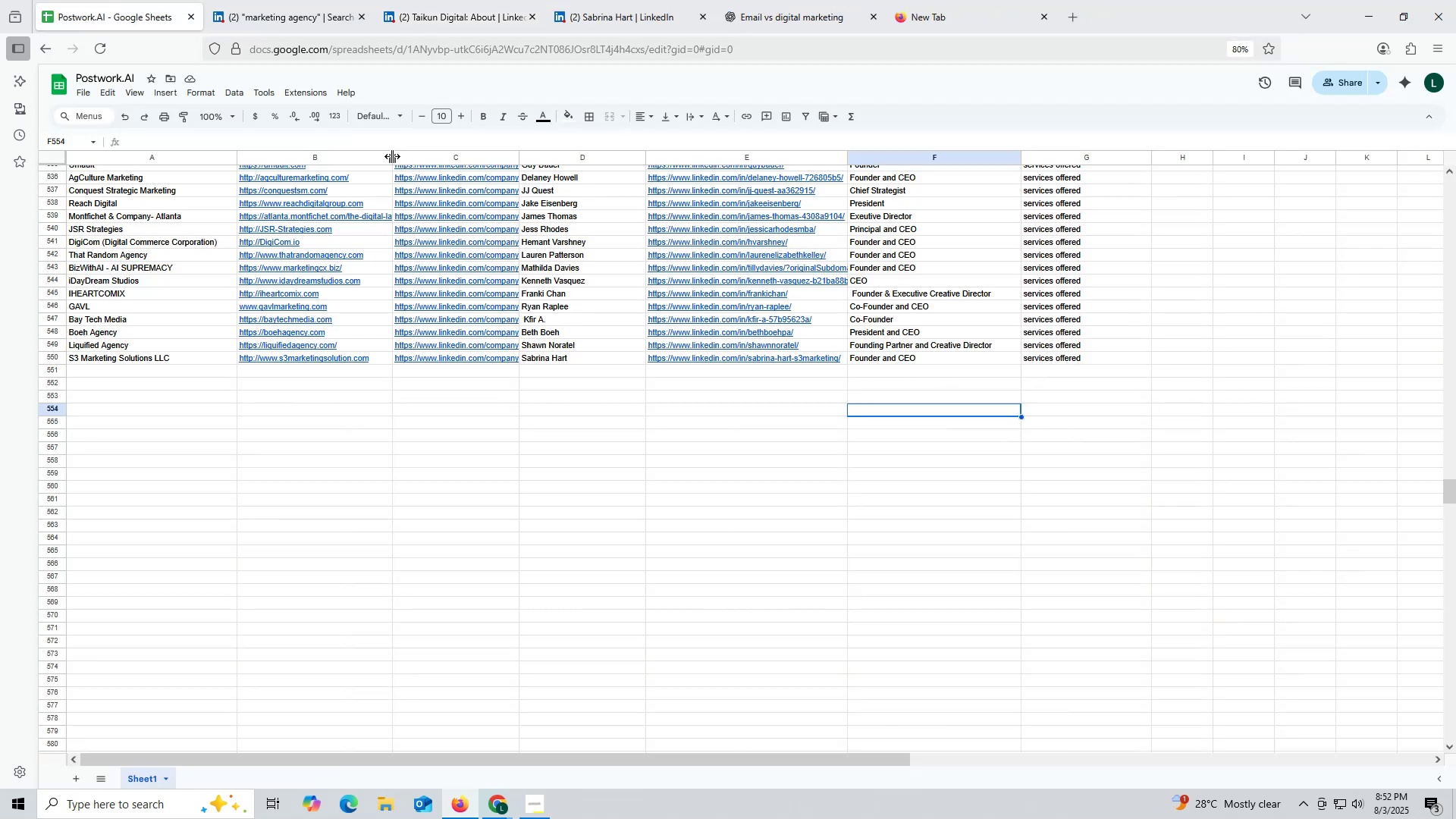 
key(Control+F)
 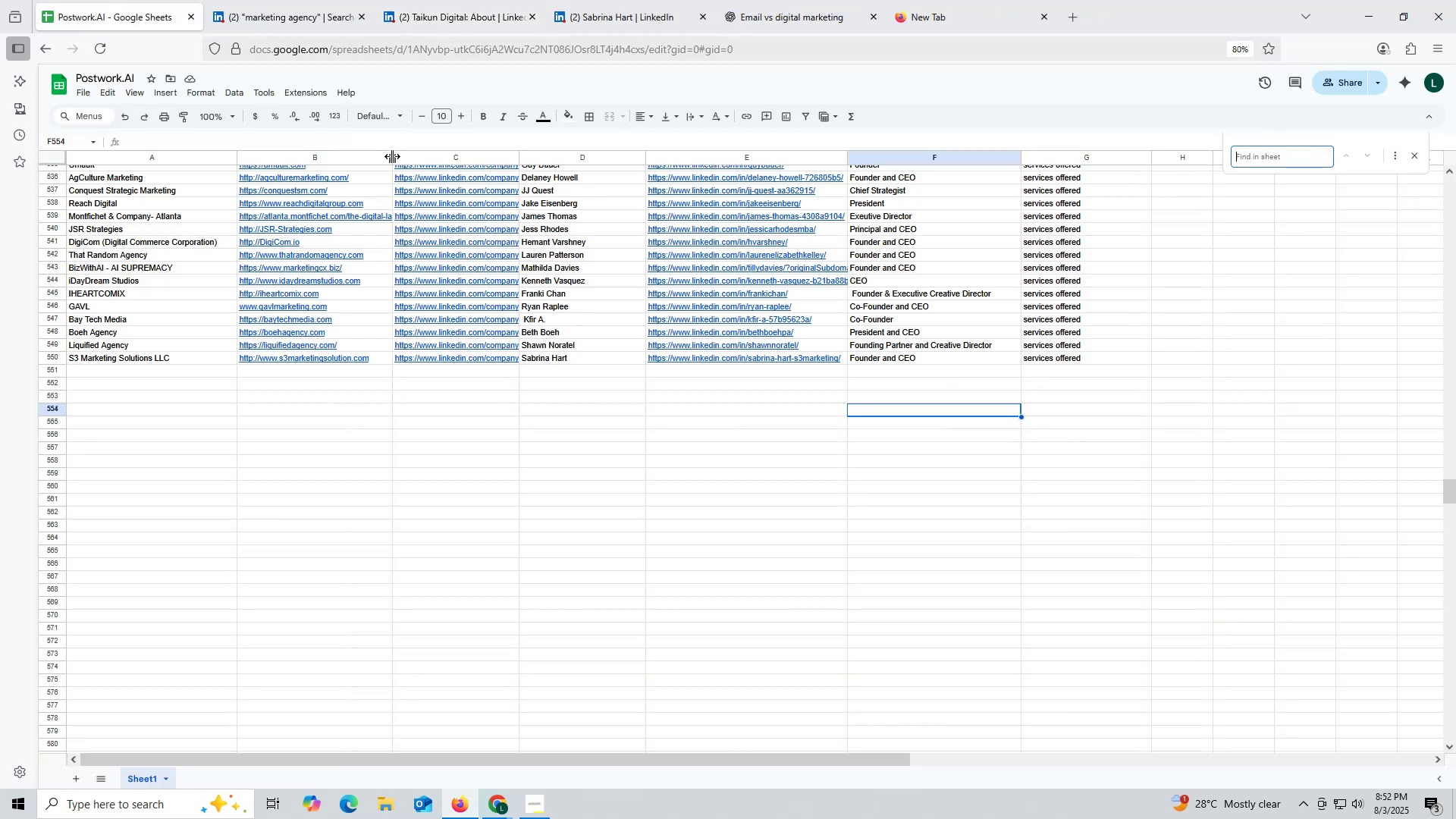 
key(Control+ControlLeft)
 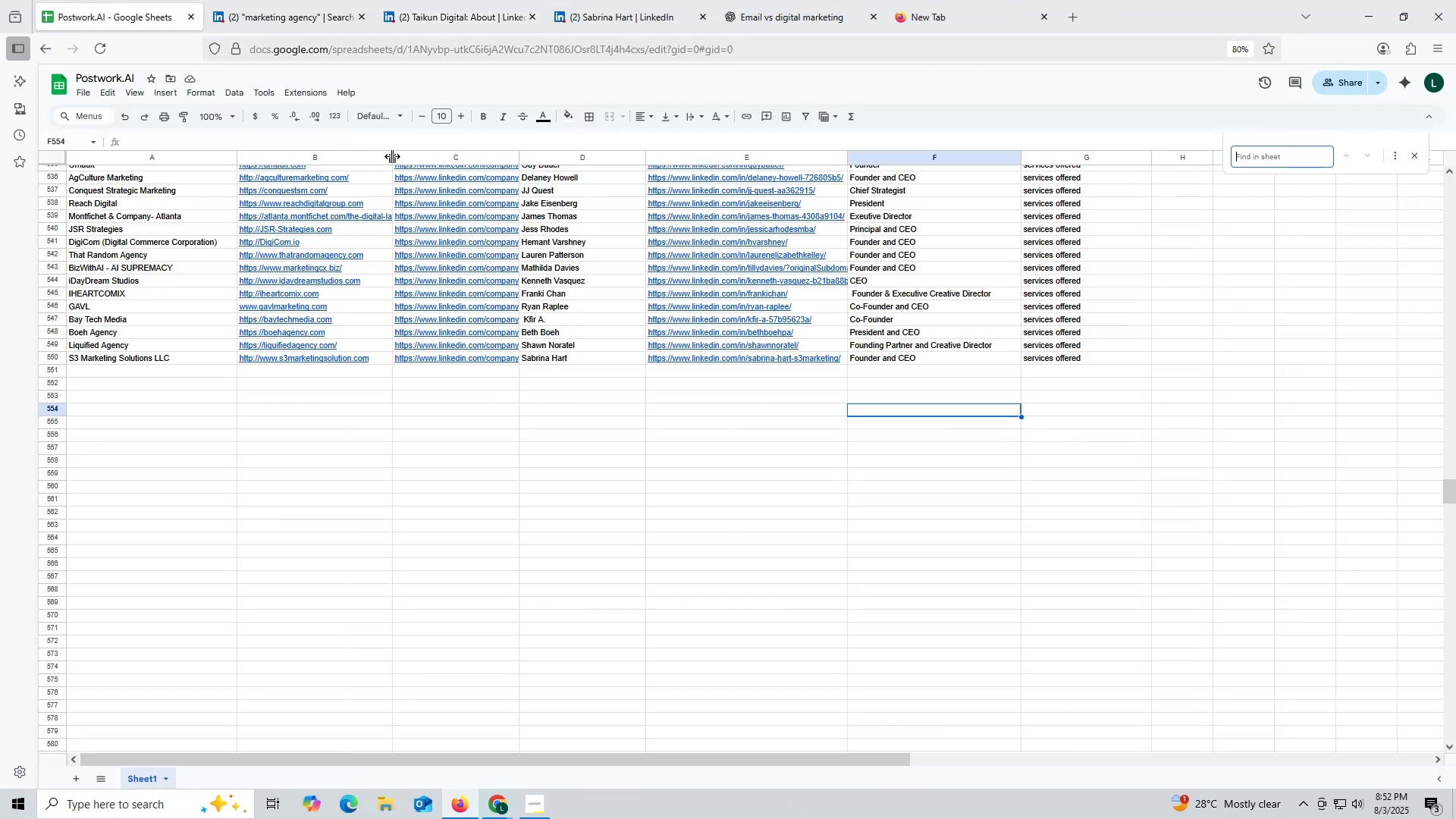 
key(Control+V)
 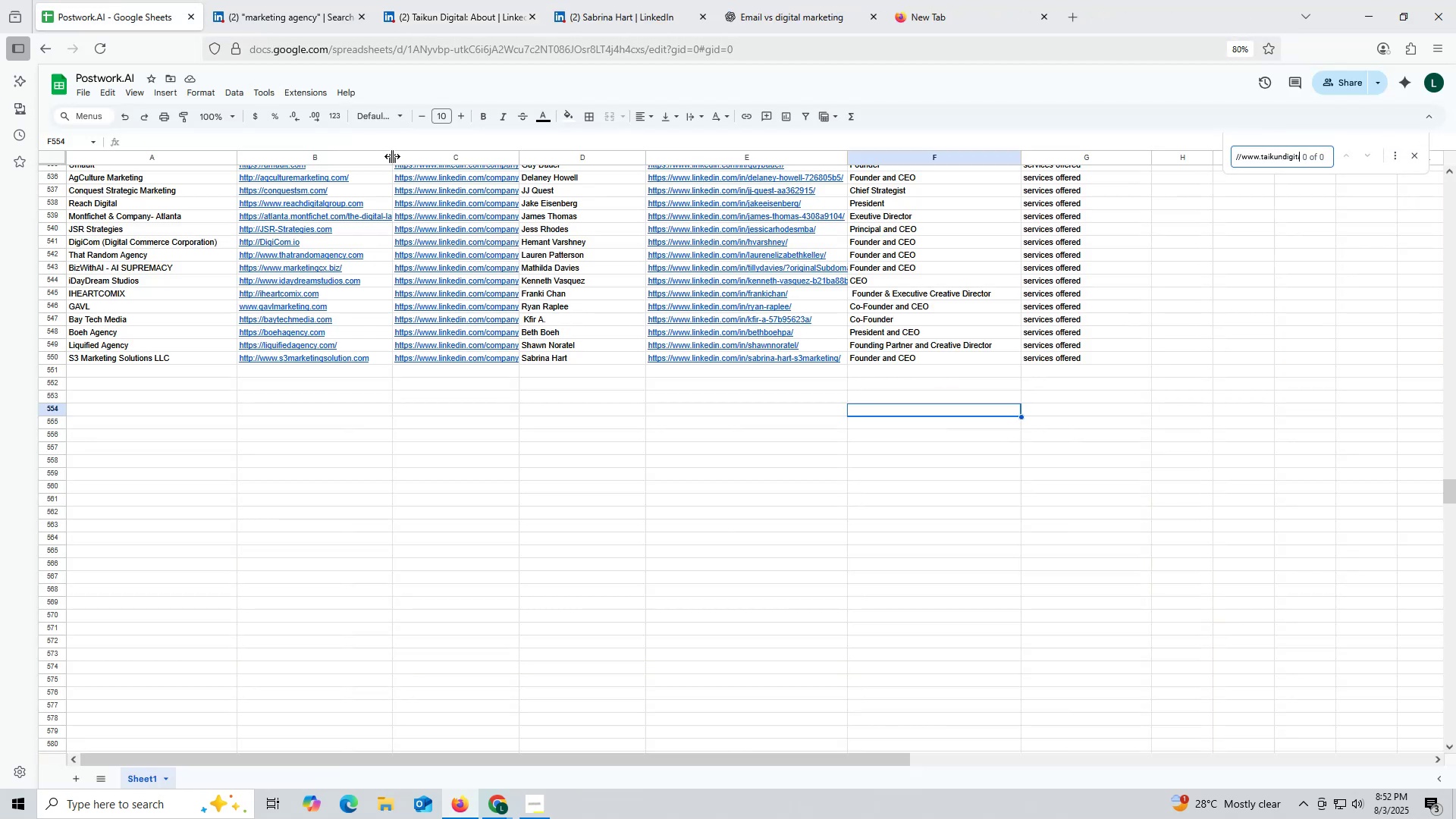 
key(Enter)
 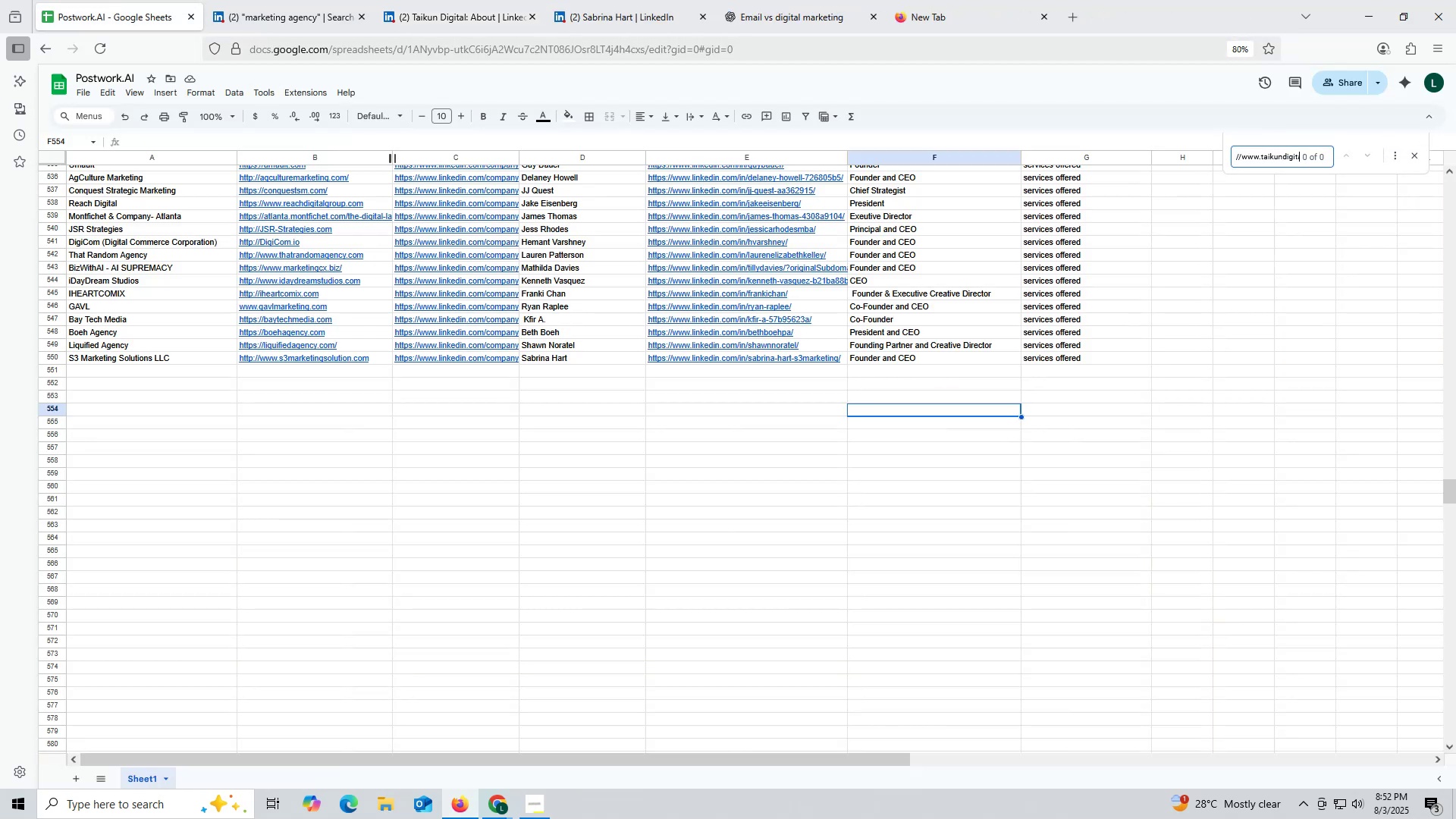 
key(Enter)
 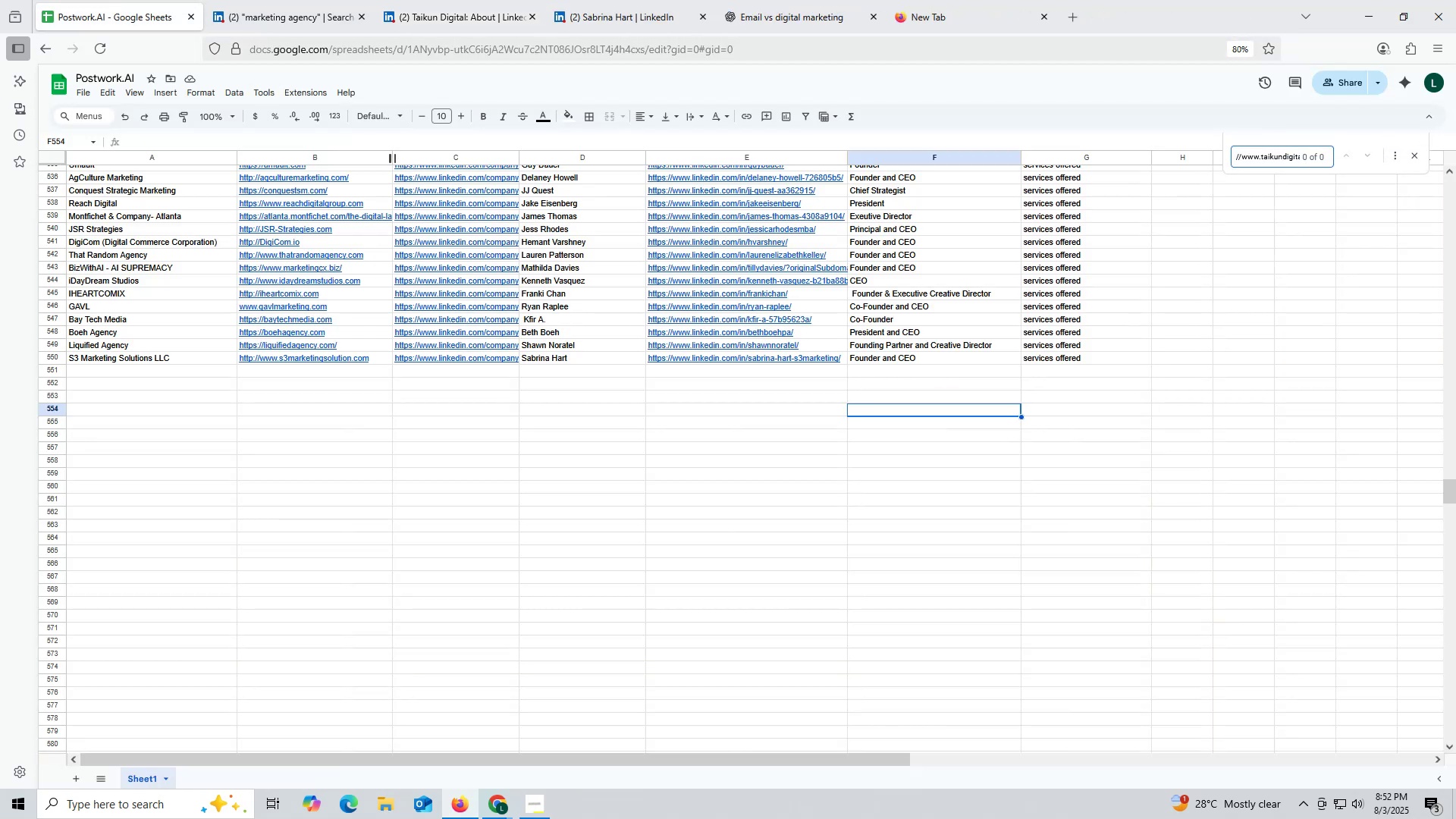 
key(Enter)
 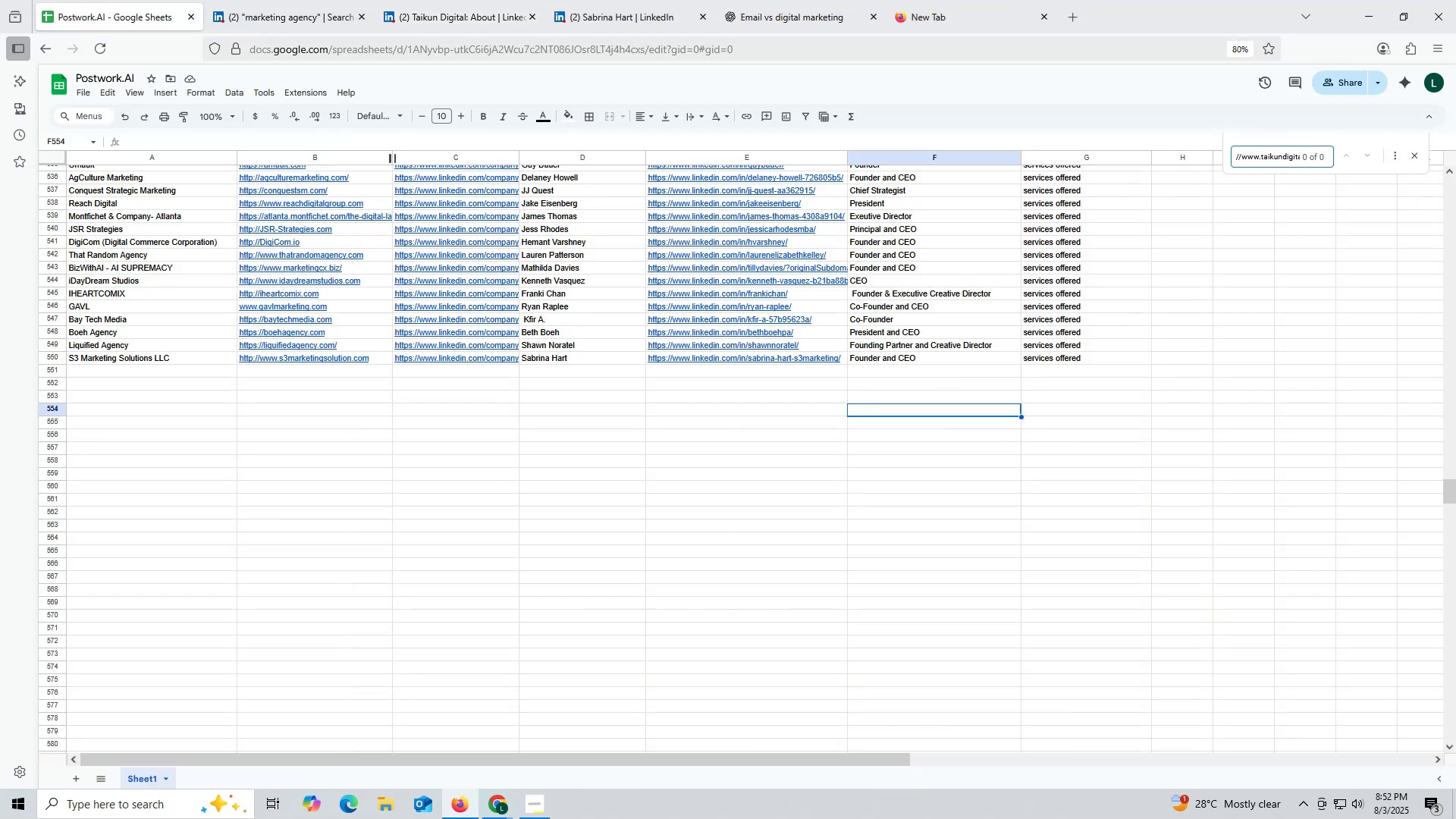 
key(Escape)
 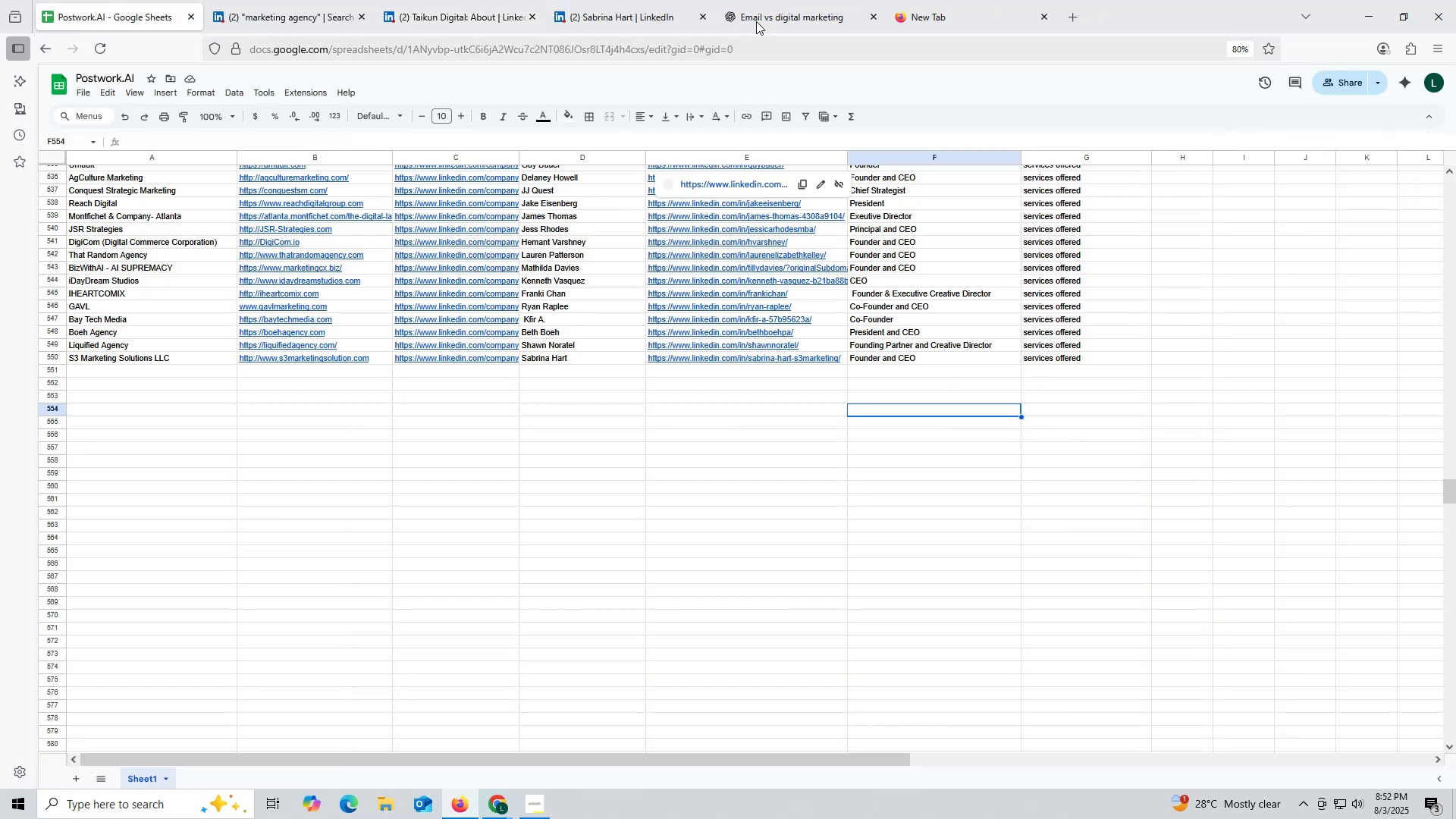 
left_click([774, 8])
 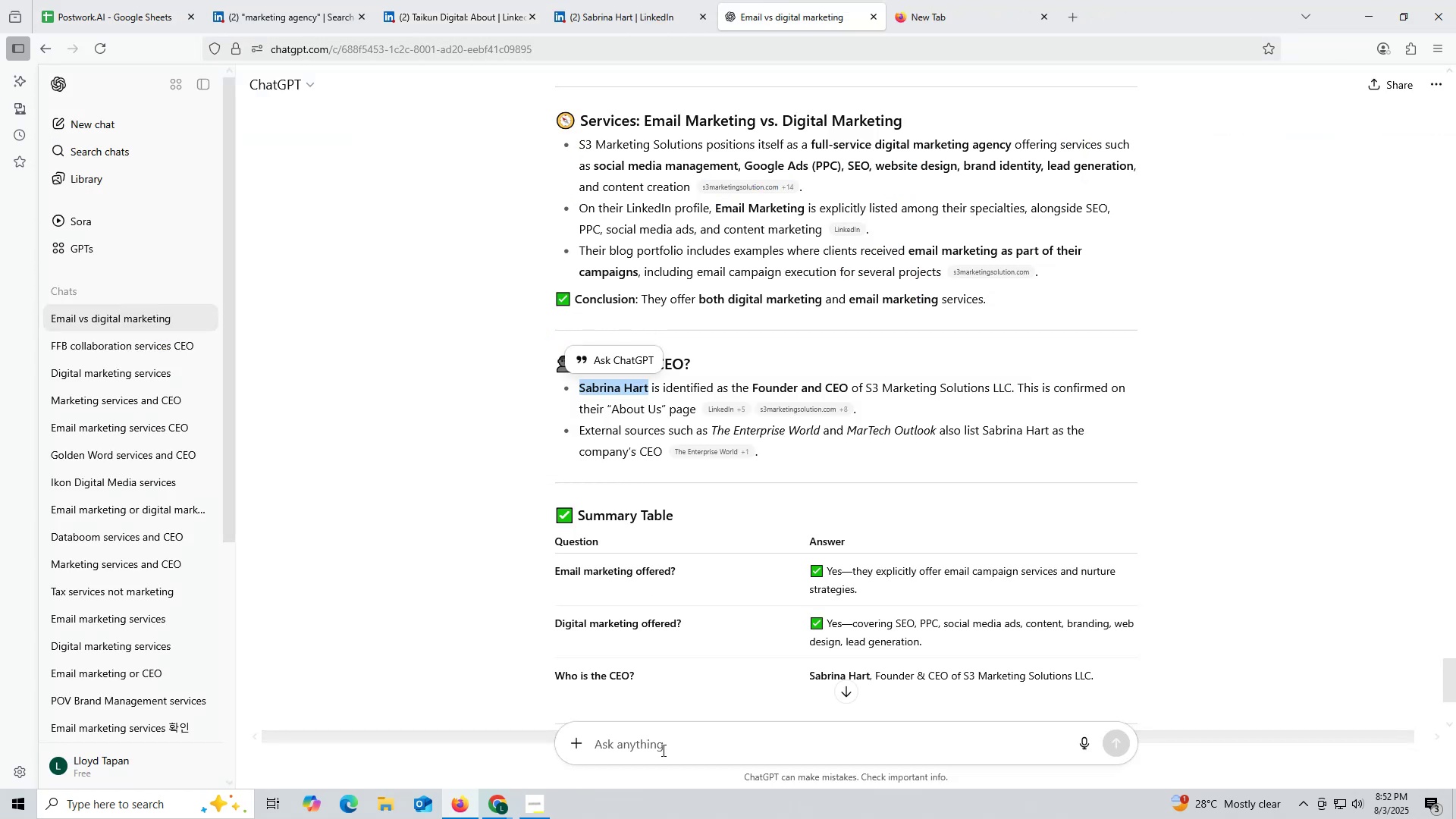 
left_click([664, 749])
 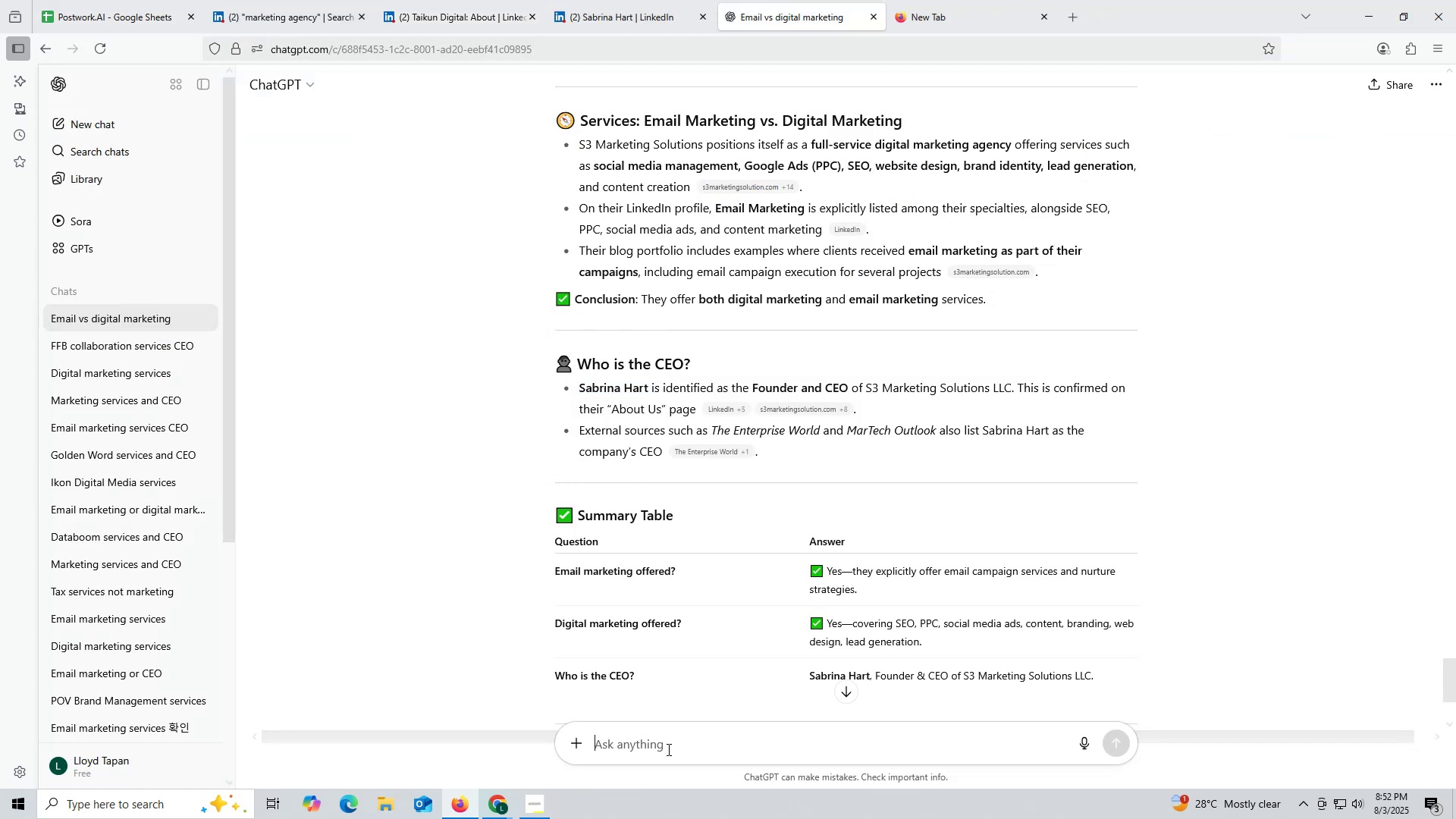 
key(Control+ControlLeft)
 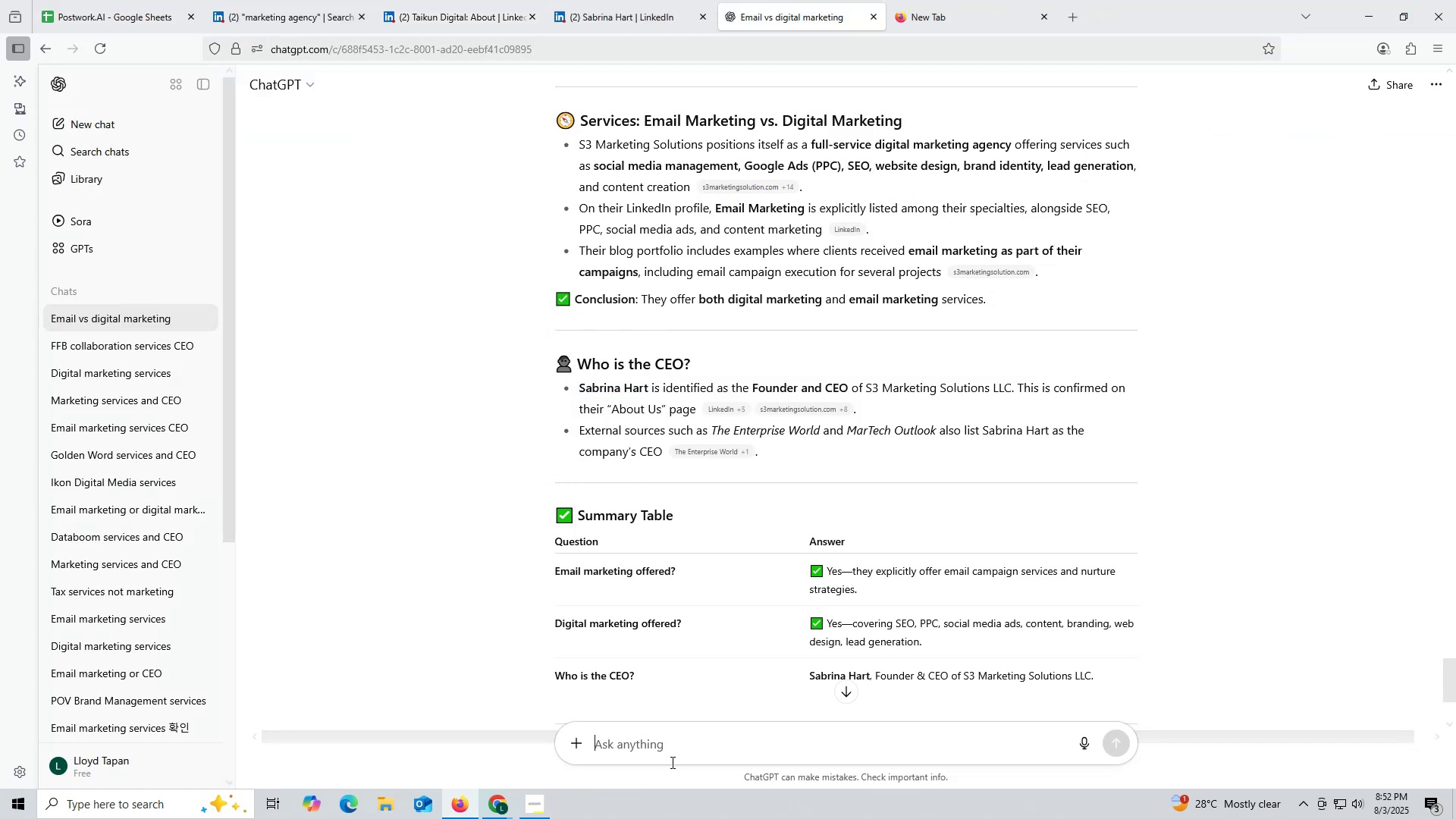 
key(Control+V)
 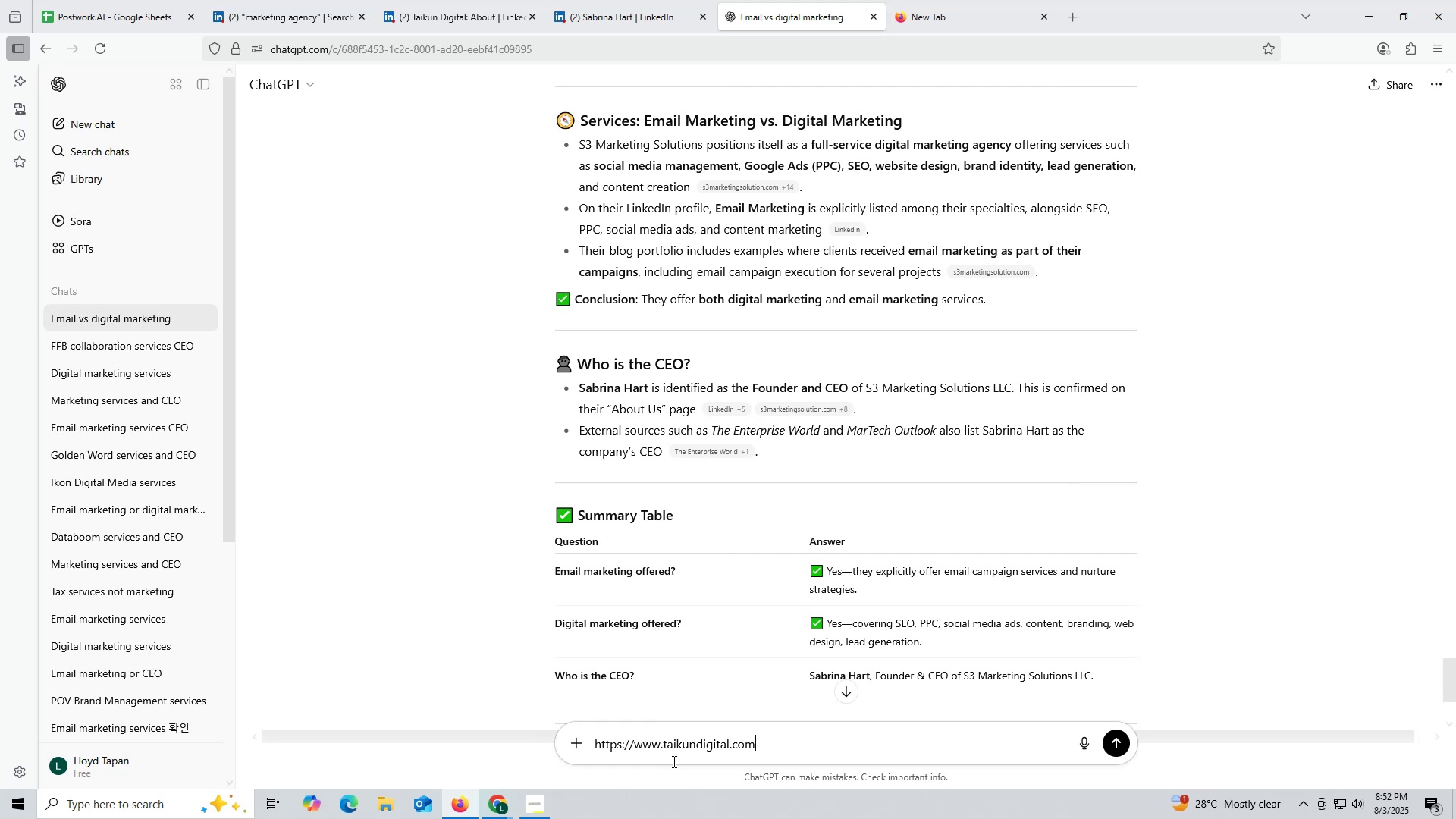 
key(Space)
 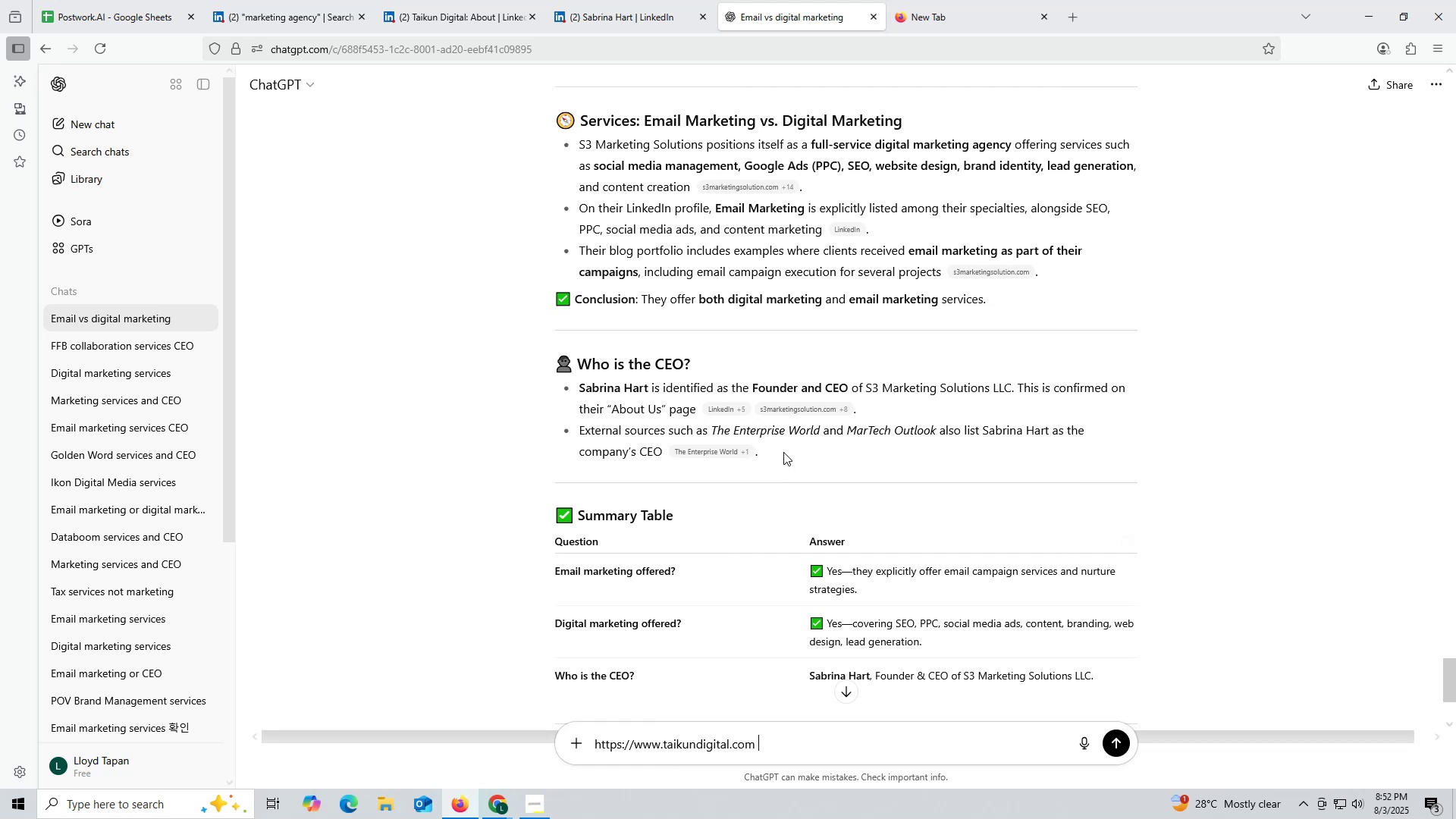 
scroll: coordinate [783, 452], scroll_direction: up, amount: 3.0
 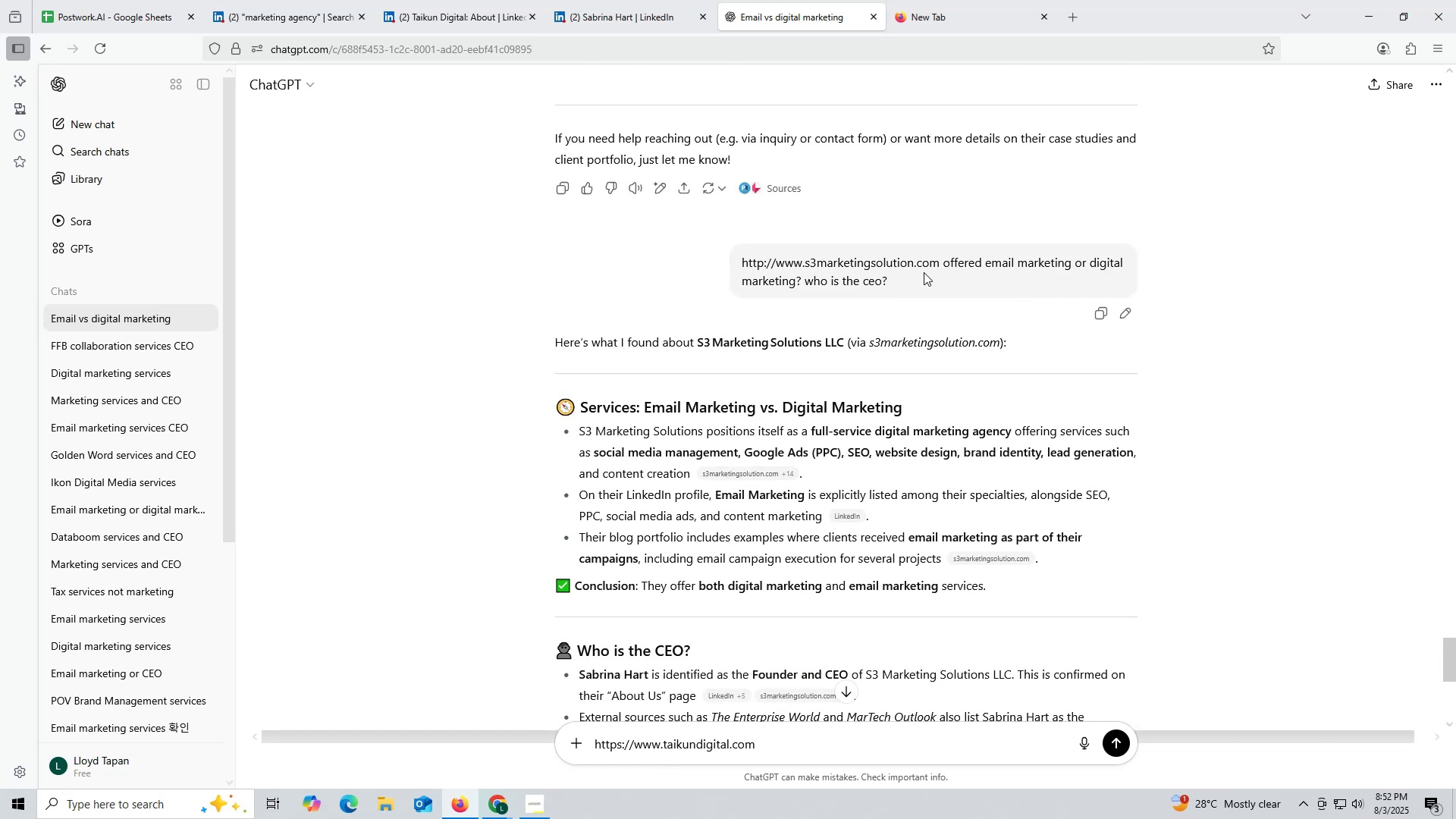 
left_click_drag(start_coordinate=[944, 262], to_coordinate=[962, 281])
 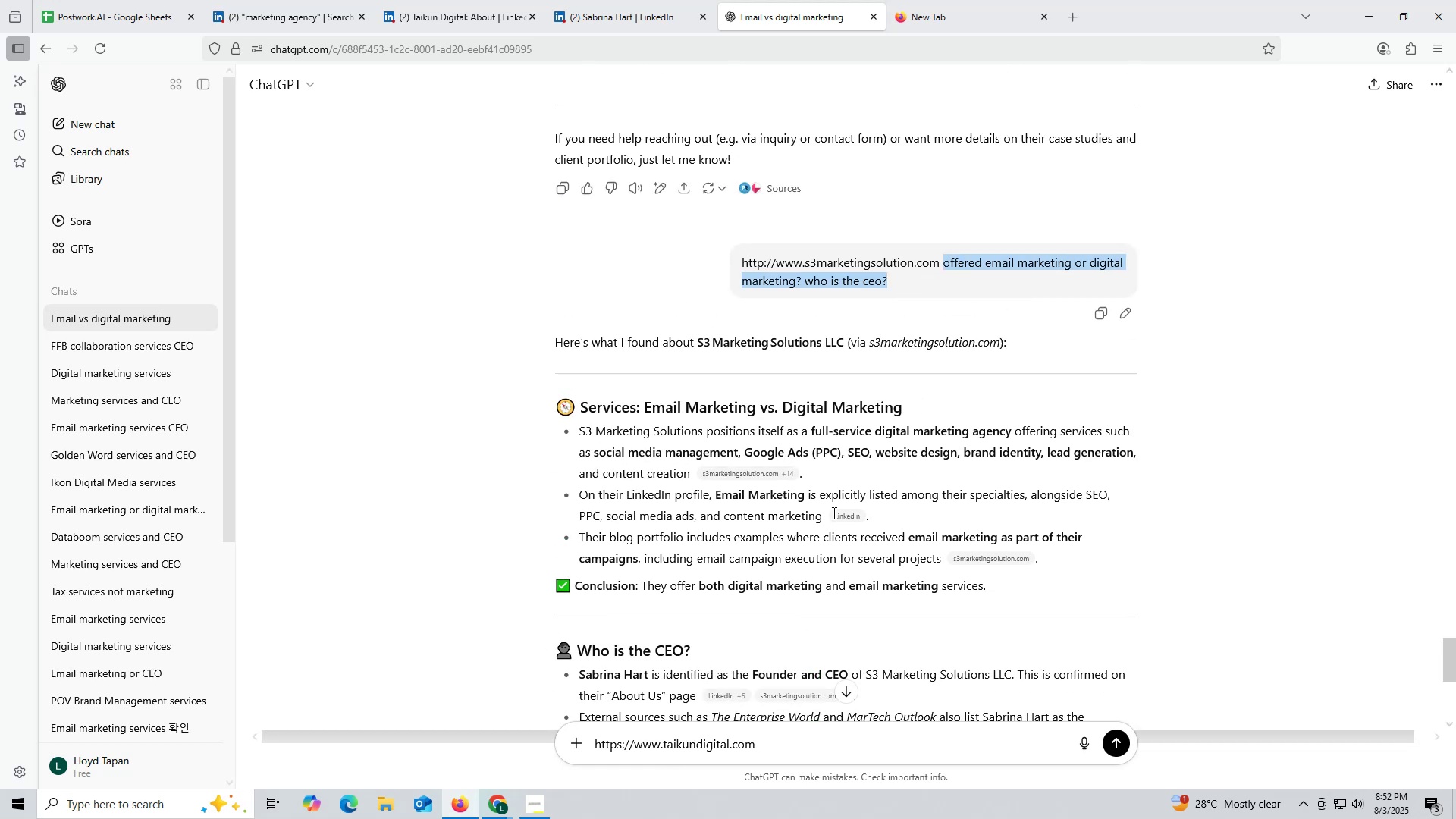 
key(Control+ControlLeft)
 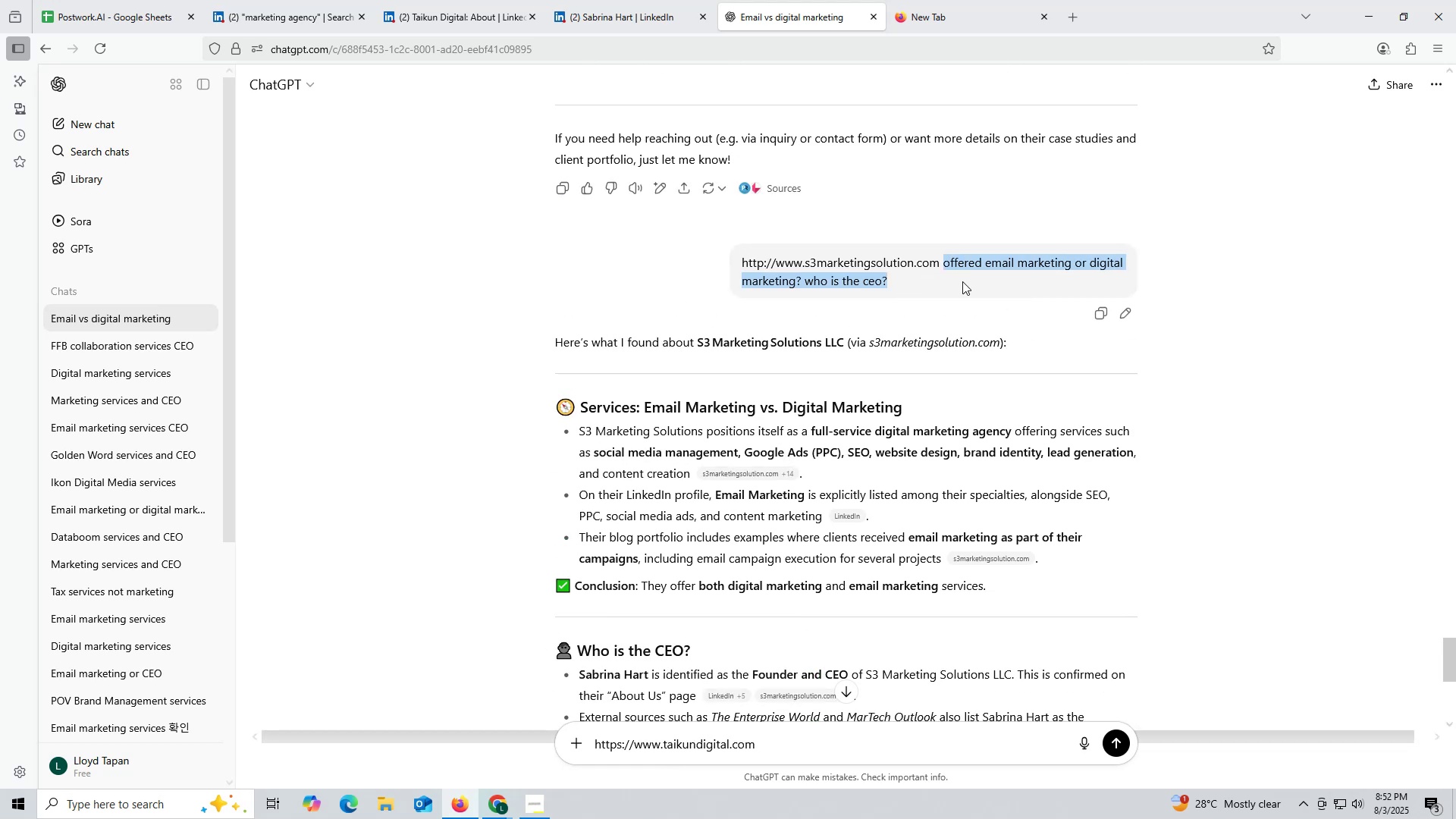 
key(Control+C)
 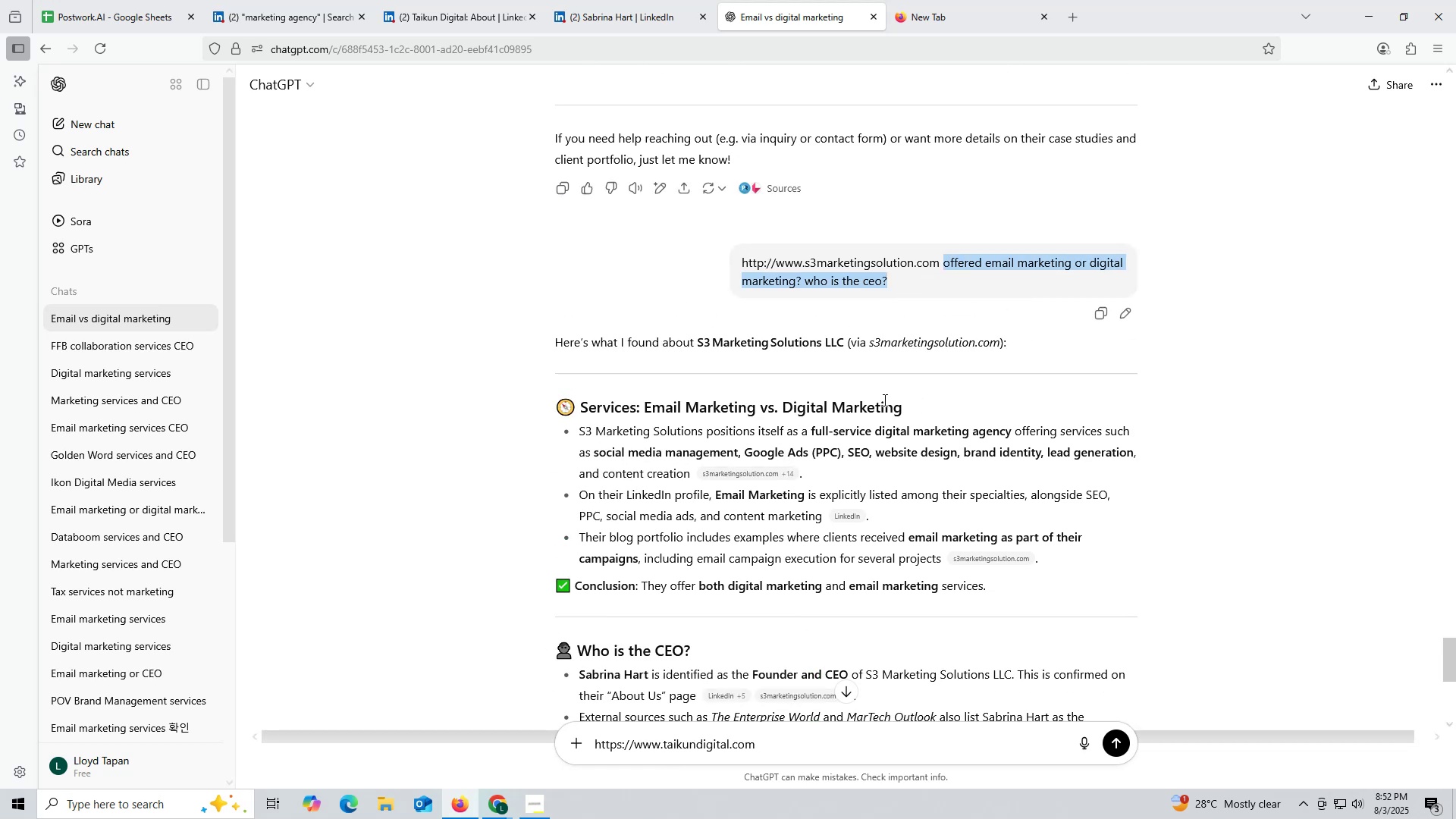 
key(Control+ControlLeft)
 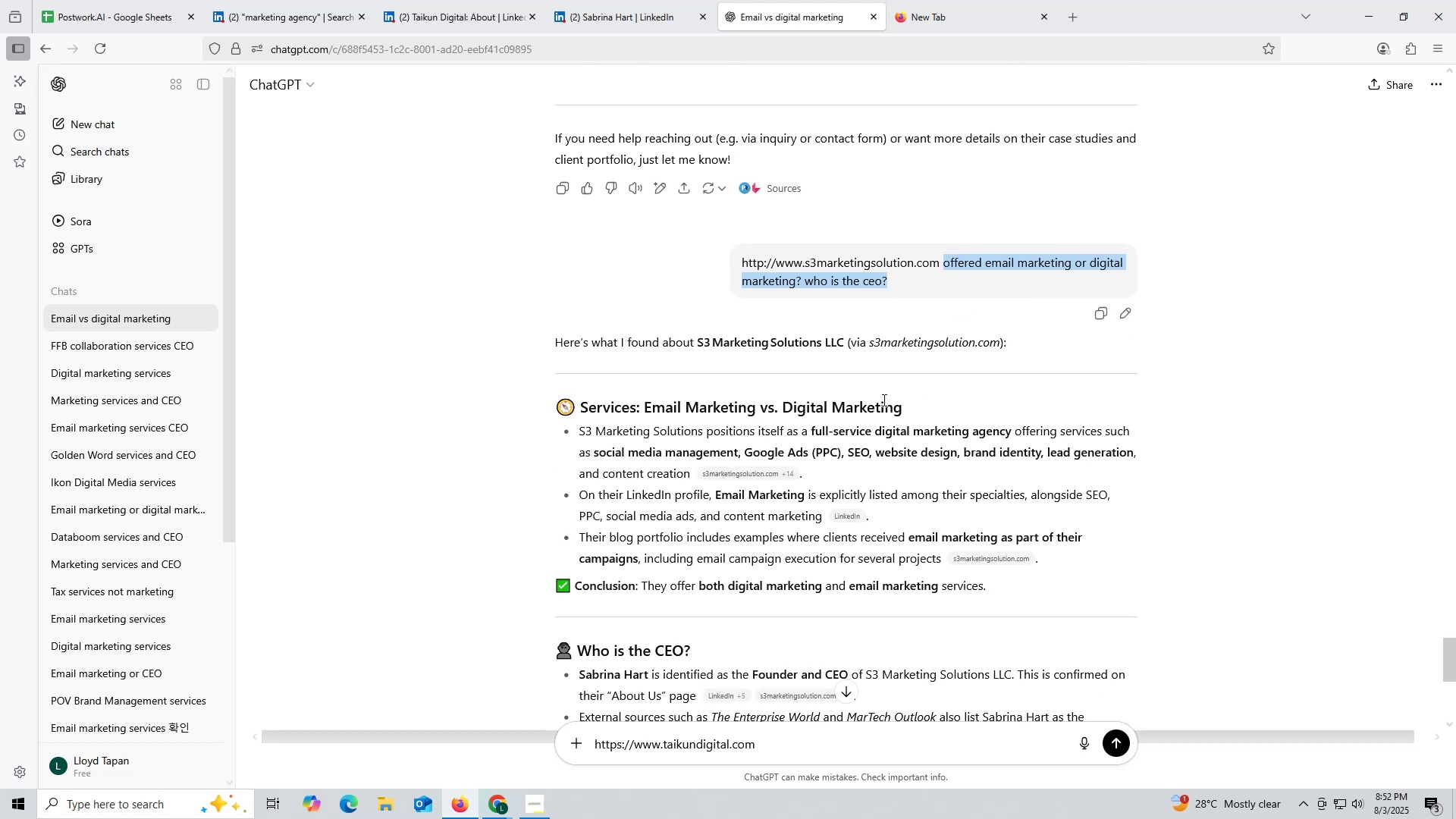 
key(Control+C)
 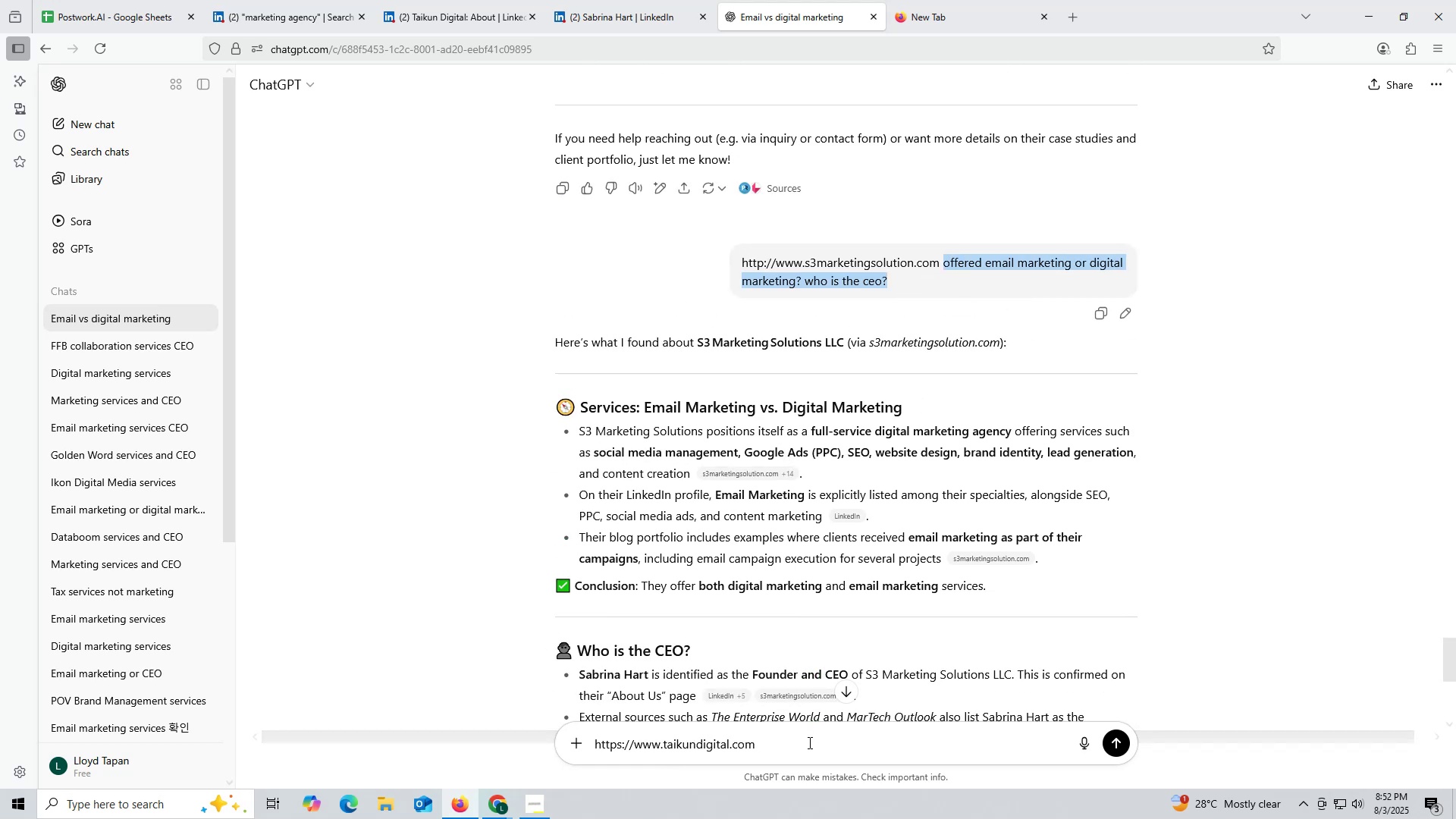 
key(Control+ControlLeft)
 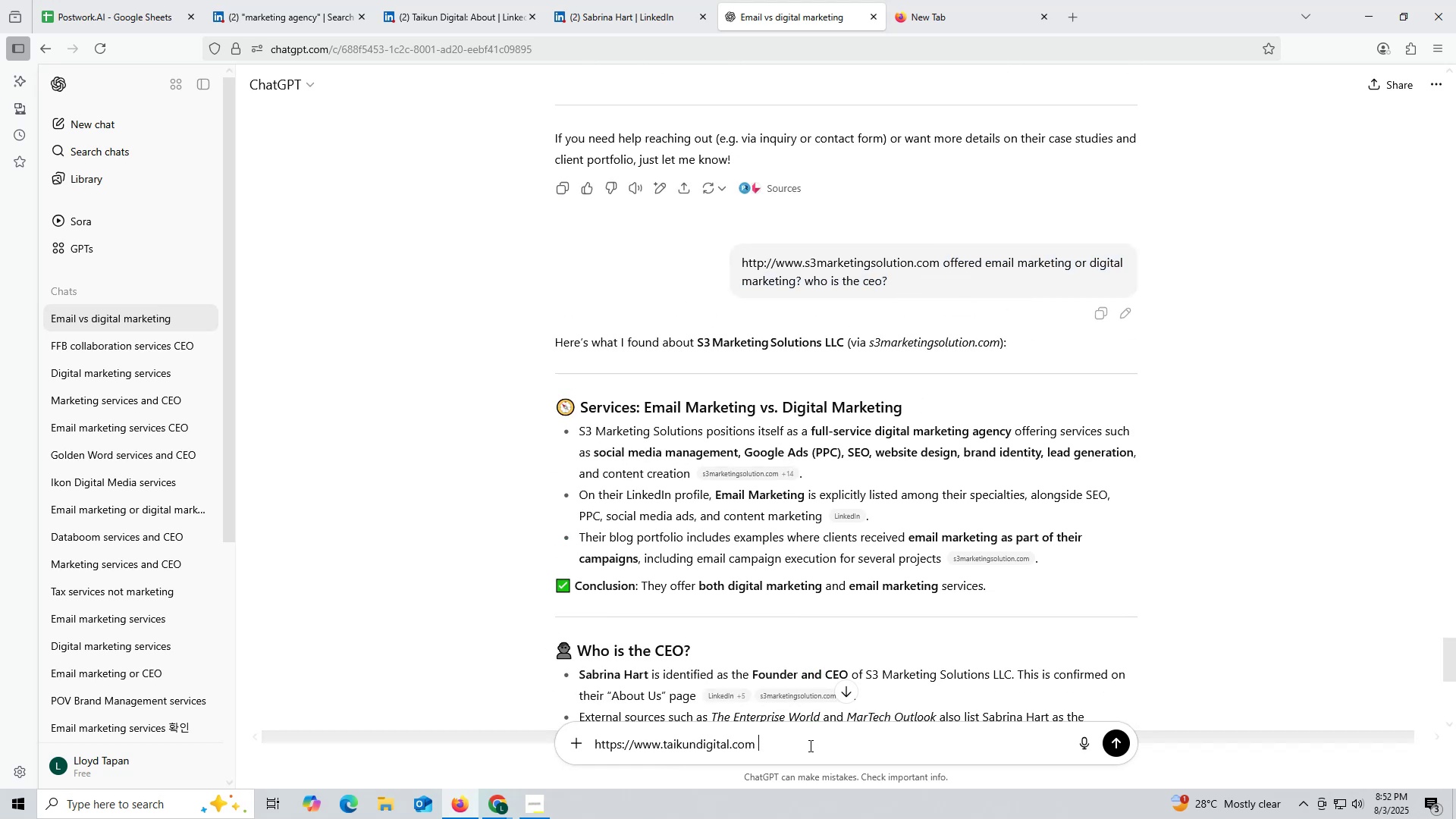 
left_click([809, 745])
 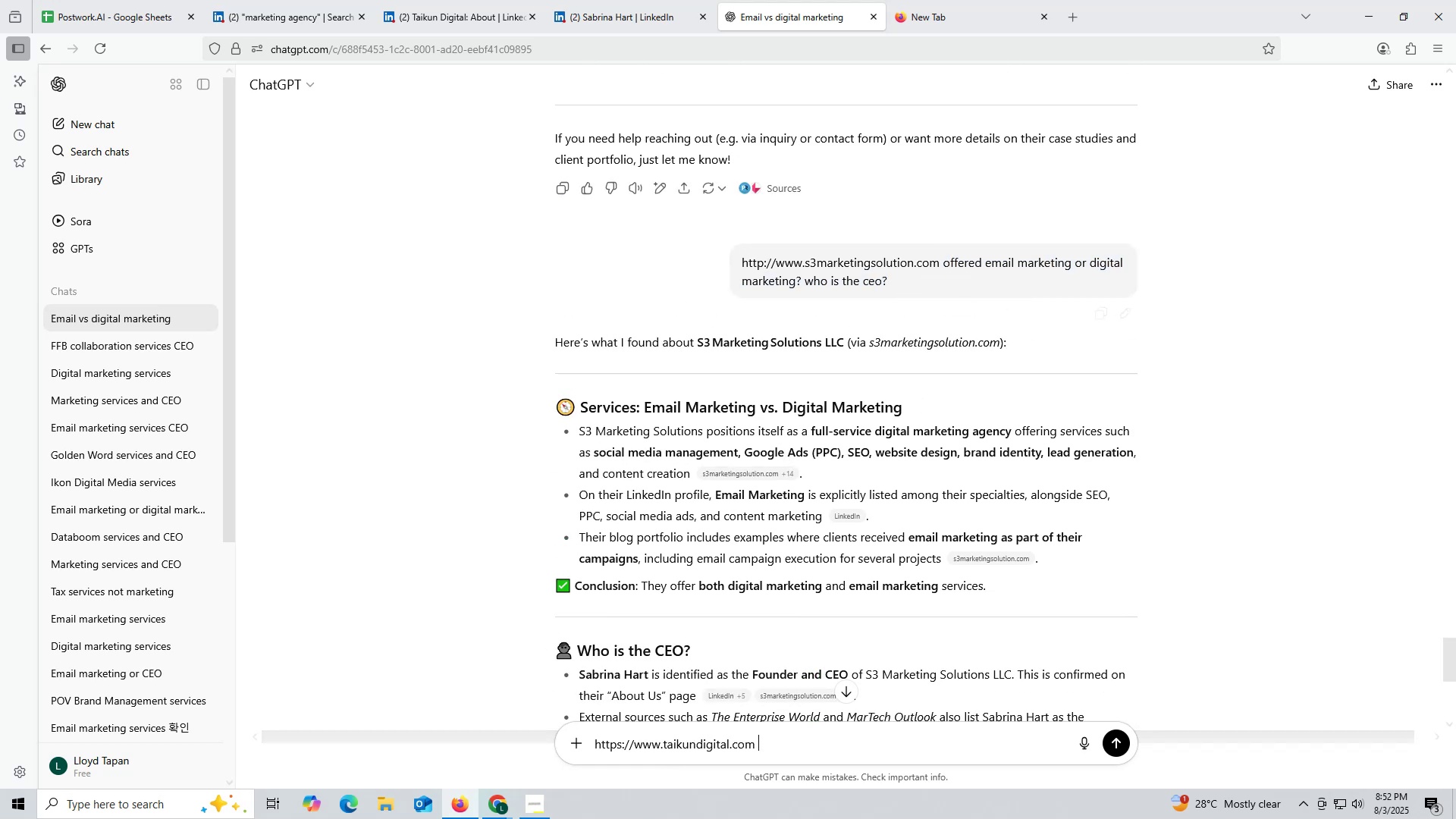 
key(Control+V)
 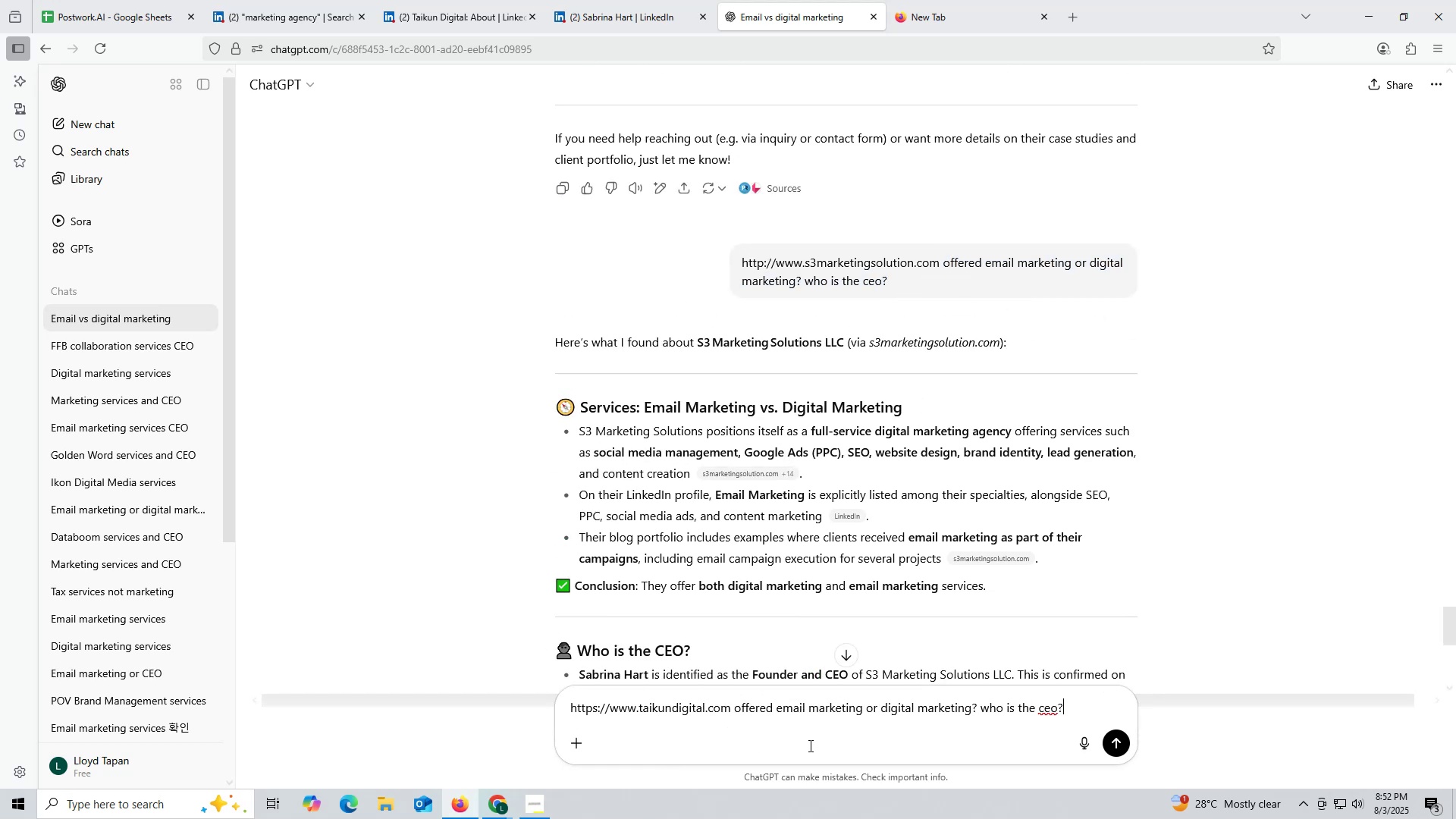 
key(Enter)
 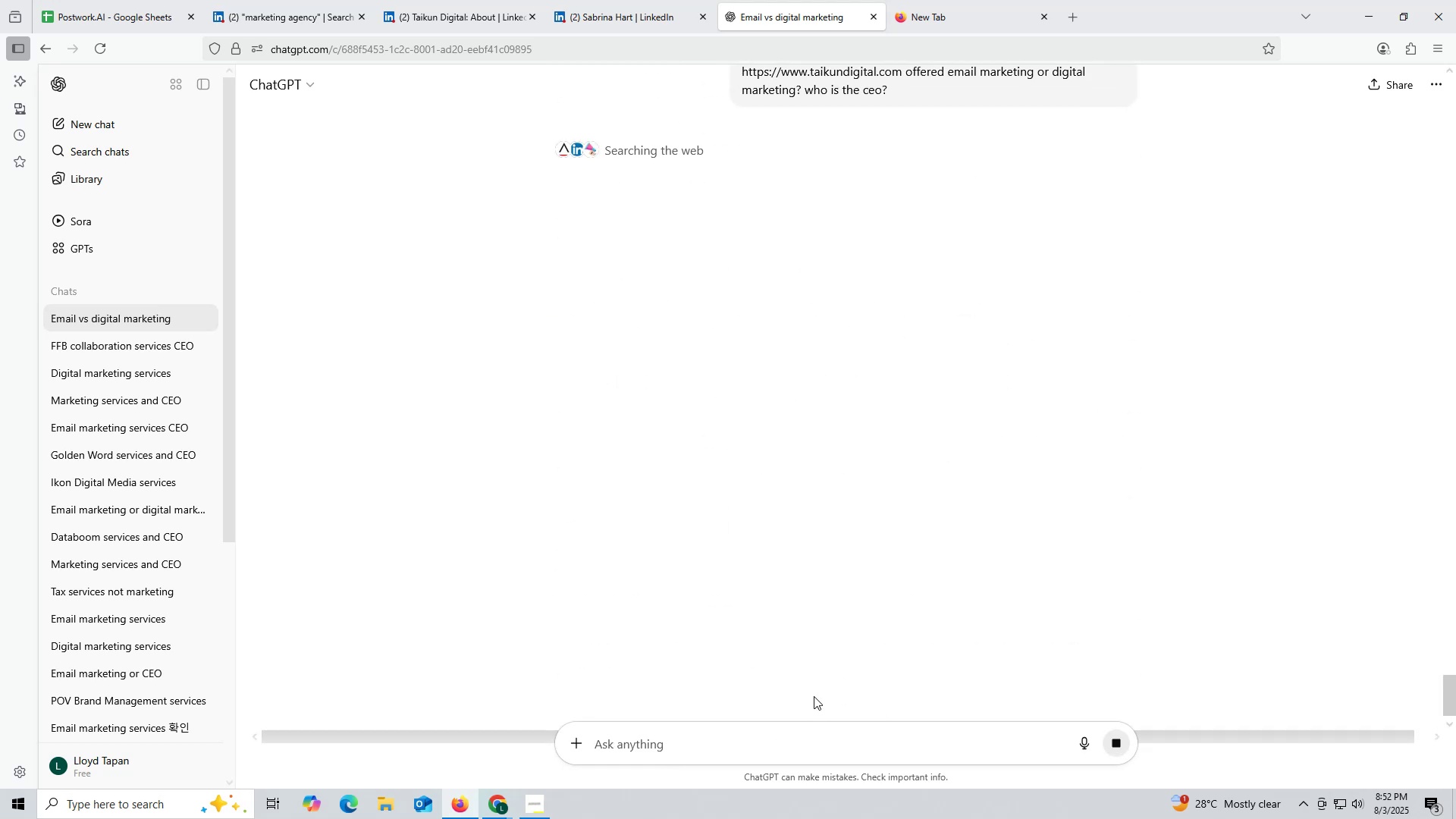 
wait(9.41)
 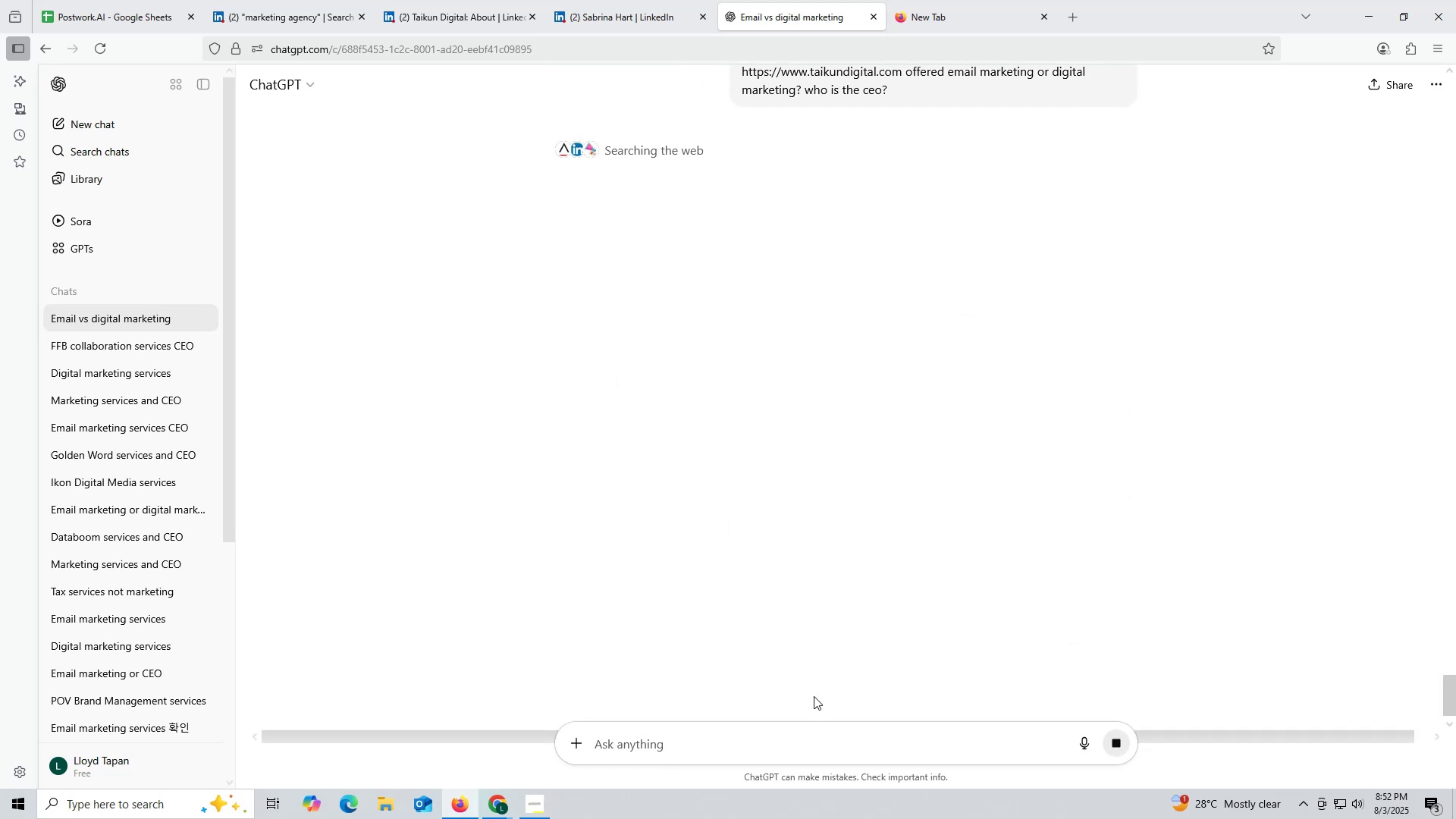 
scroll: coordinate [711, 478], scroll_direction: down, amount: 3.0
 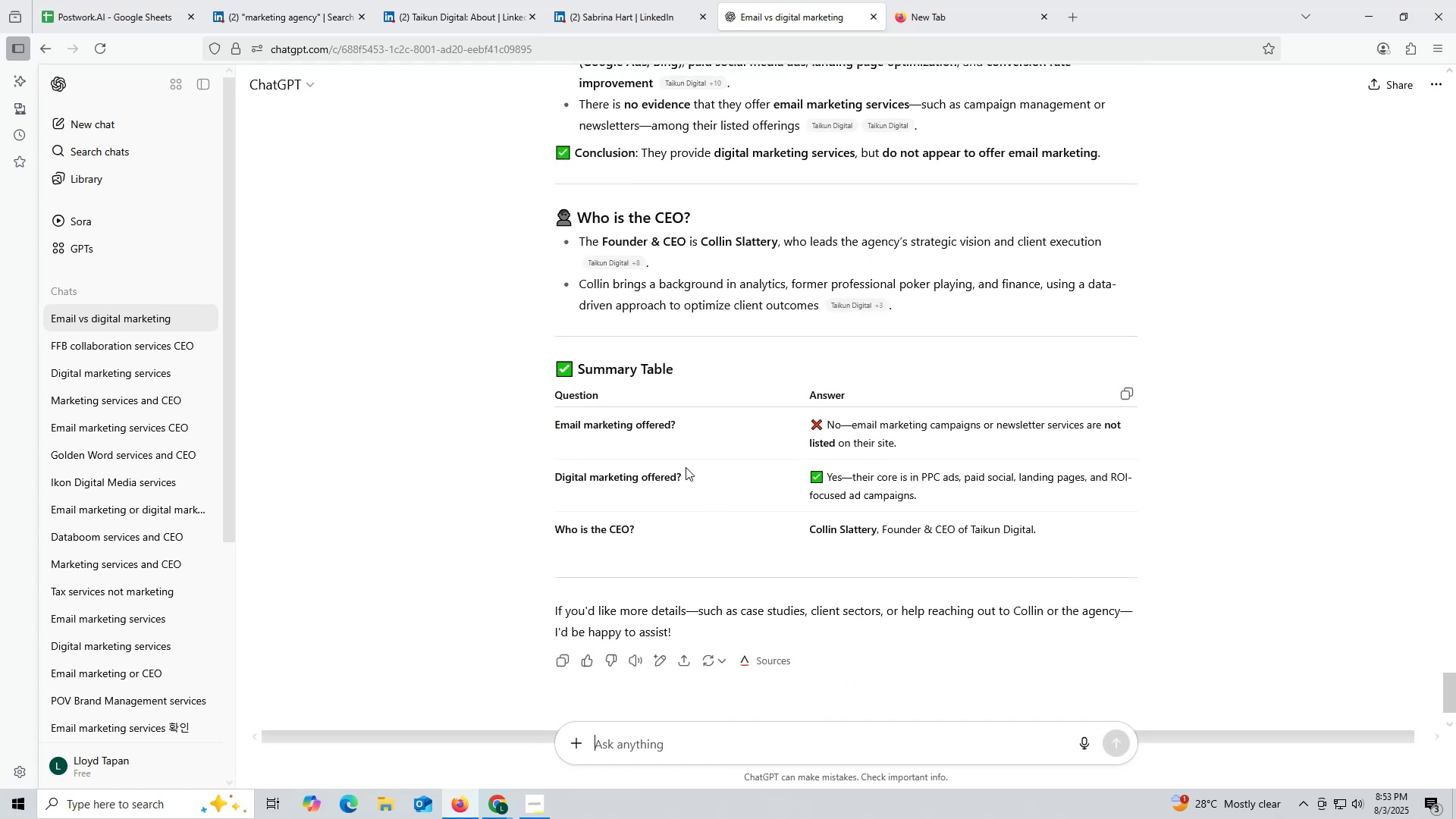 
scroll: coordinate [685, 464], scroll_direction: up, amount: 1.0
 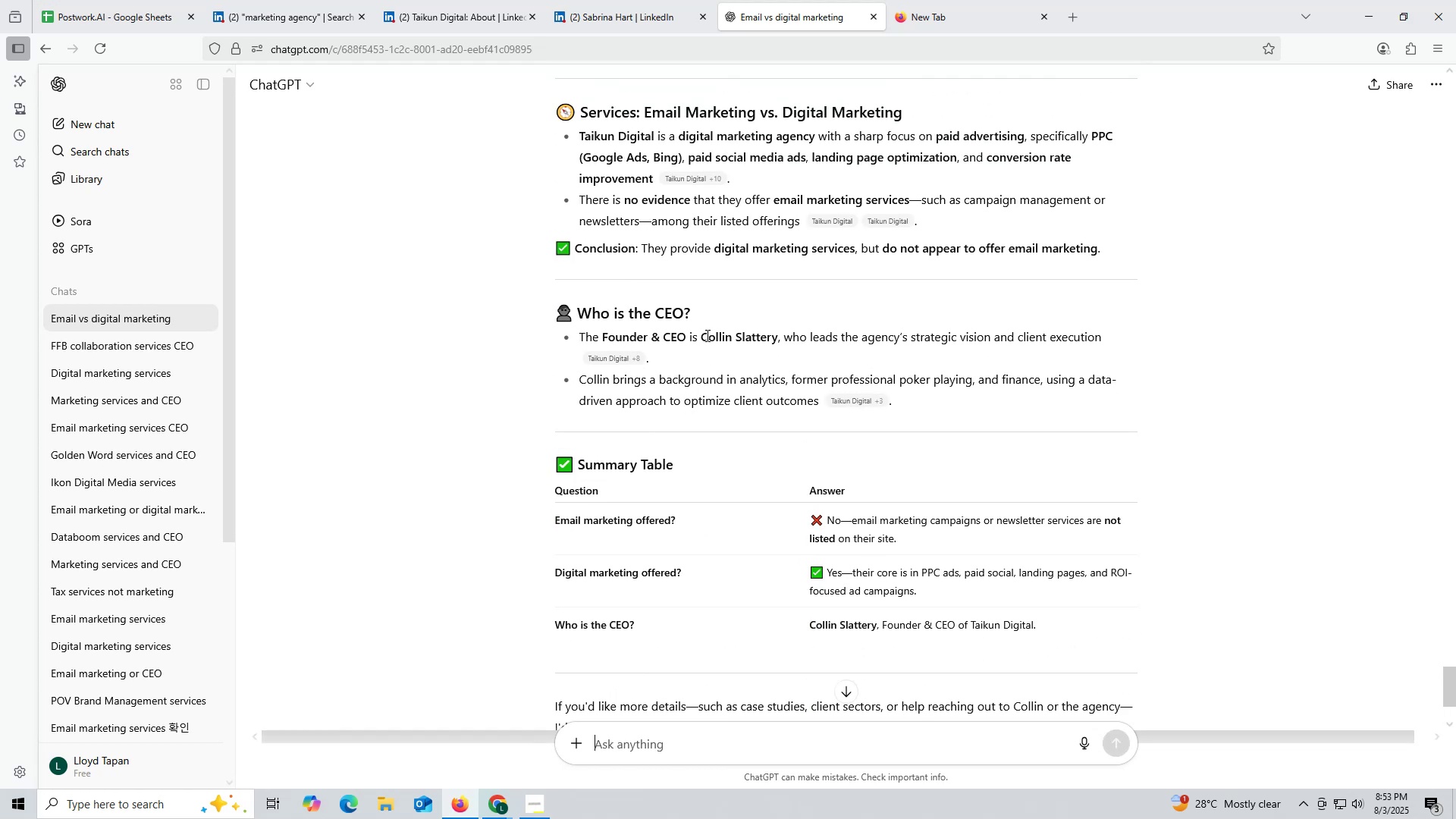 
left_click_drag(start_coordinate=[701, 333], to_coordinate=[777, 340])
 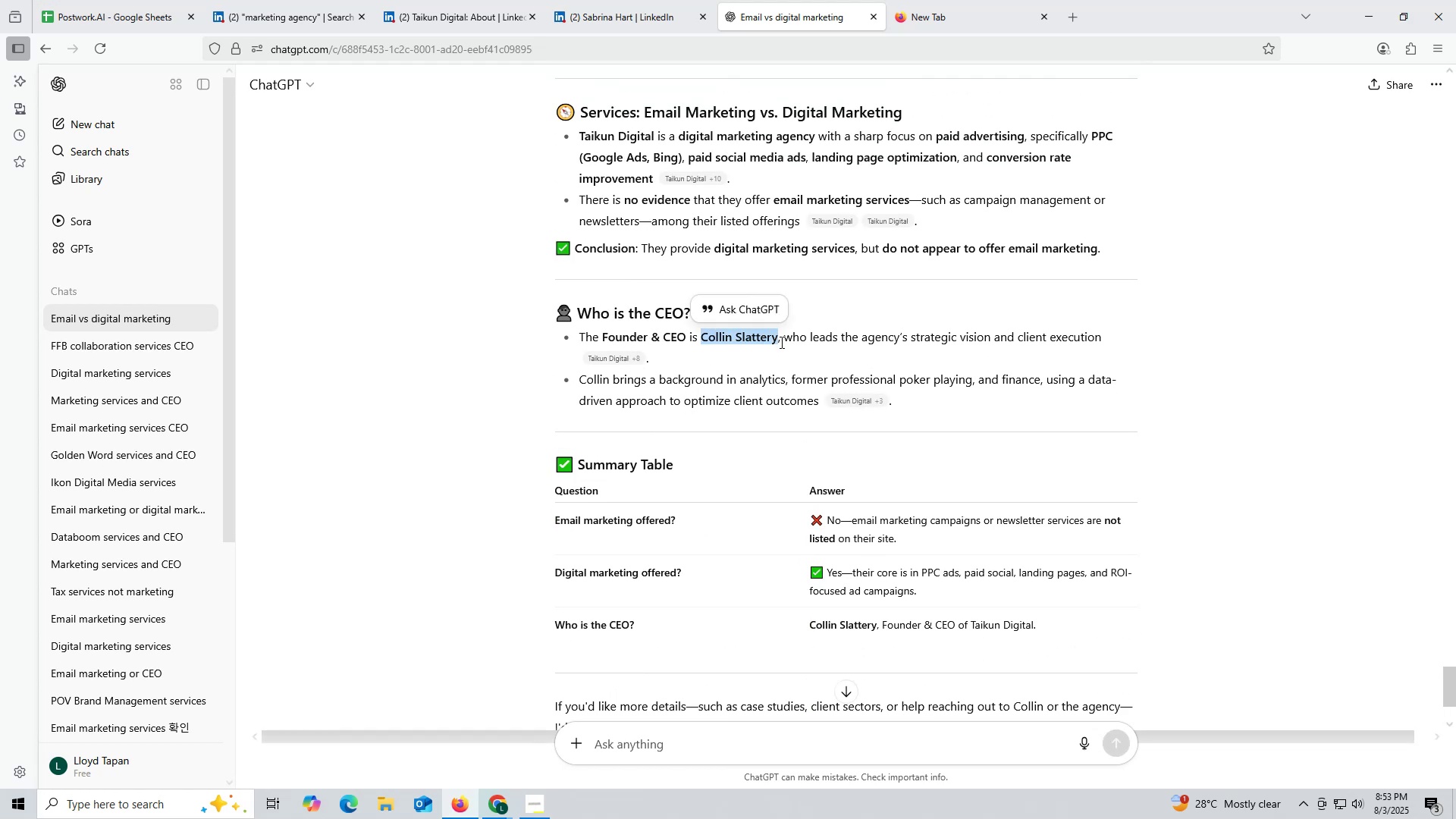 
key(Control+ControlLeft)
 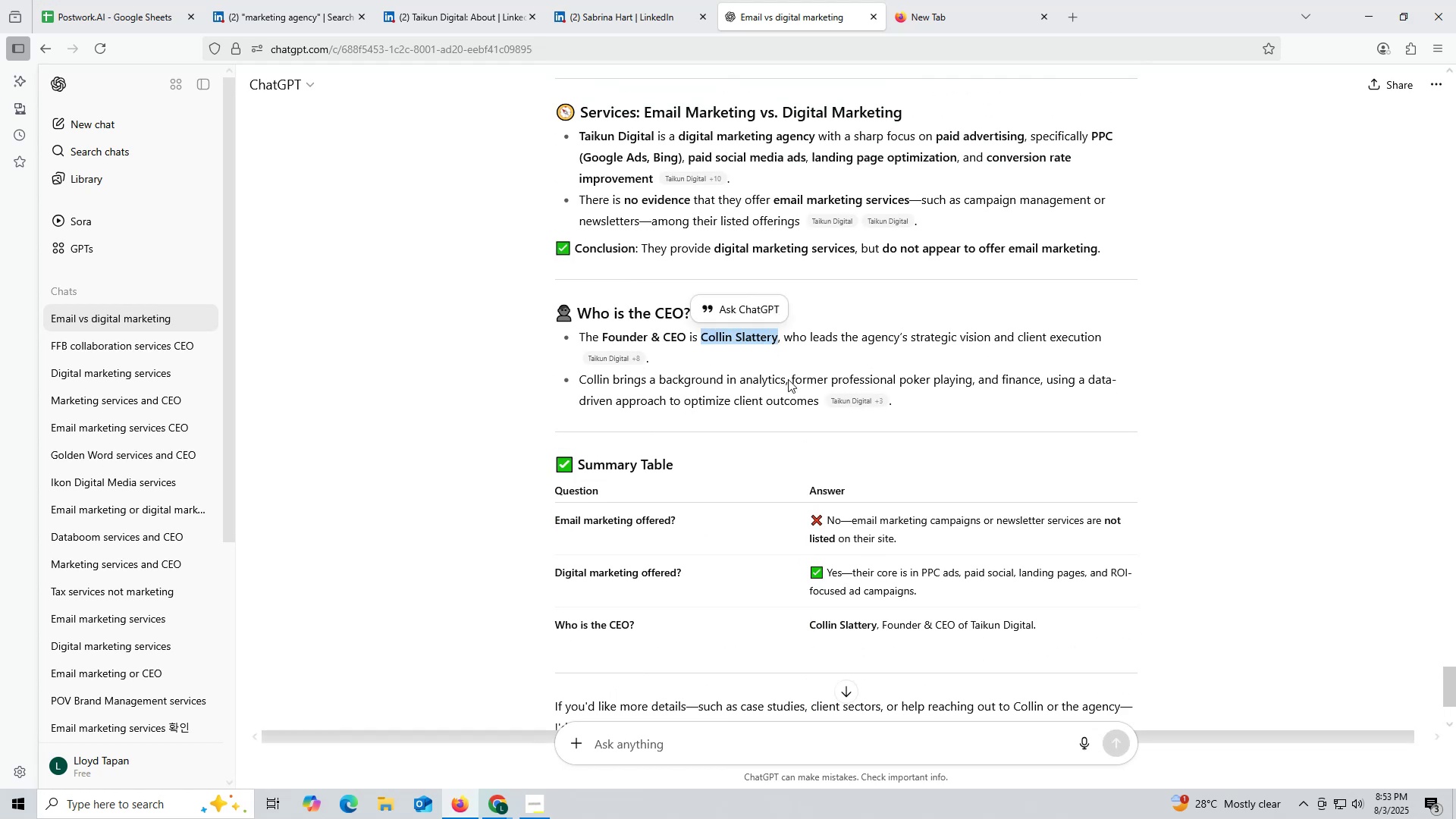 
key(Control+C)
 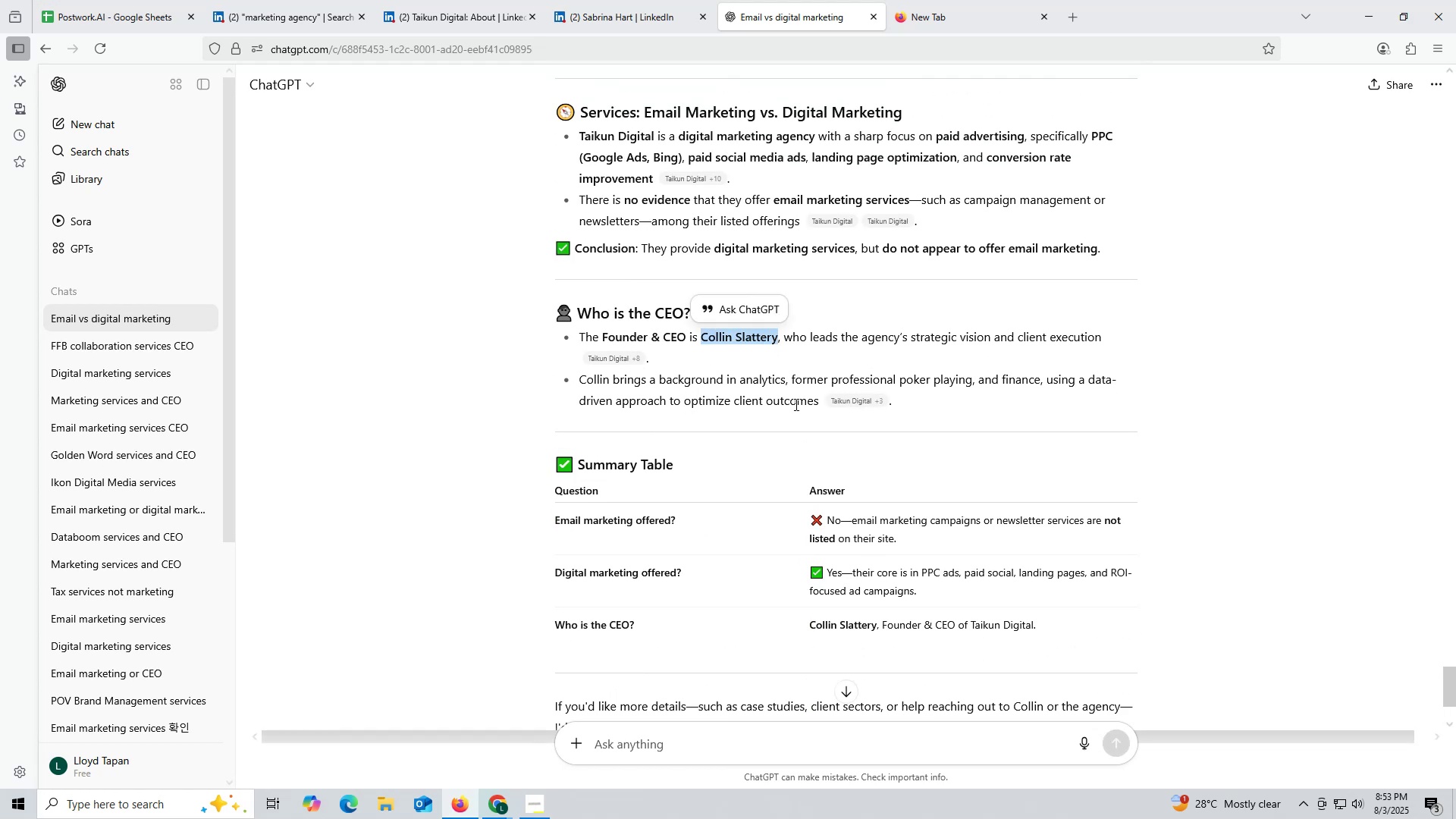 
key(Control+ControlLeft)
 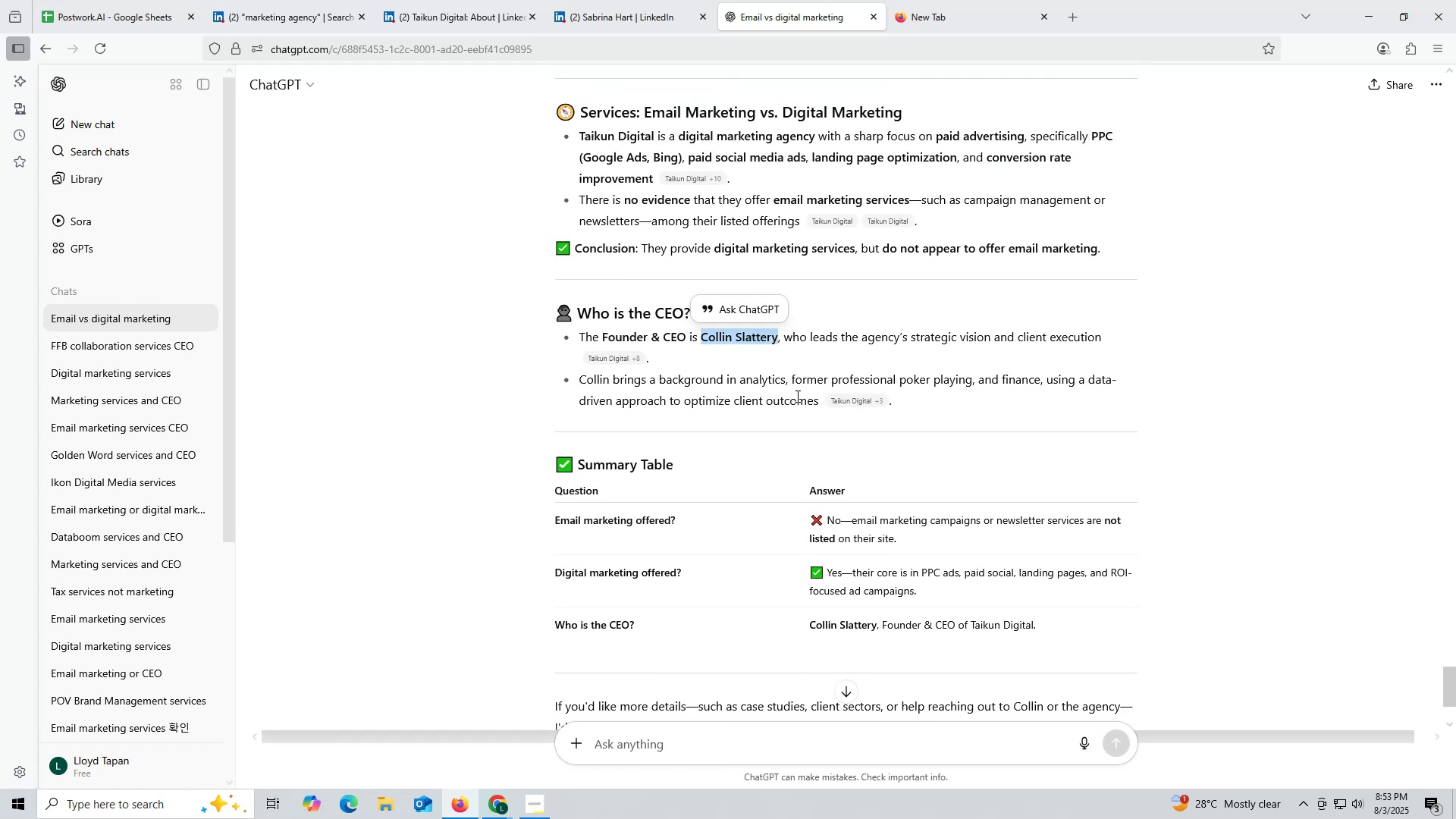 
key(Control+C)
 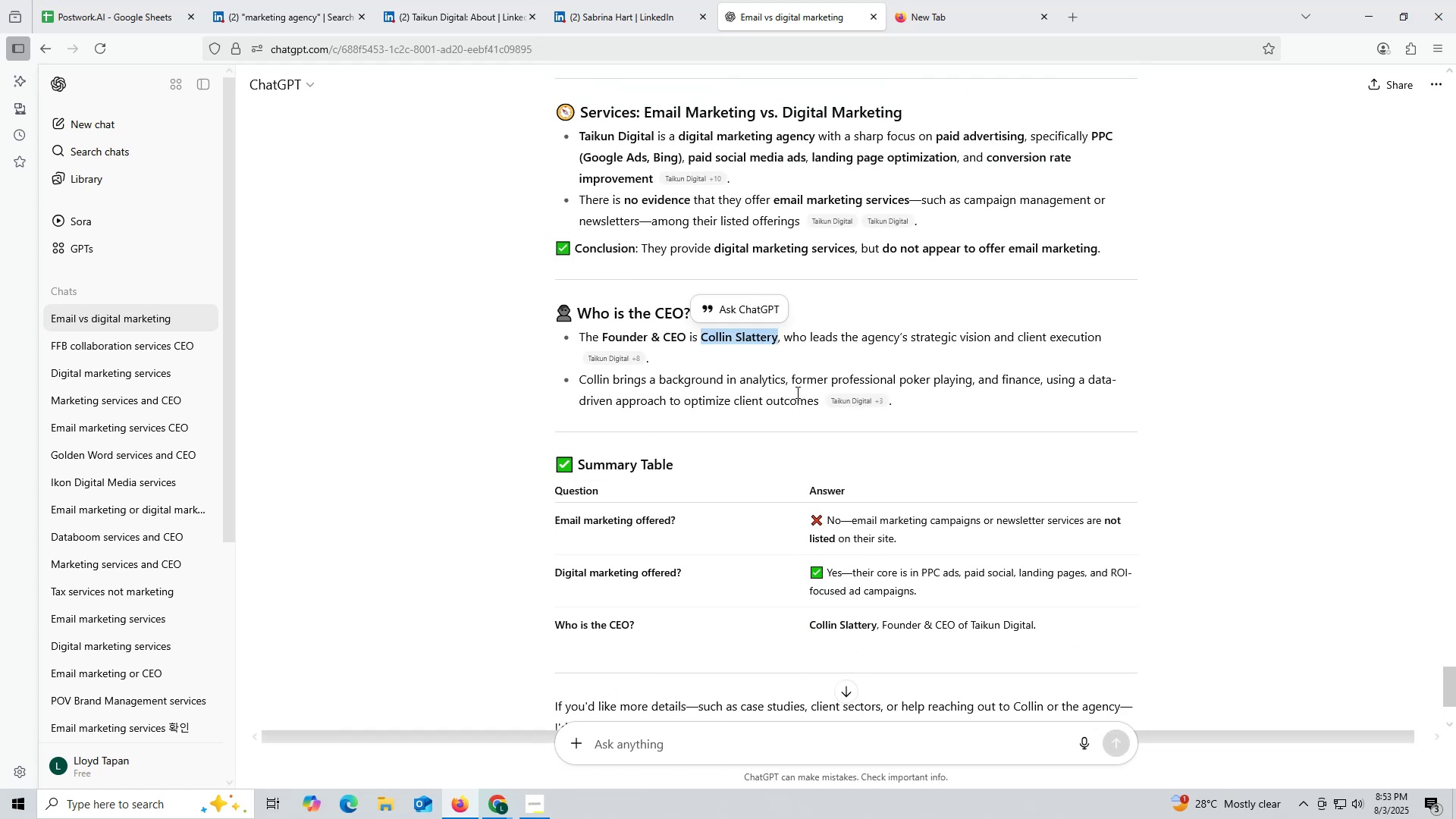 
key(Control+ControlLeft)
 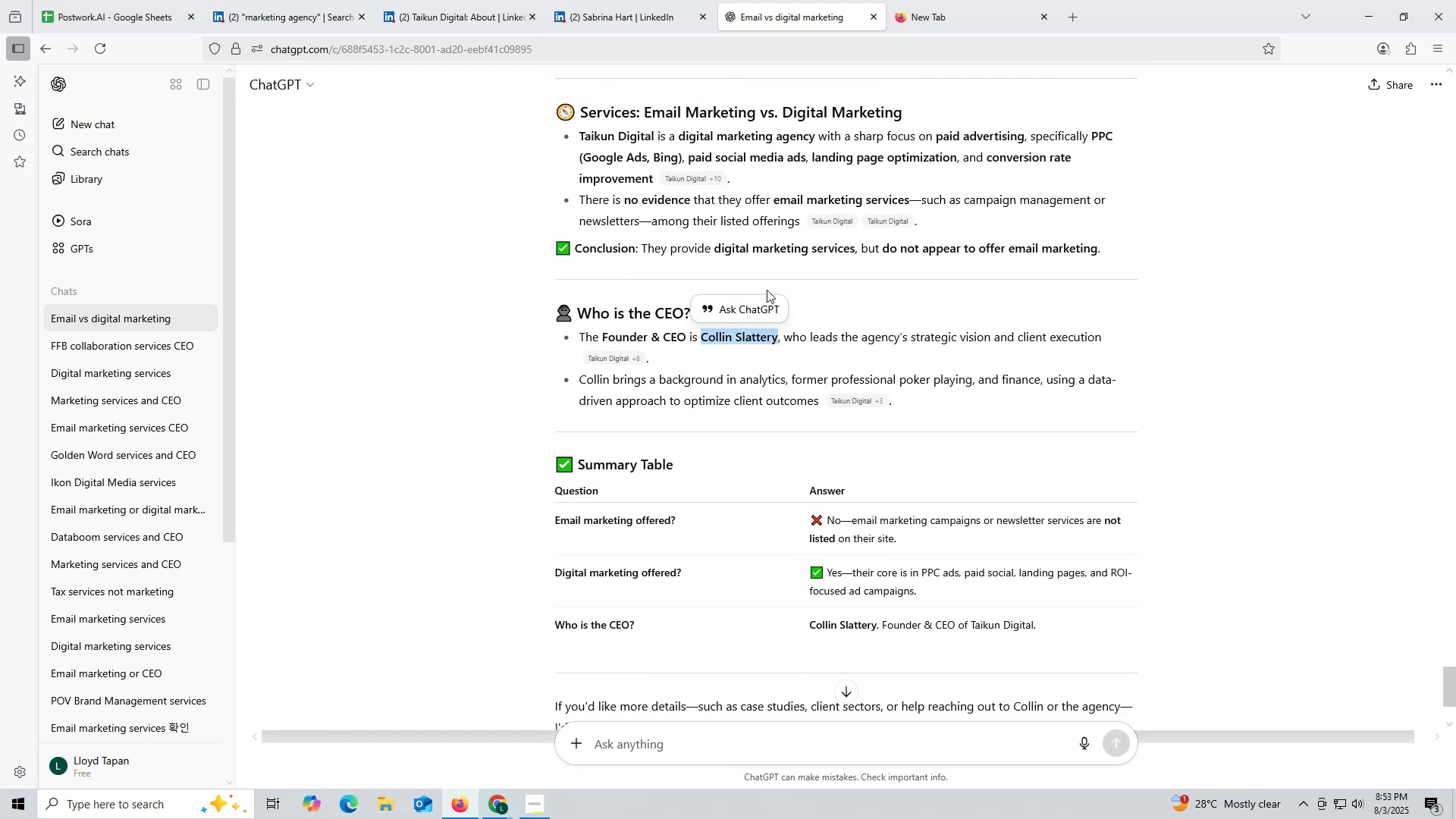 
key(Control+C)
 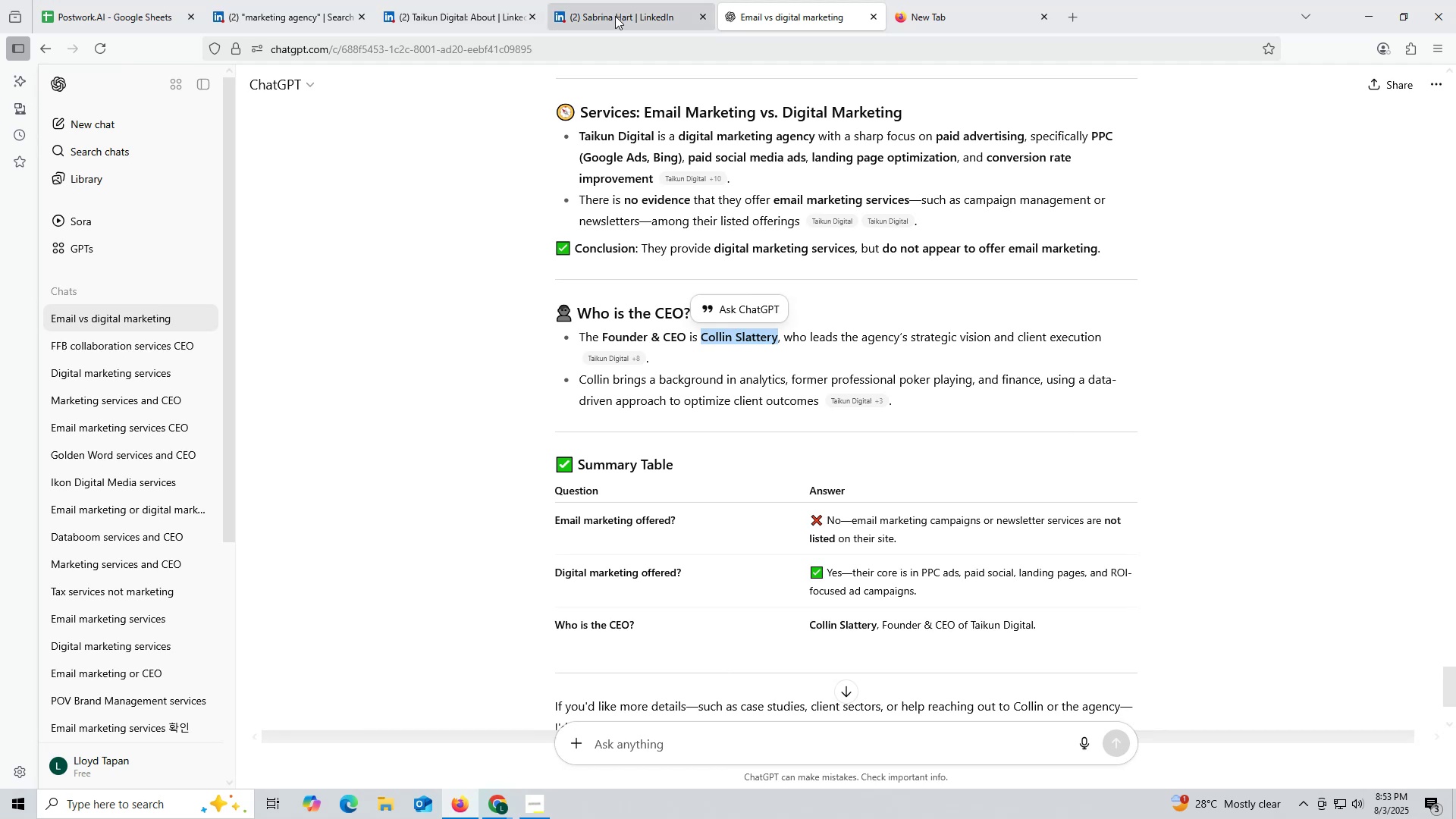 
left_click([615, 15])
 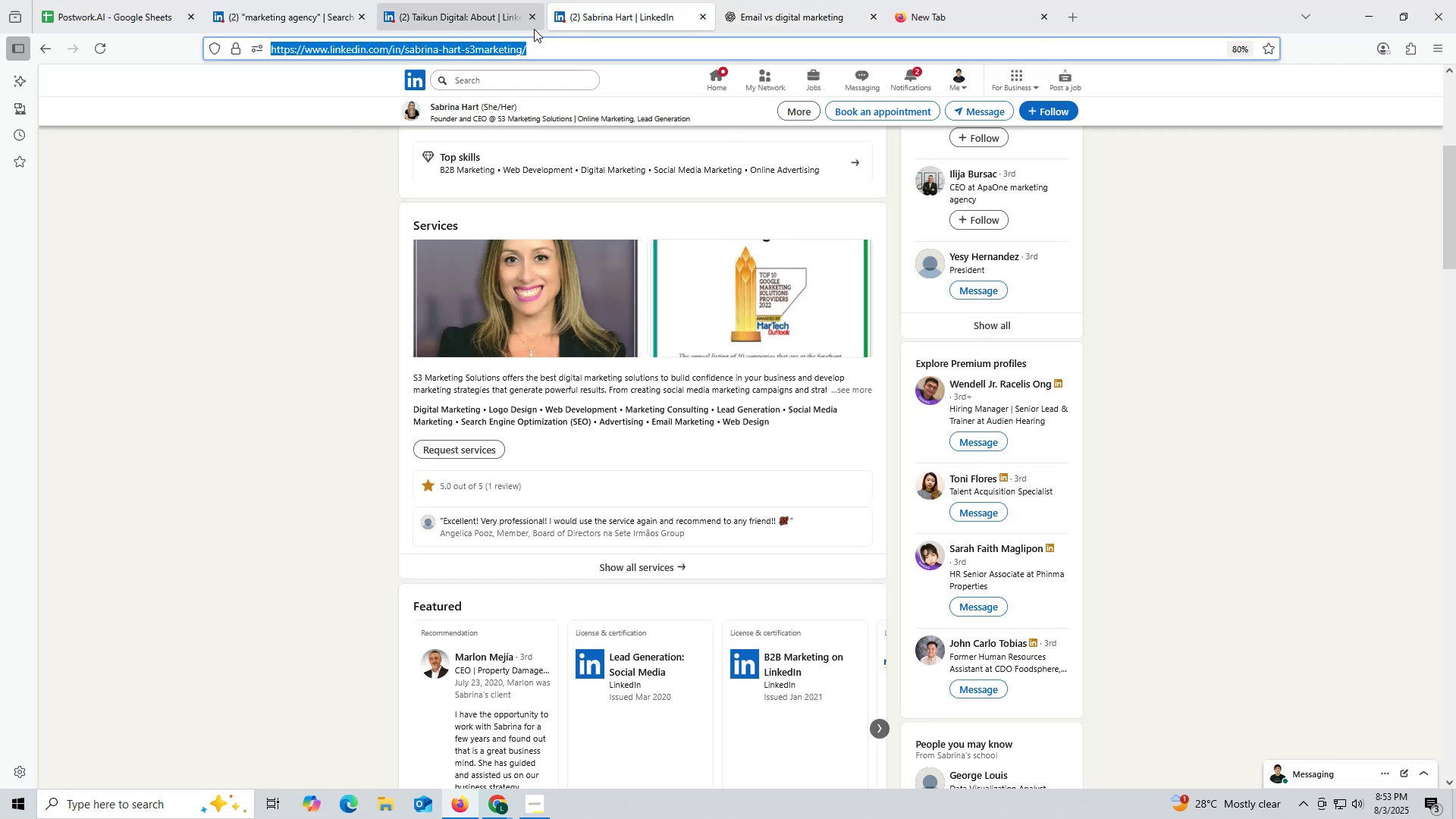 
key(Control+ControlLeft)
 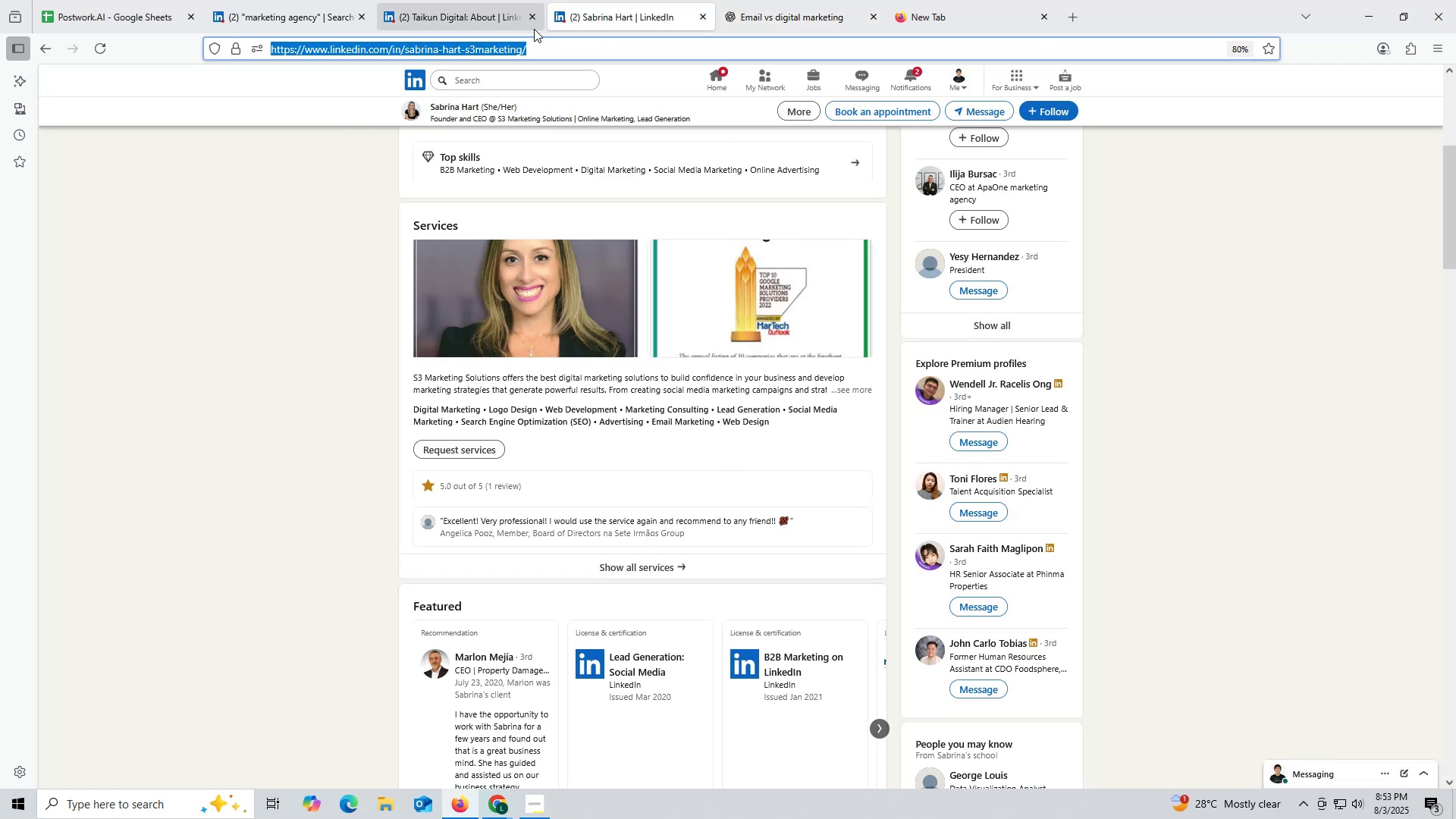 
key(Control+V)
 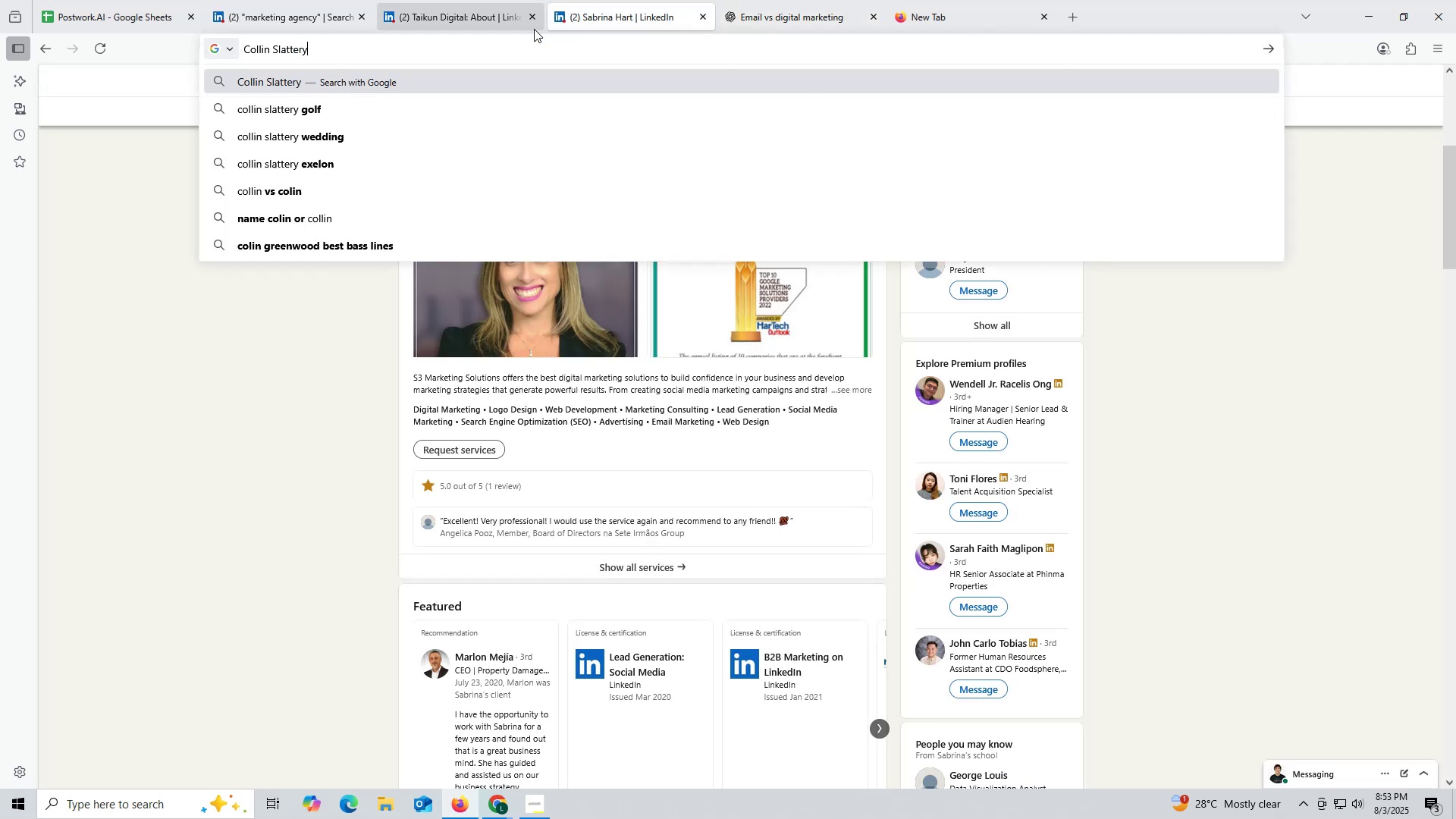 
key(Space)
 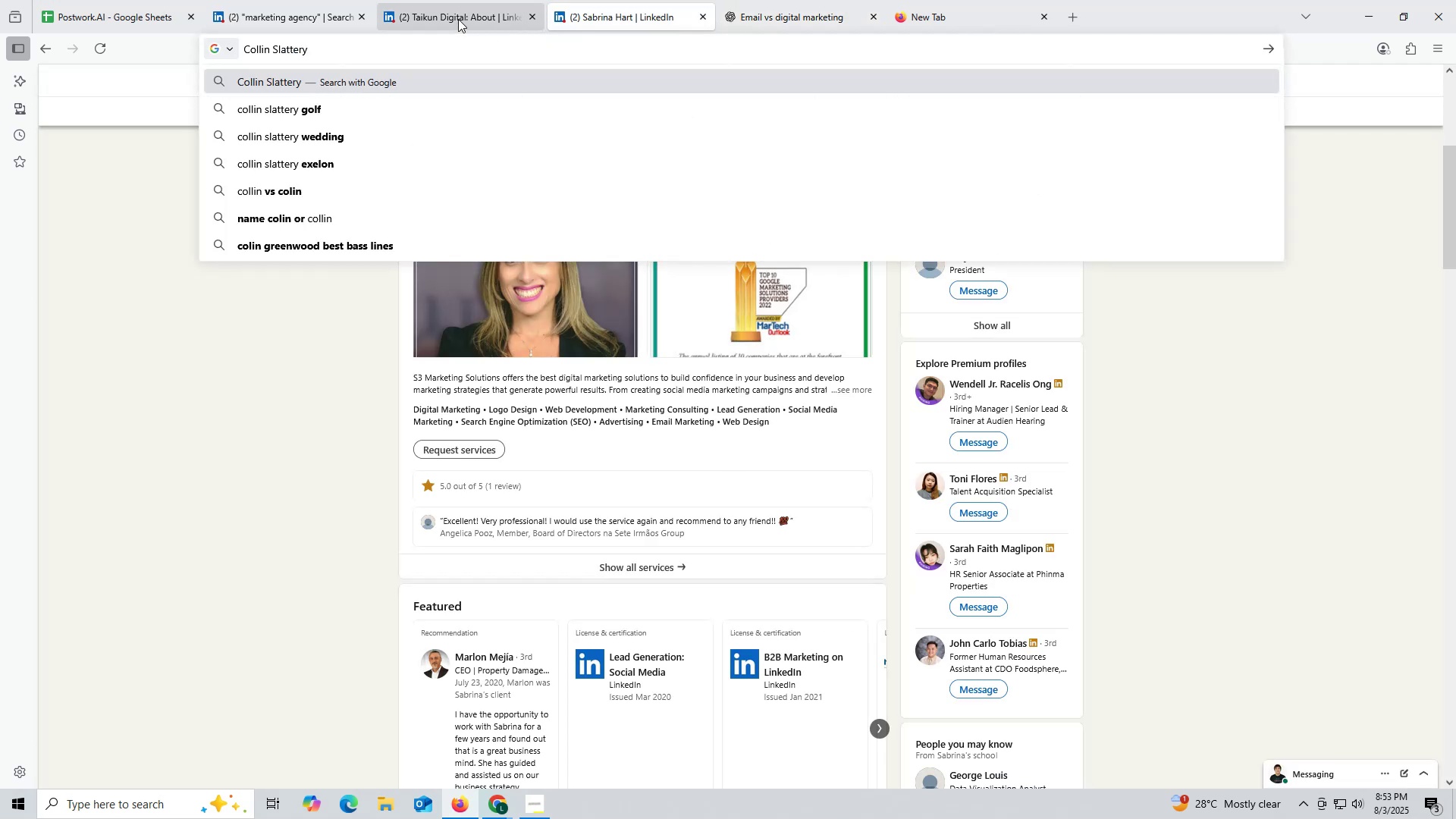 
left_click([458, 19])
 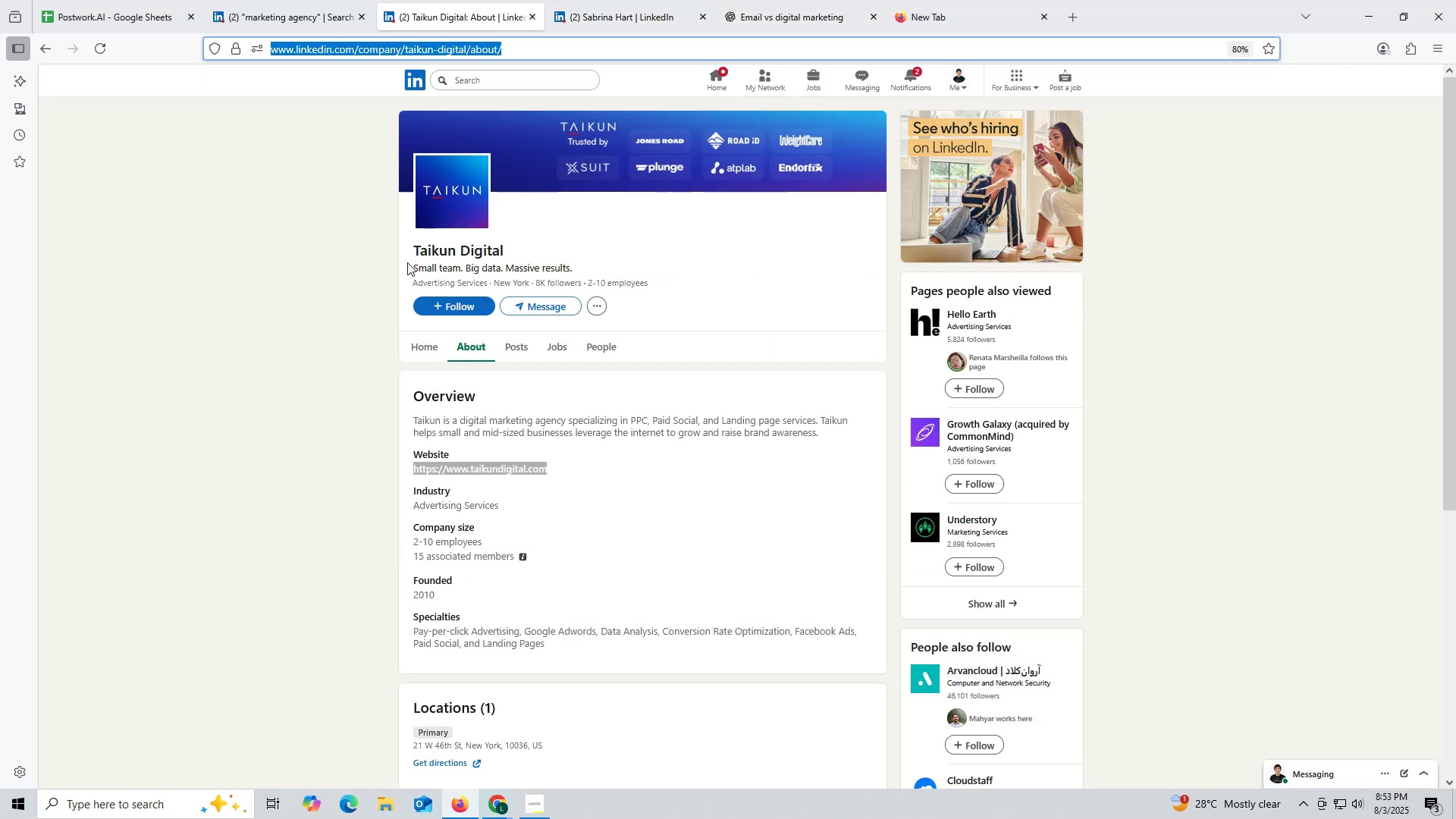 
left_click_drag(start_coordinate=[404, 253], to_coordinate=[511, 250])
 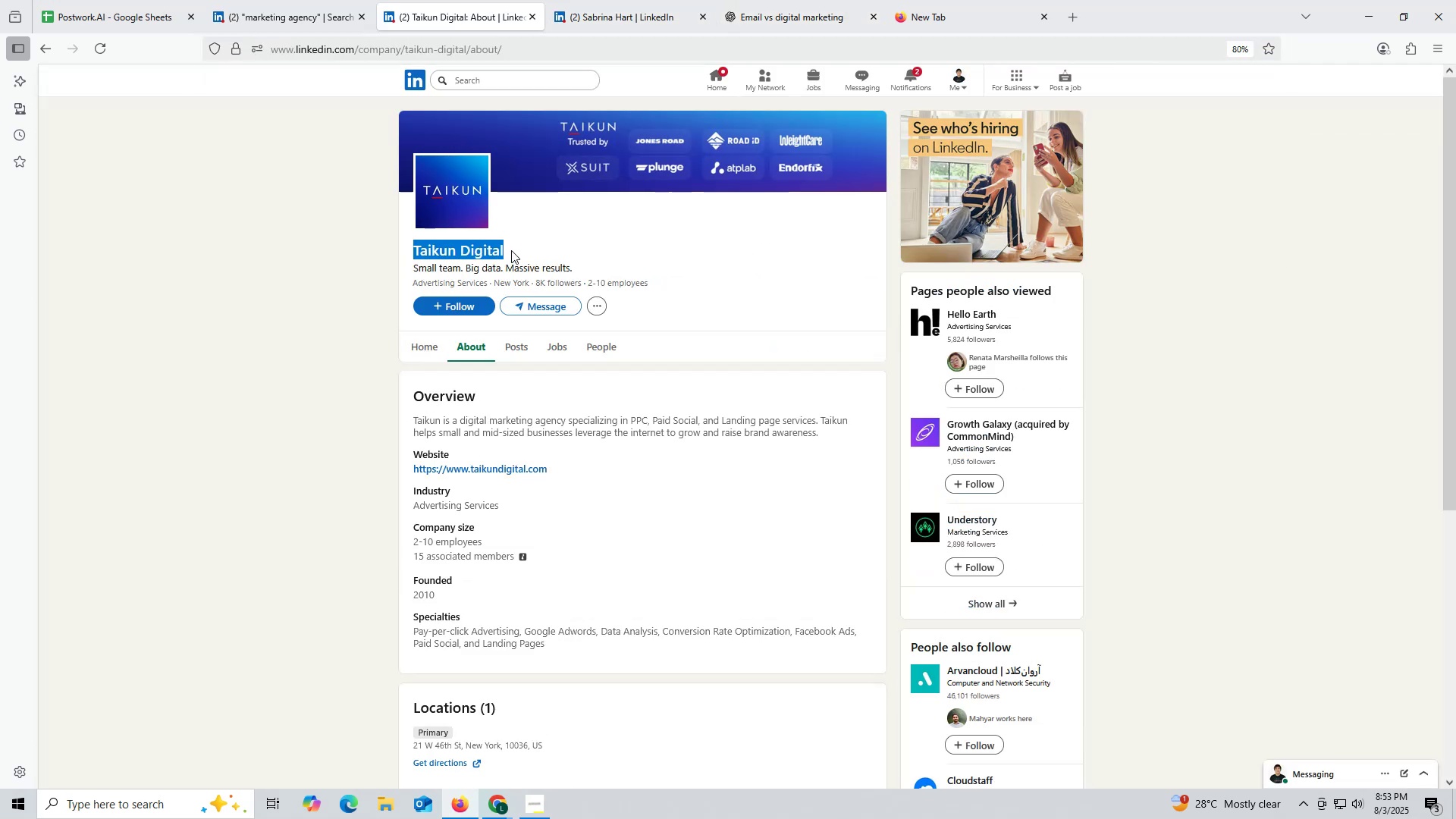 
key(Control+ControlLeft)
 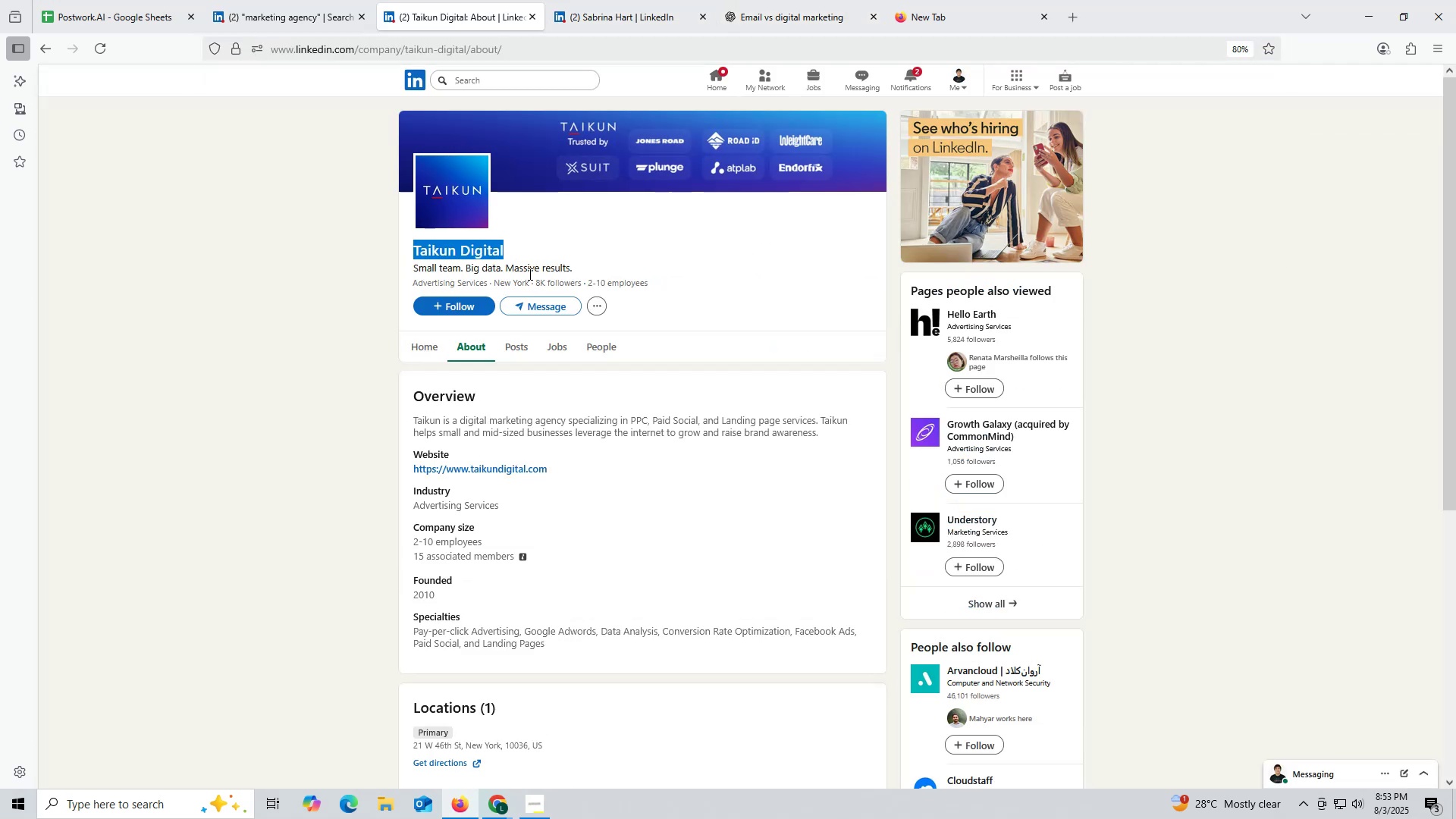 
key(Control+C)
 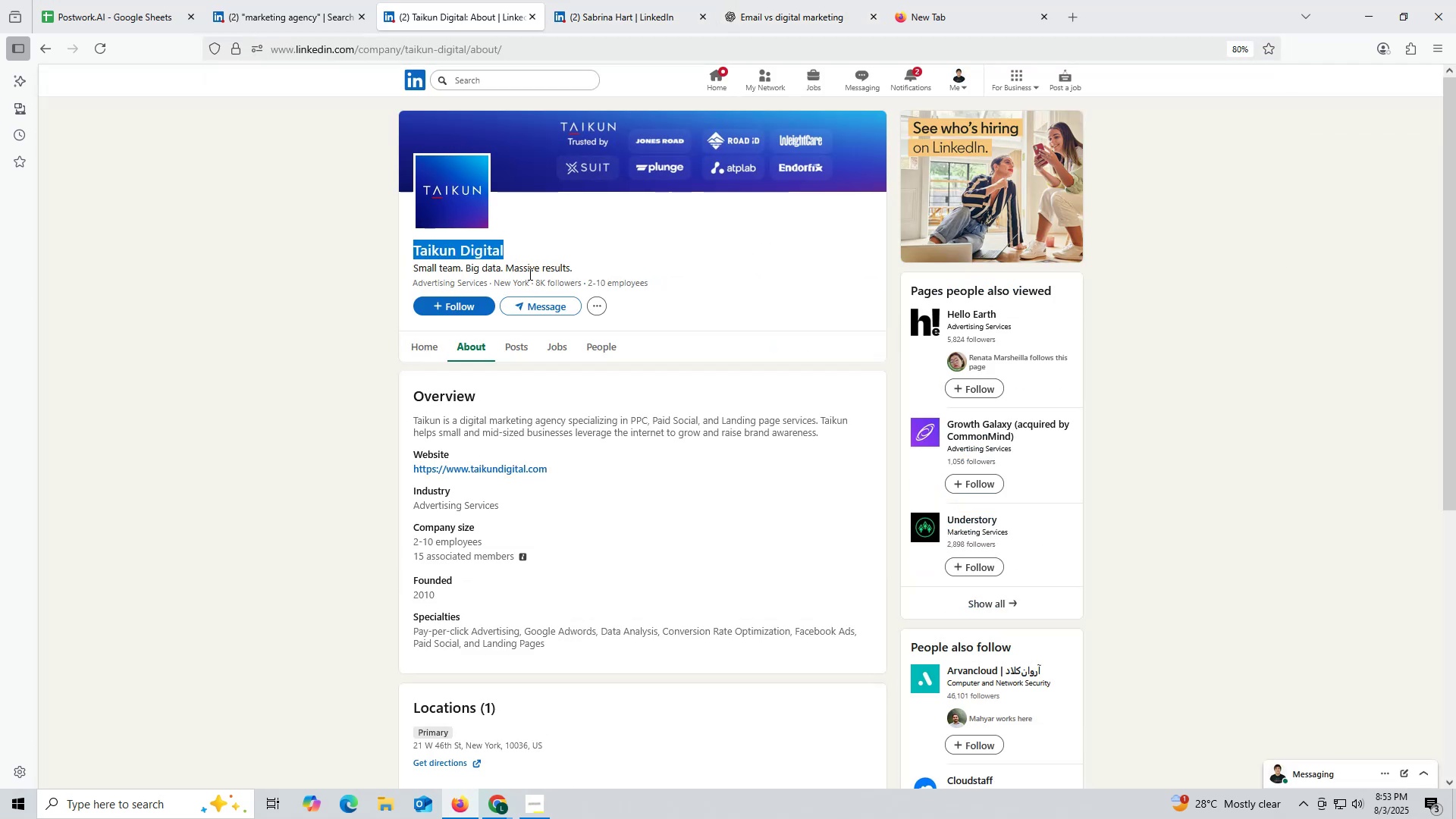 
key(Control+ControlLeft)
 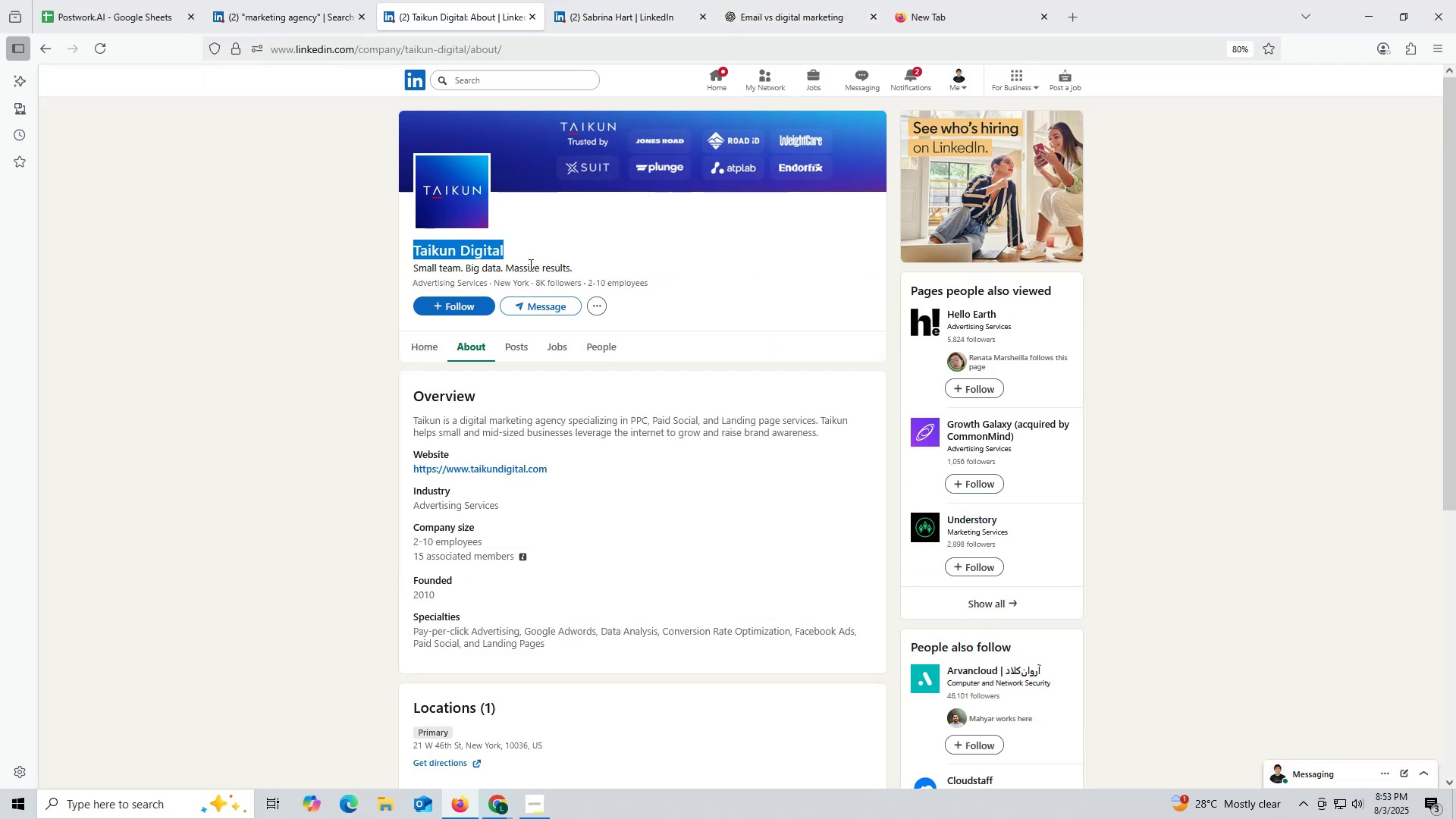 
key(Control+C)
 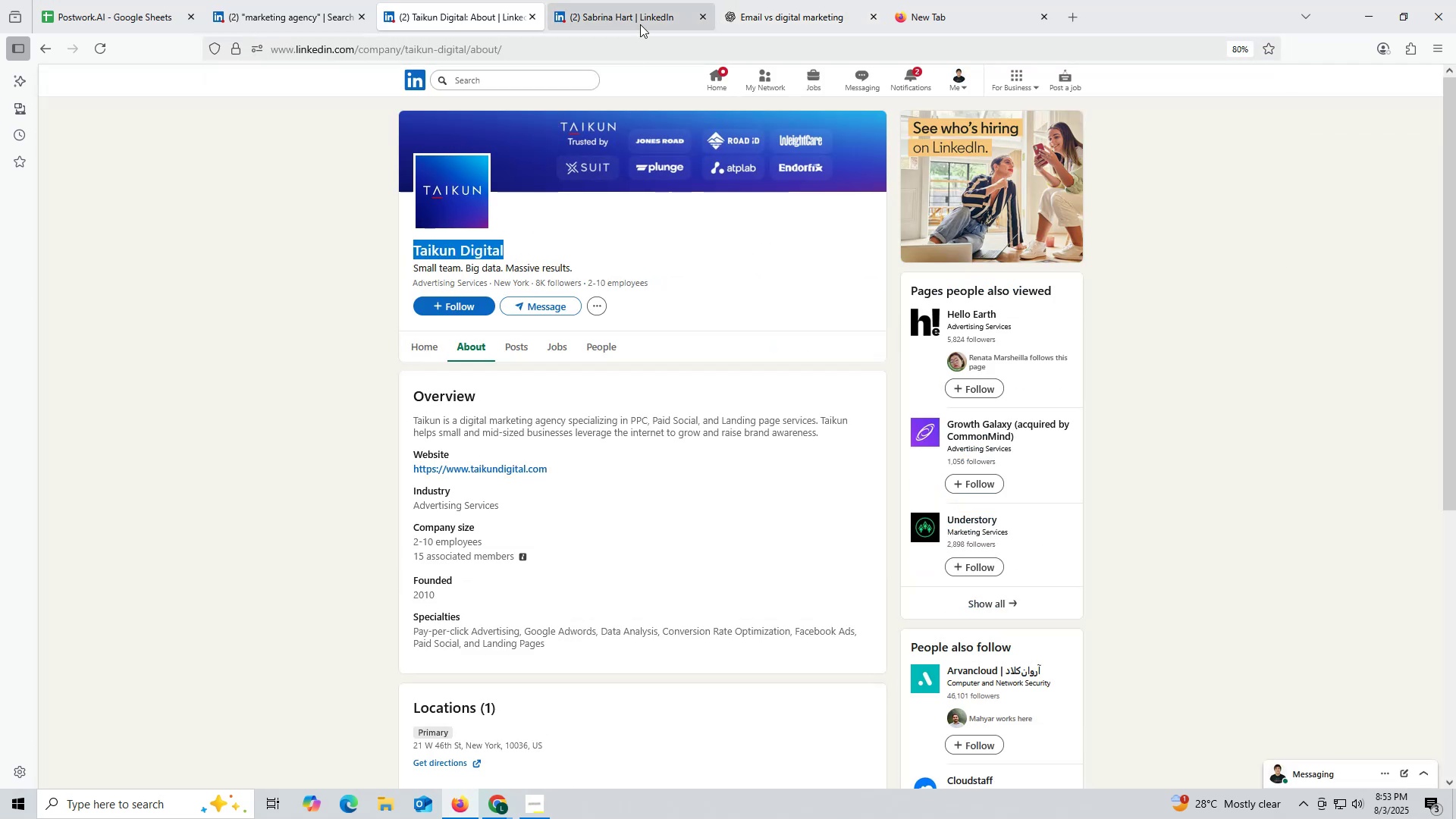 
left_click([640, 24])
 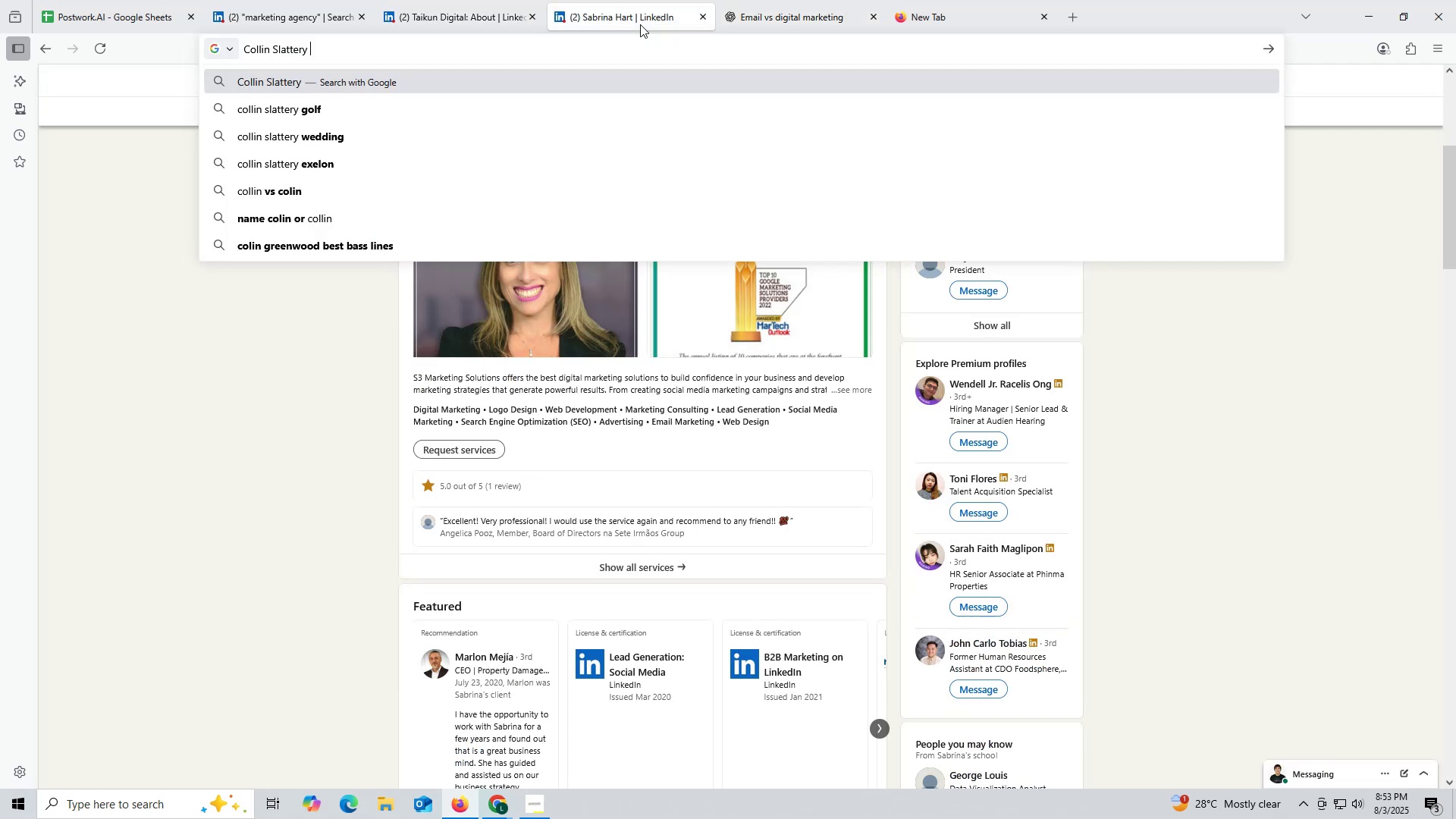 
key(Control+ControlLeft)
 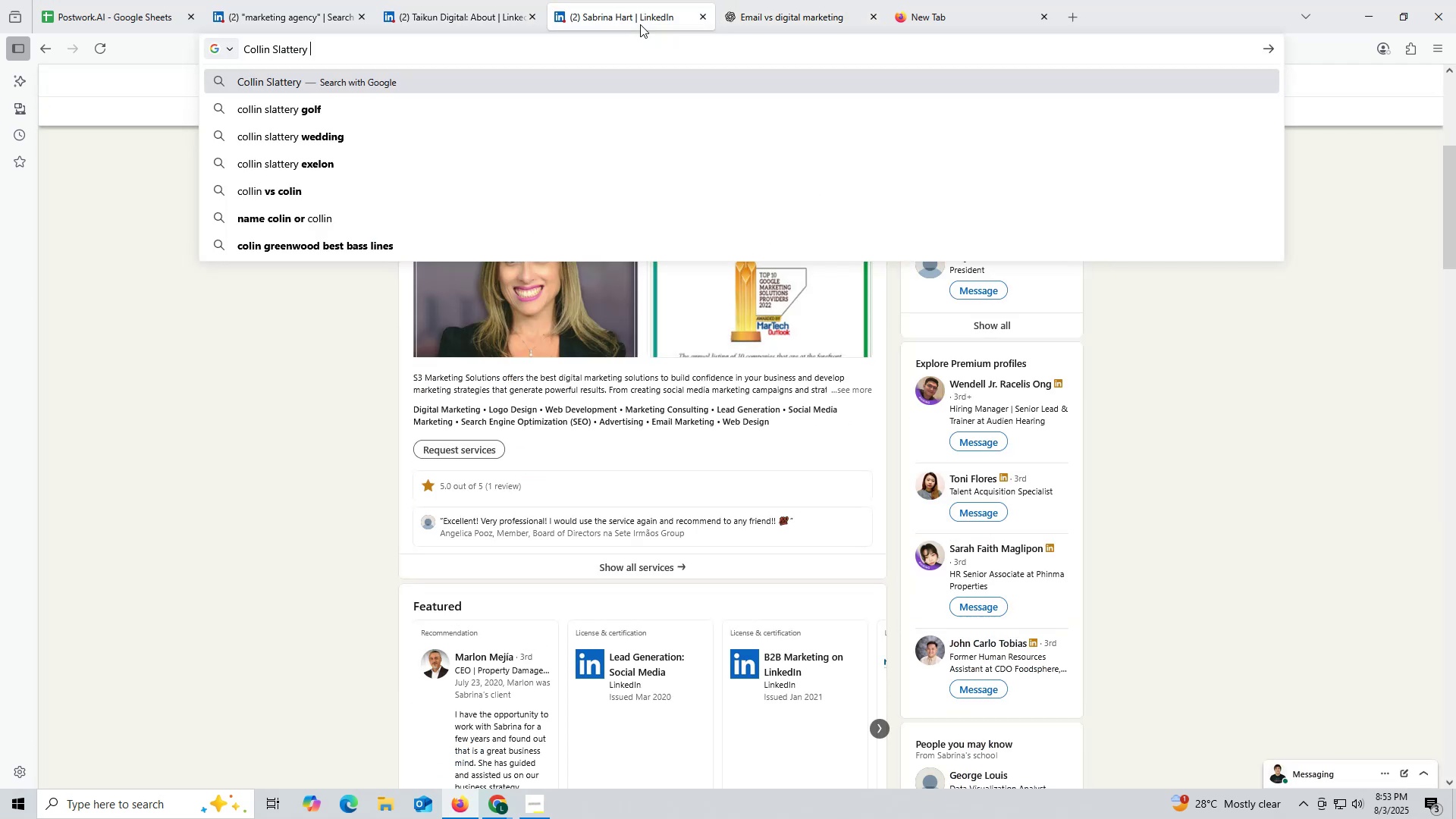 
key(Control+V)
 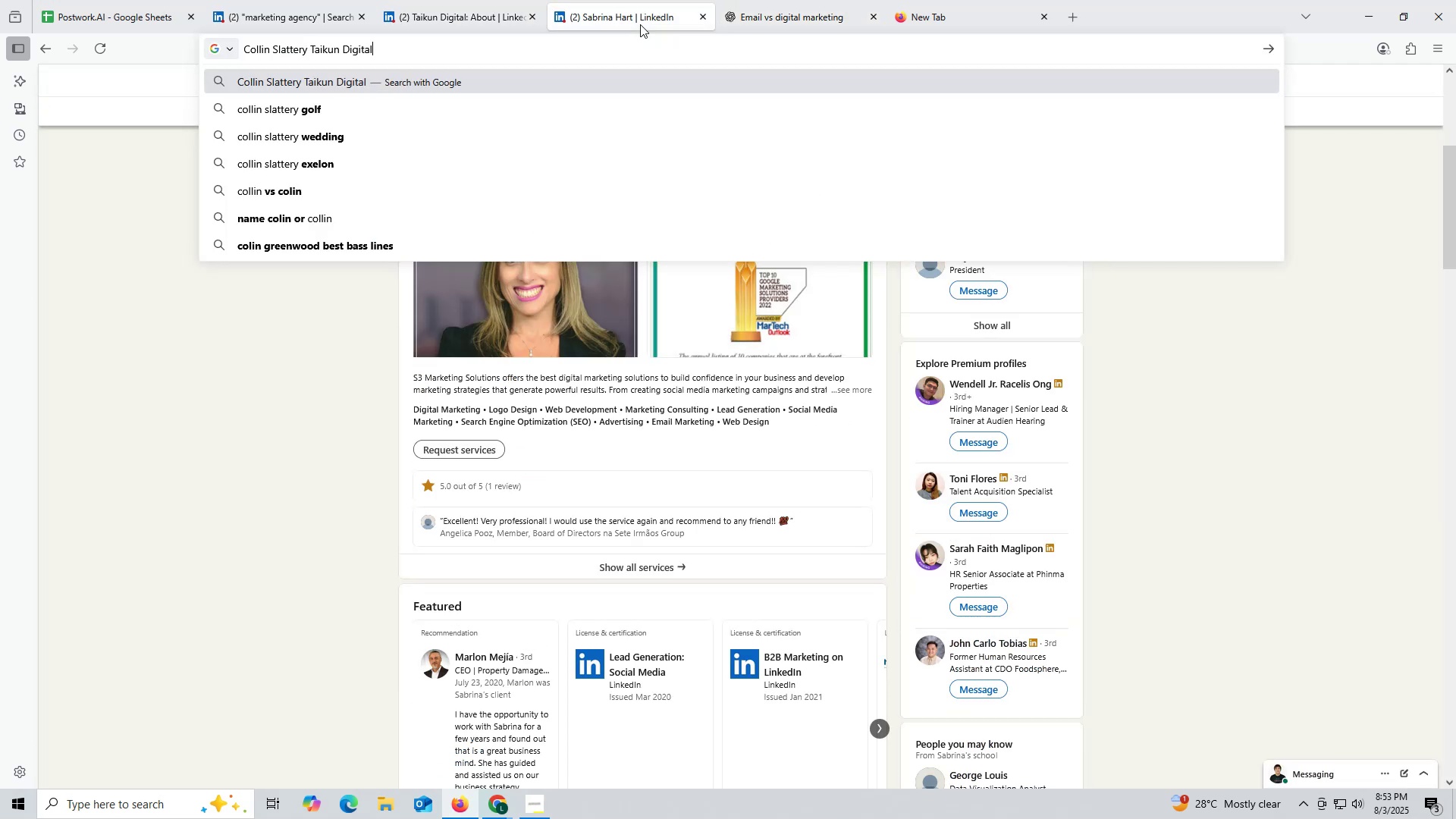 
type( li)
 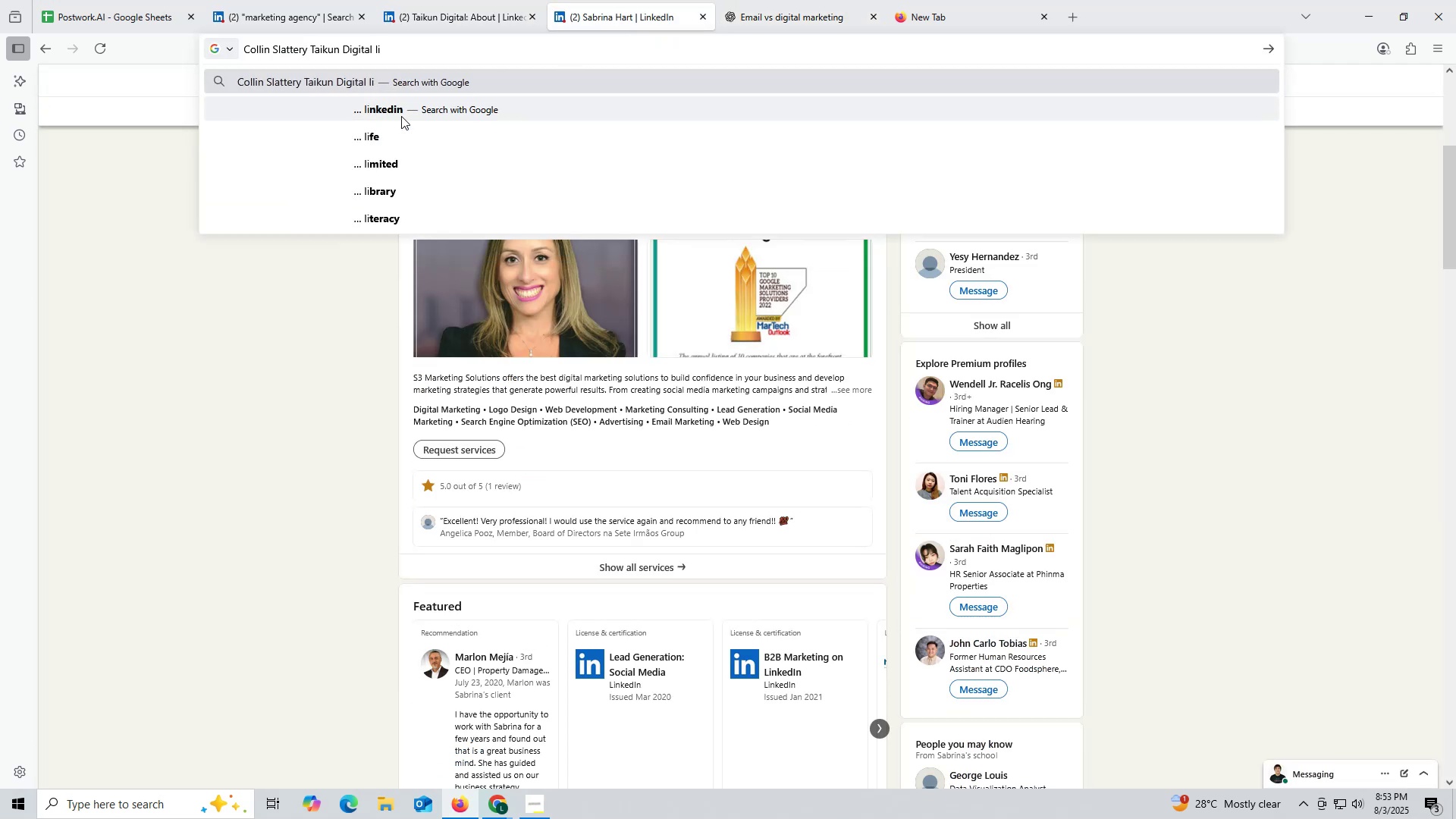 
left_click([400, 116])
 